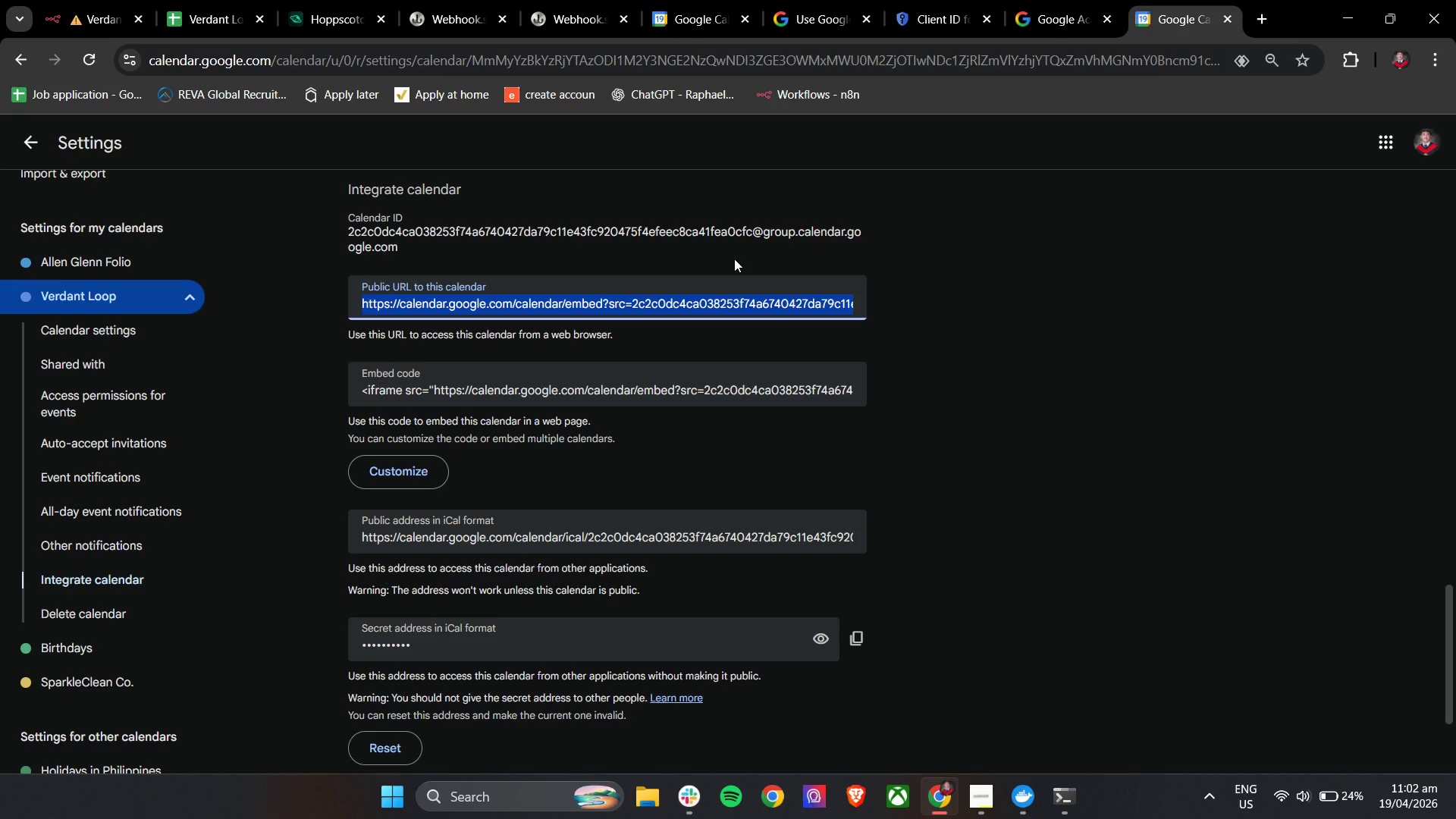 
wait(20.75)
 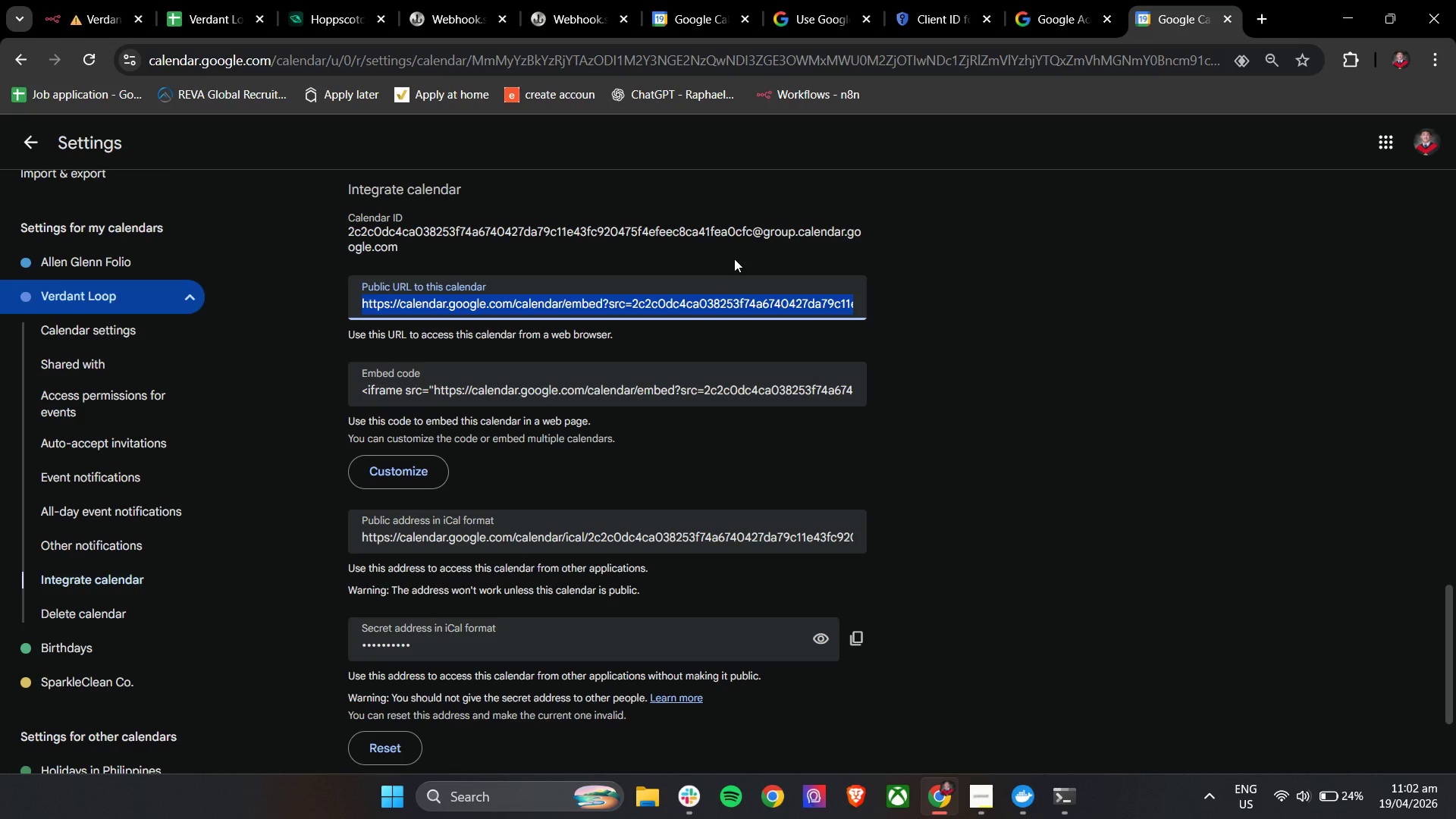 
left_click([54, 0])
 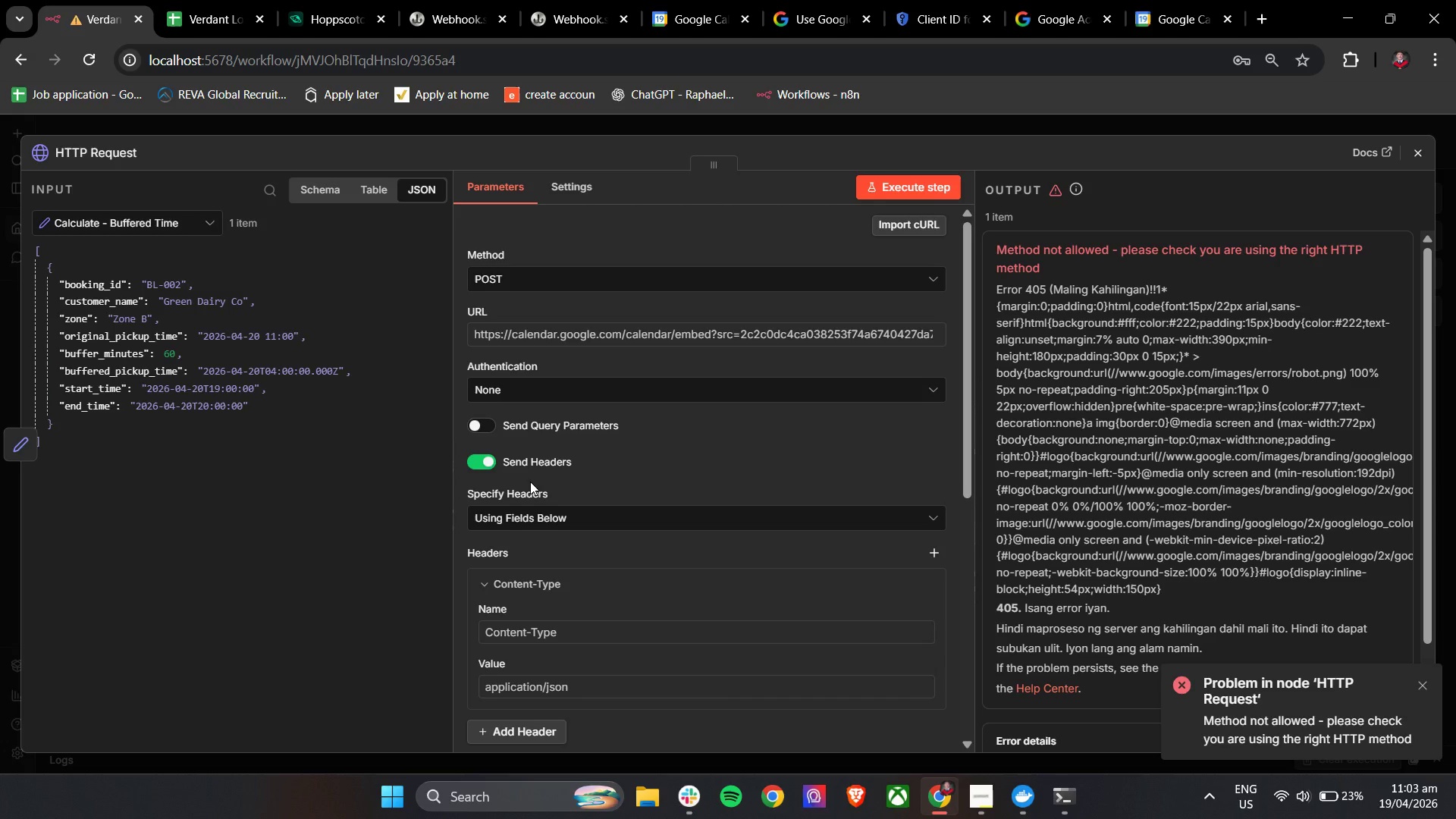 
wait(44.94)
 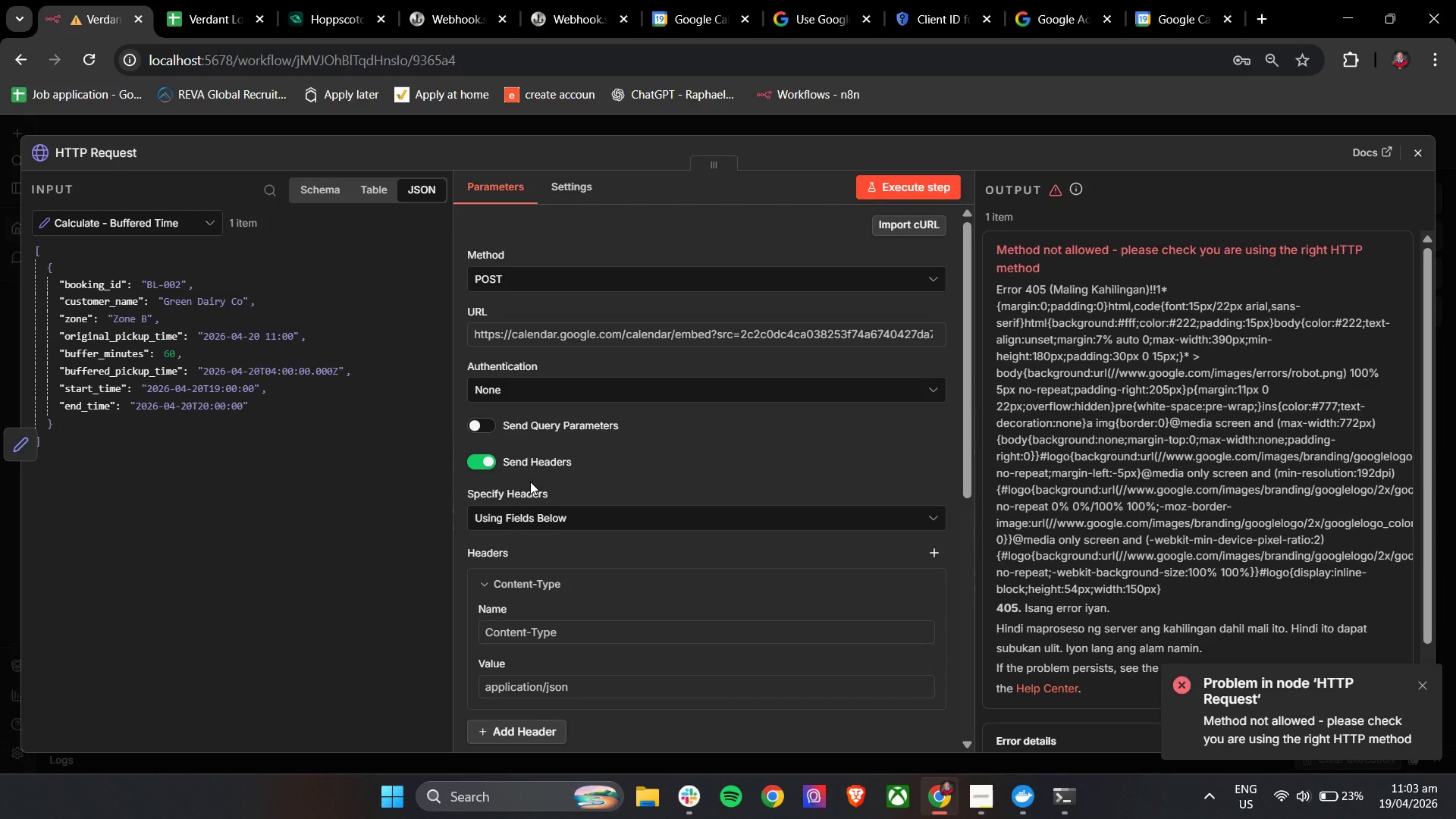 
double_click([529, 336])
 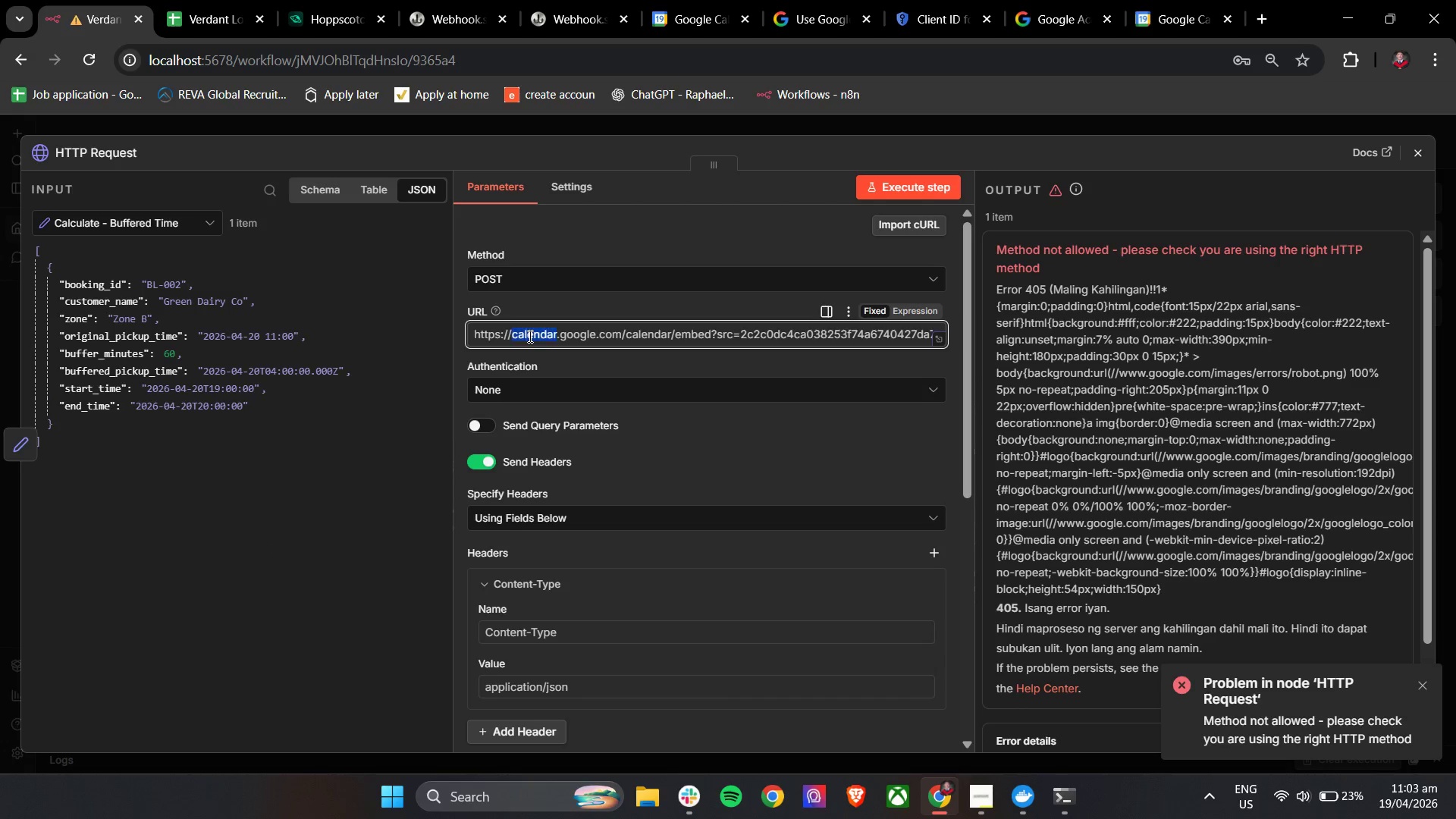 
triple_click([529, 336])
 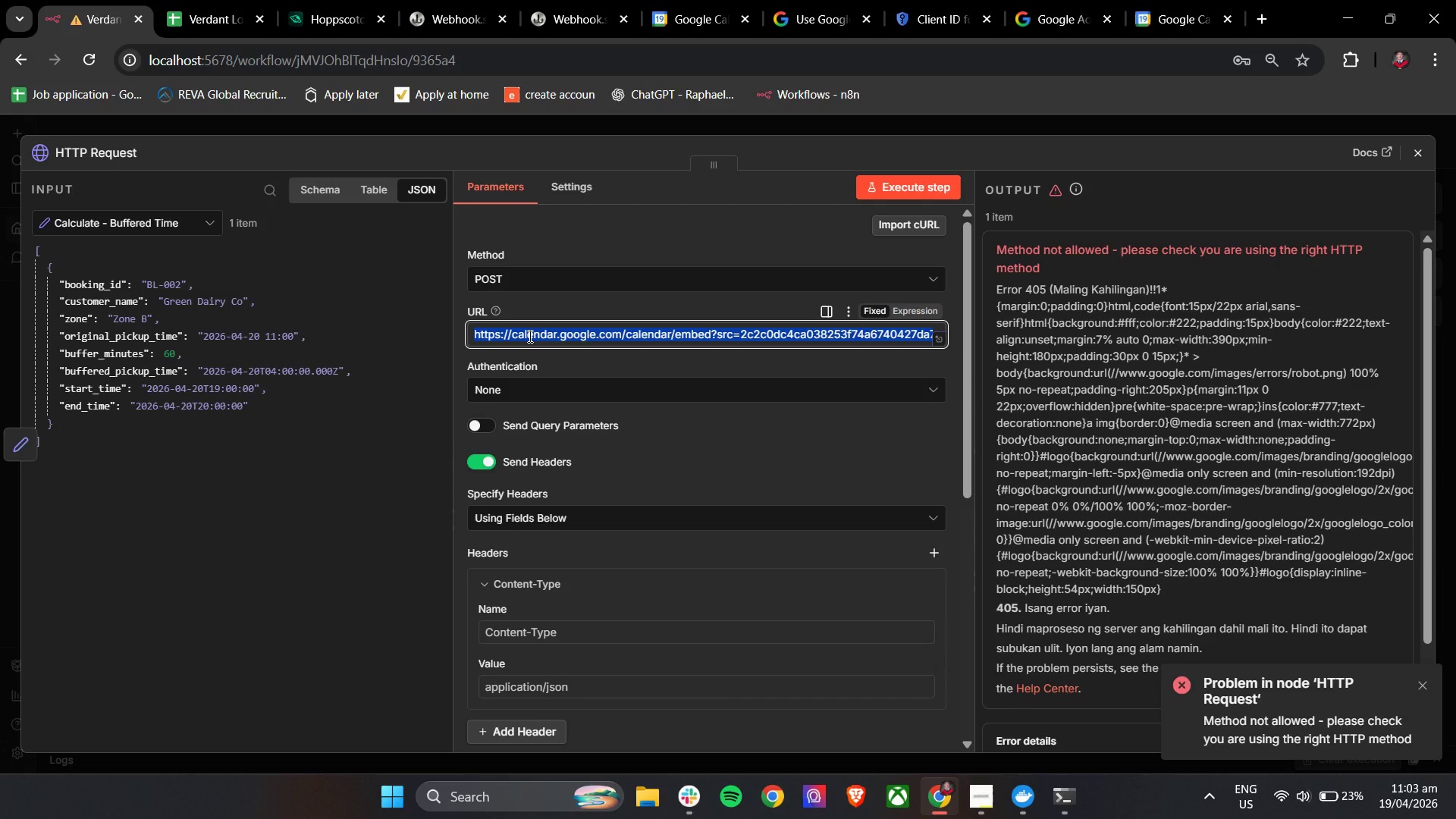 
type(https:s)
key(Backspace)
type(//www.google)
 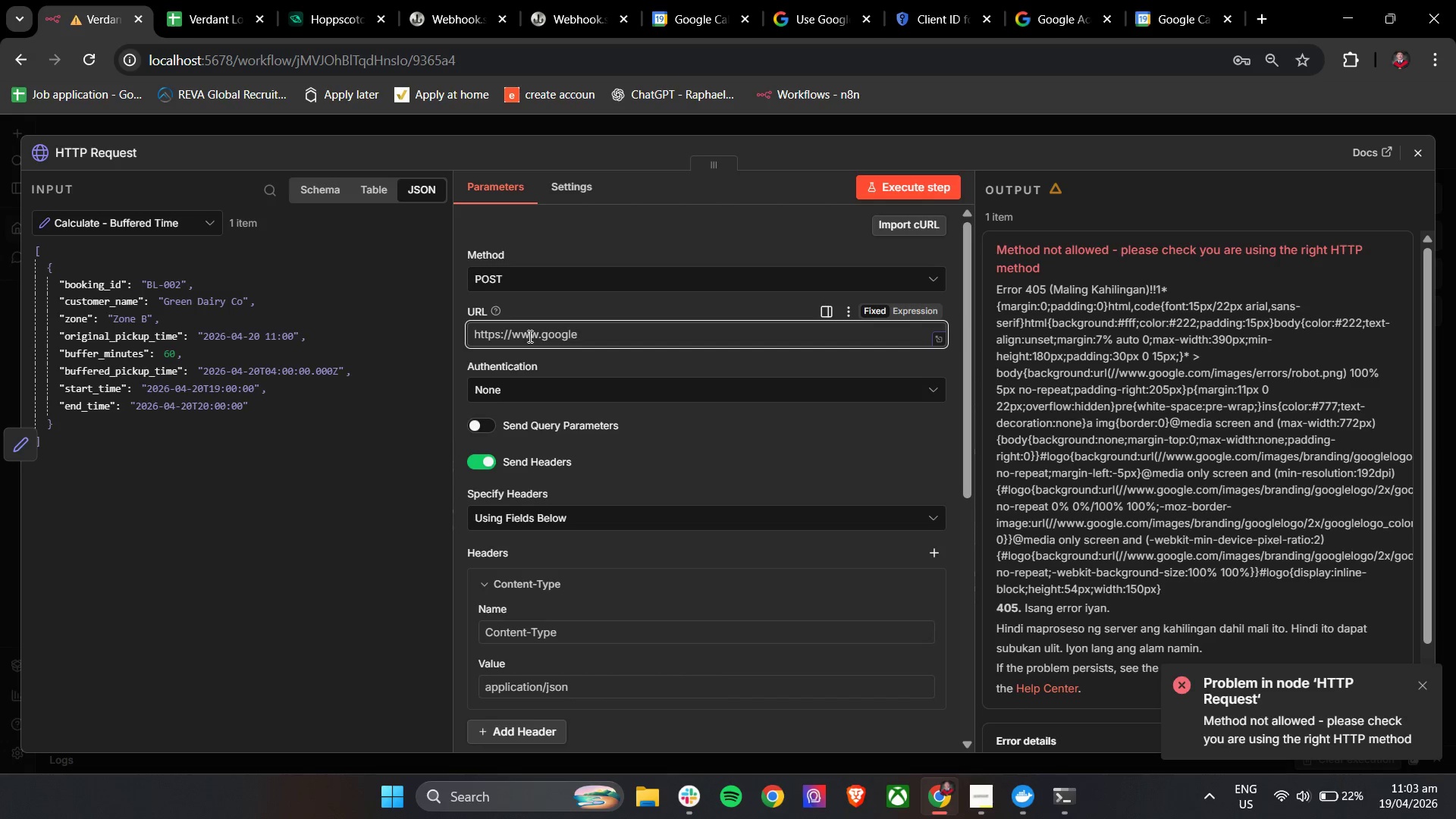 
type(apis.com/calendar)
 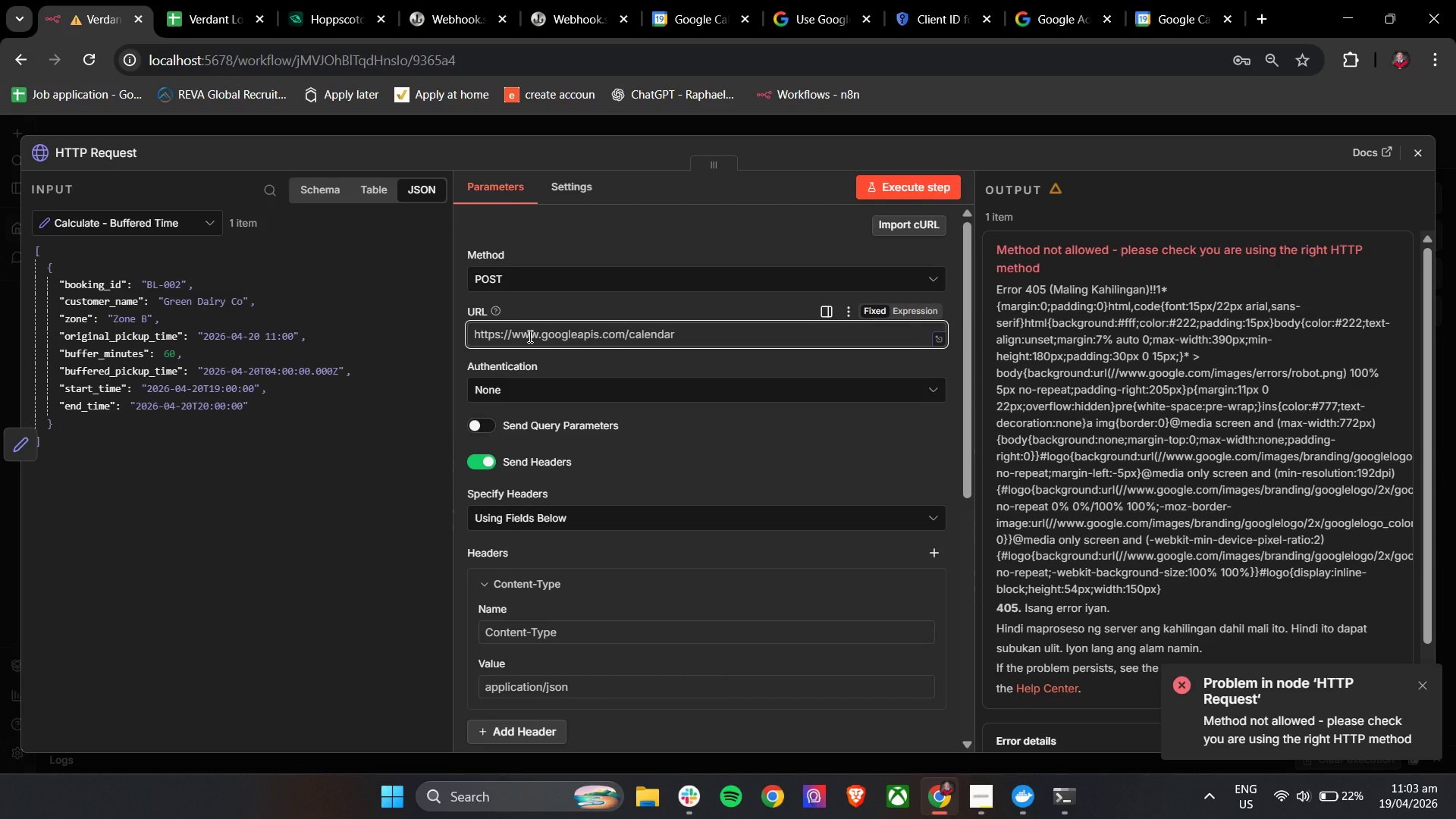 
type(/v3/calendars/)
 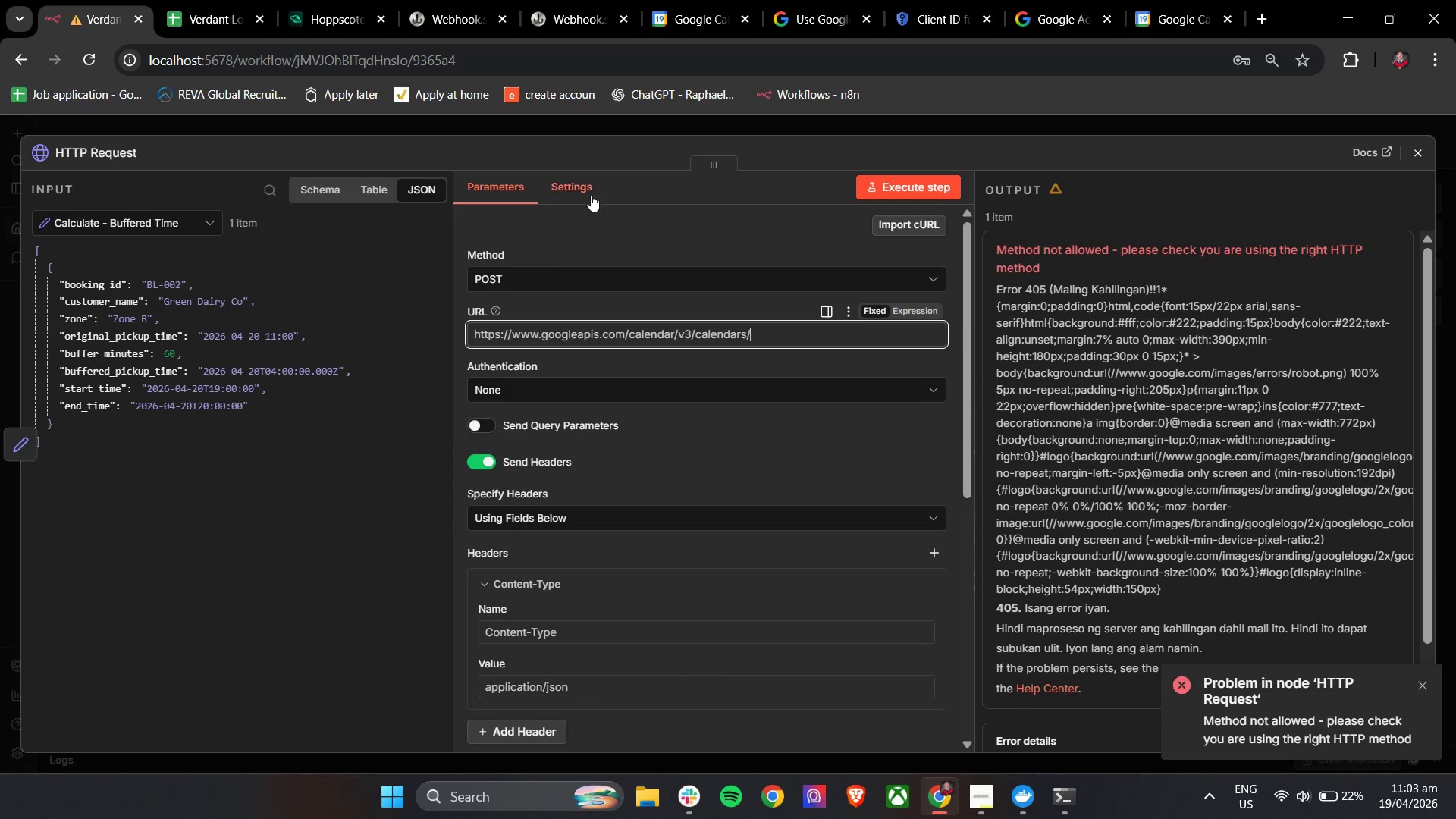 
left_click([1166, 0])
 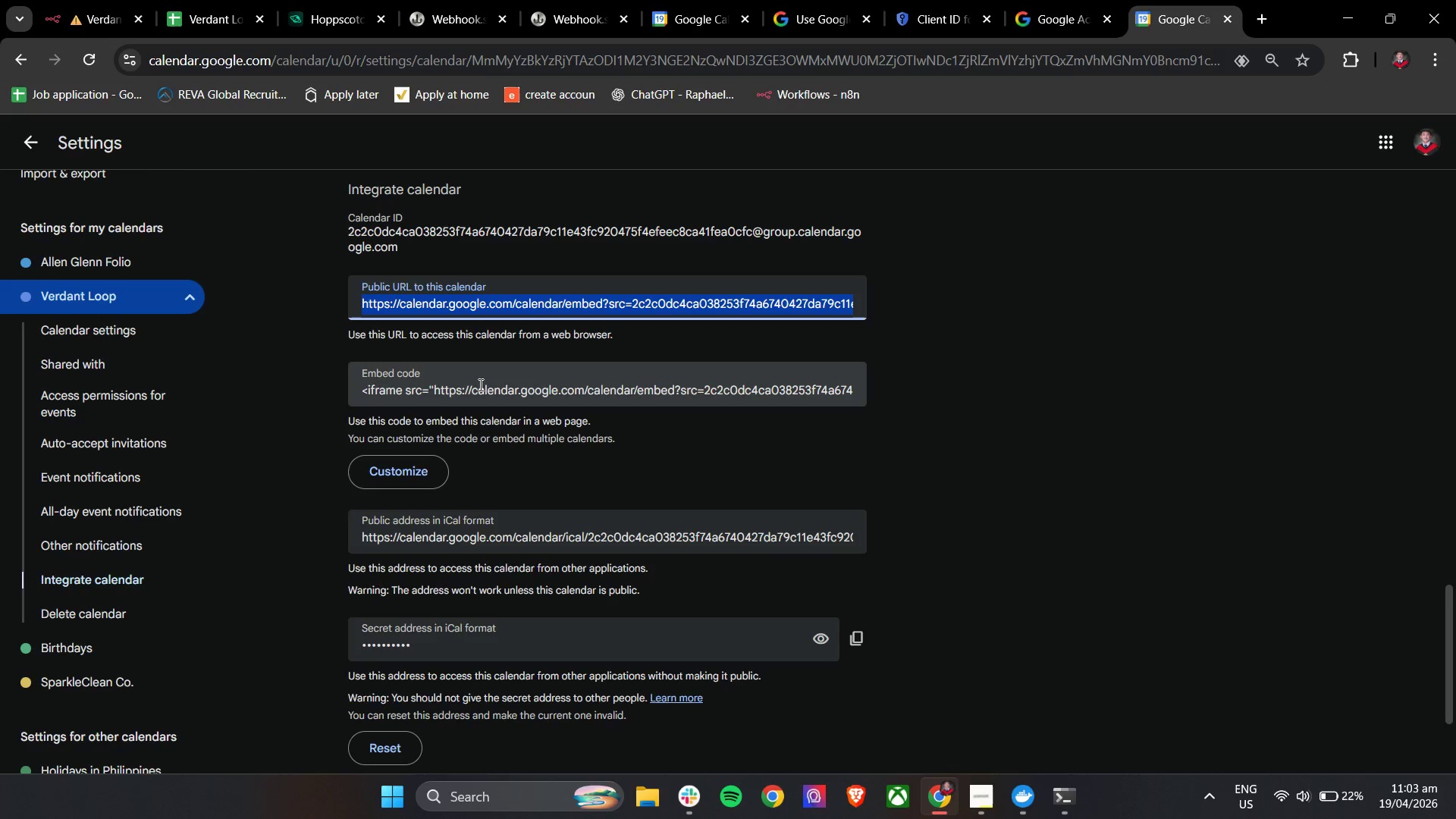 
scroll: coordinate [490, 406], scroll_direction: up, amount: 1.0
 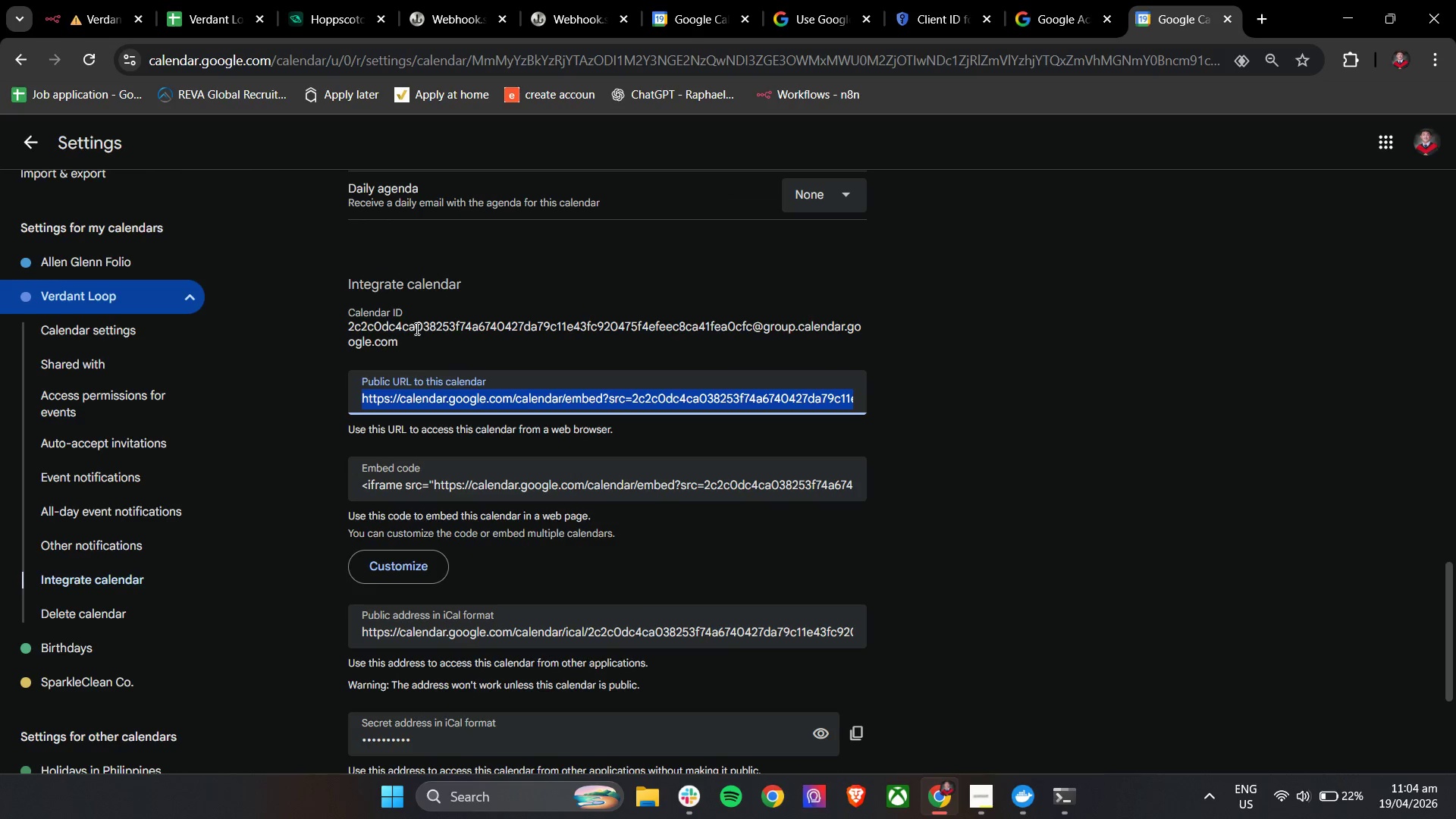 
left_click_drag(start_coordinate=[415, 334], to_coordinate=[356, 332])
 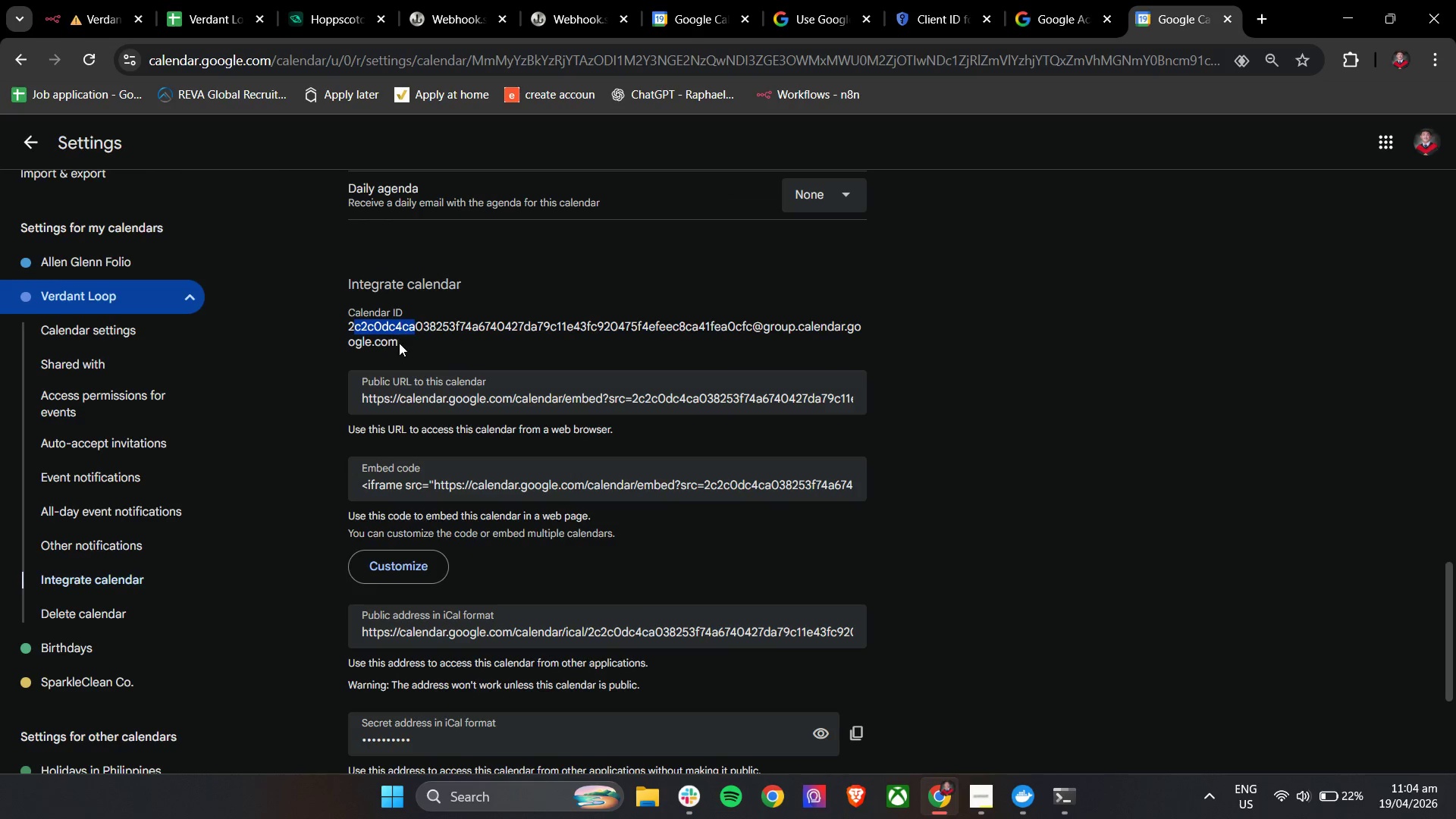 
left_click_drag(start_coordinate=[400, 343], to_coordinate=[345, 332])
 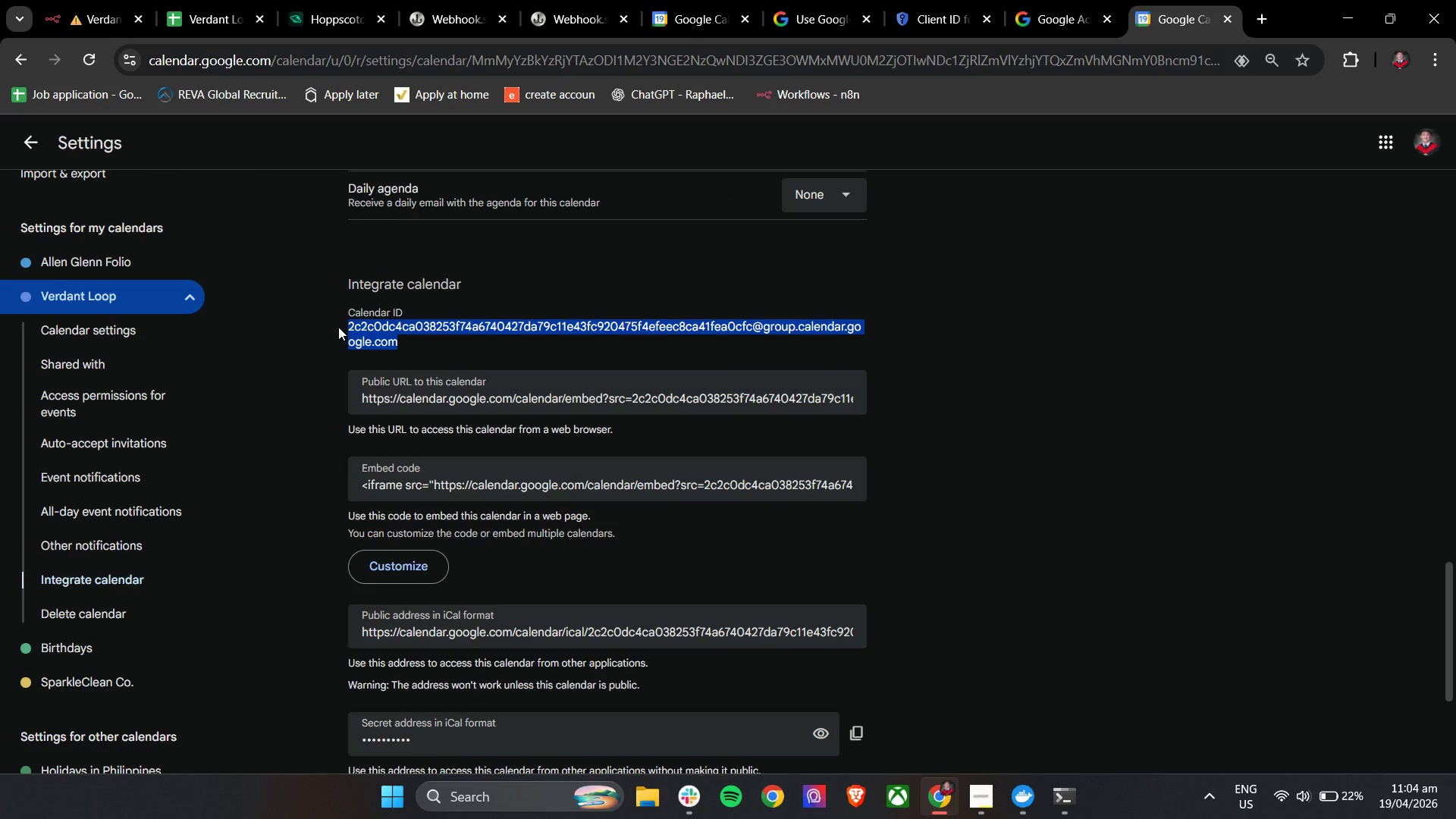 
key(Control+C)
 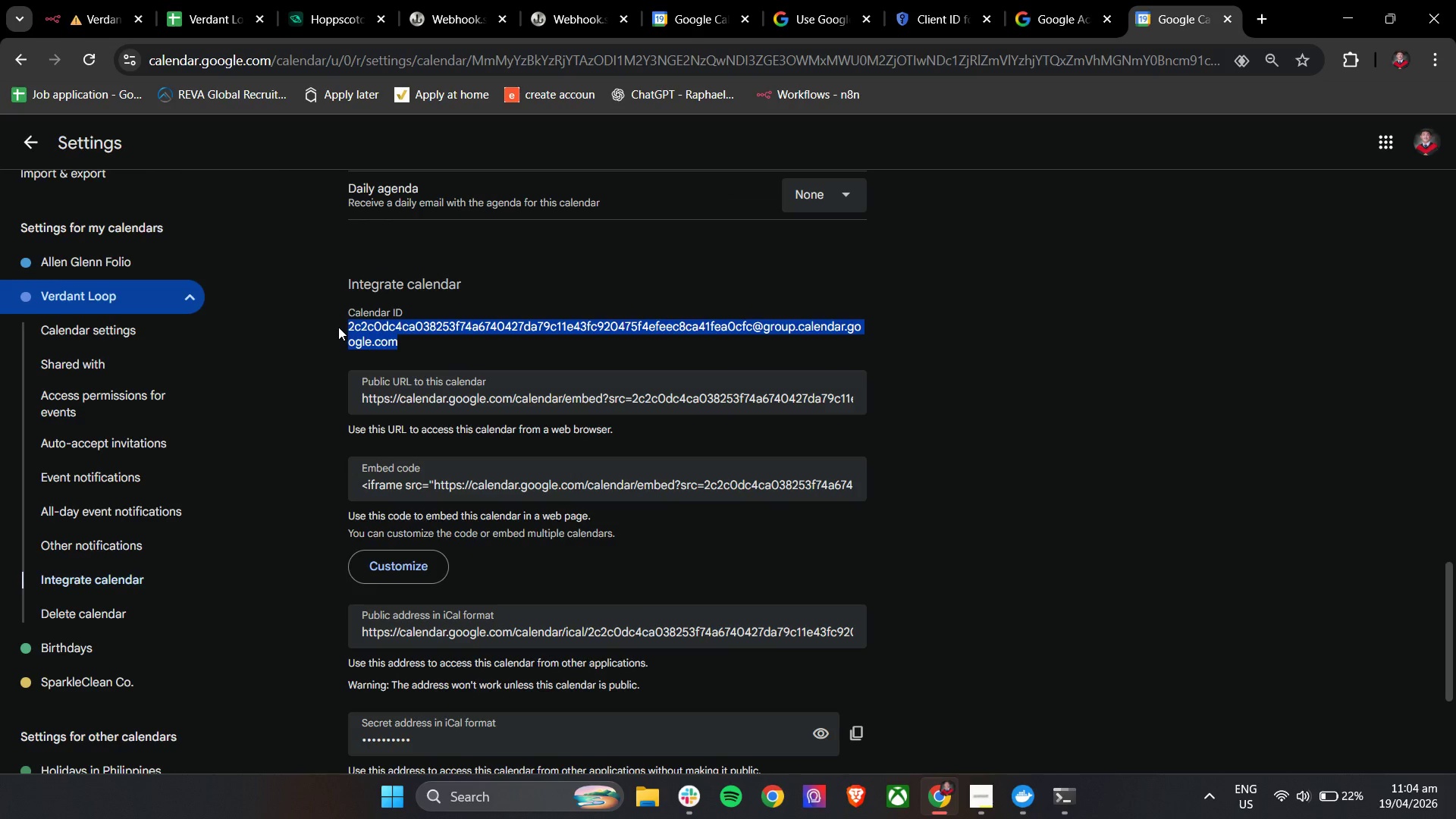 
key(Control+C)
 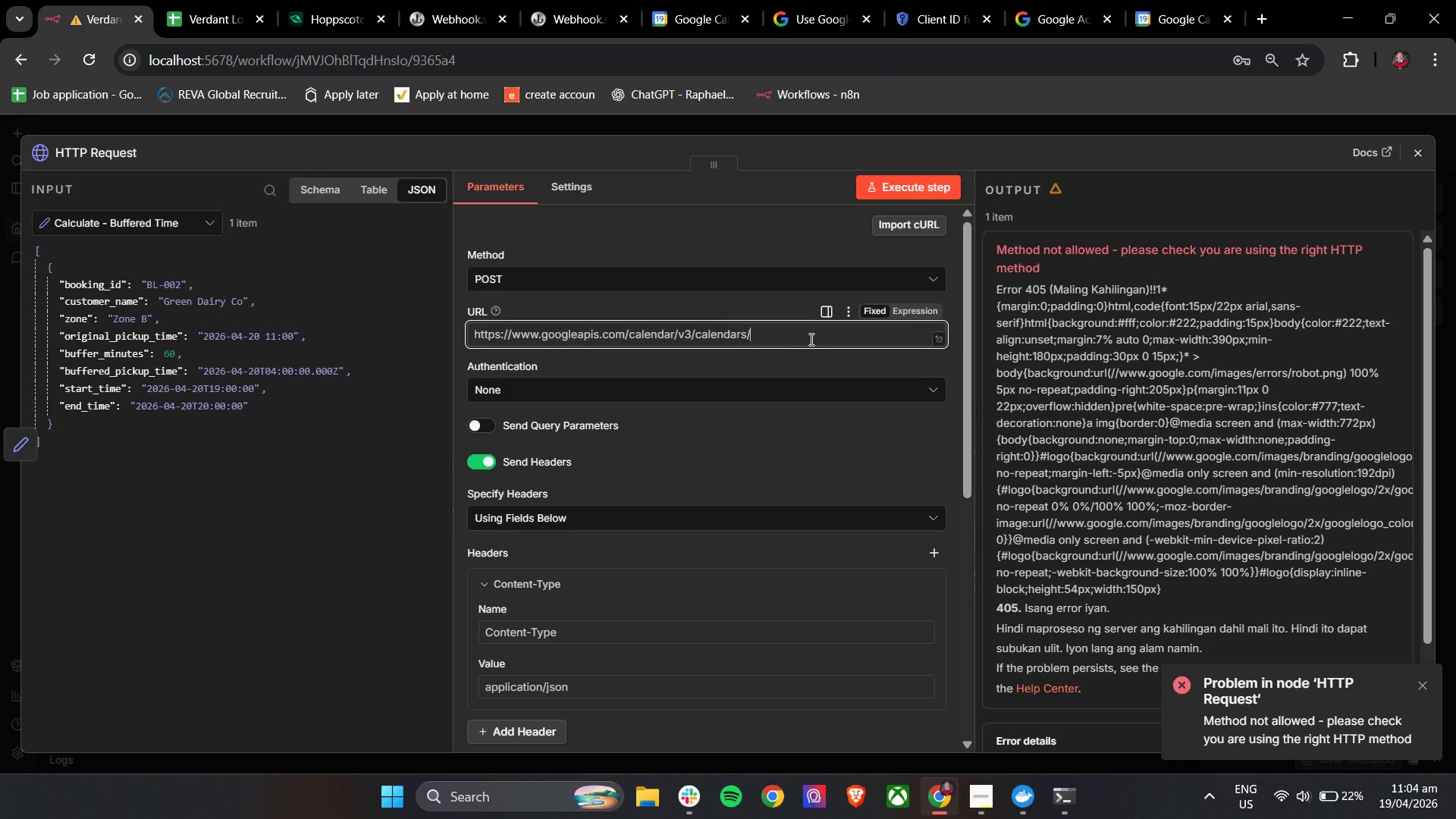 
key(Control+V)
 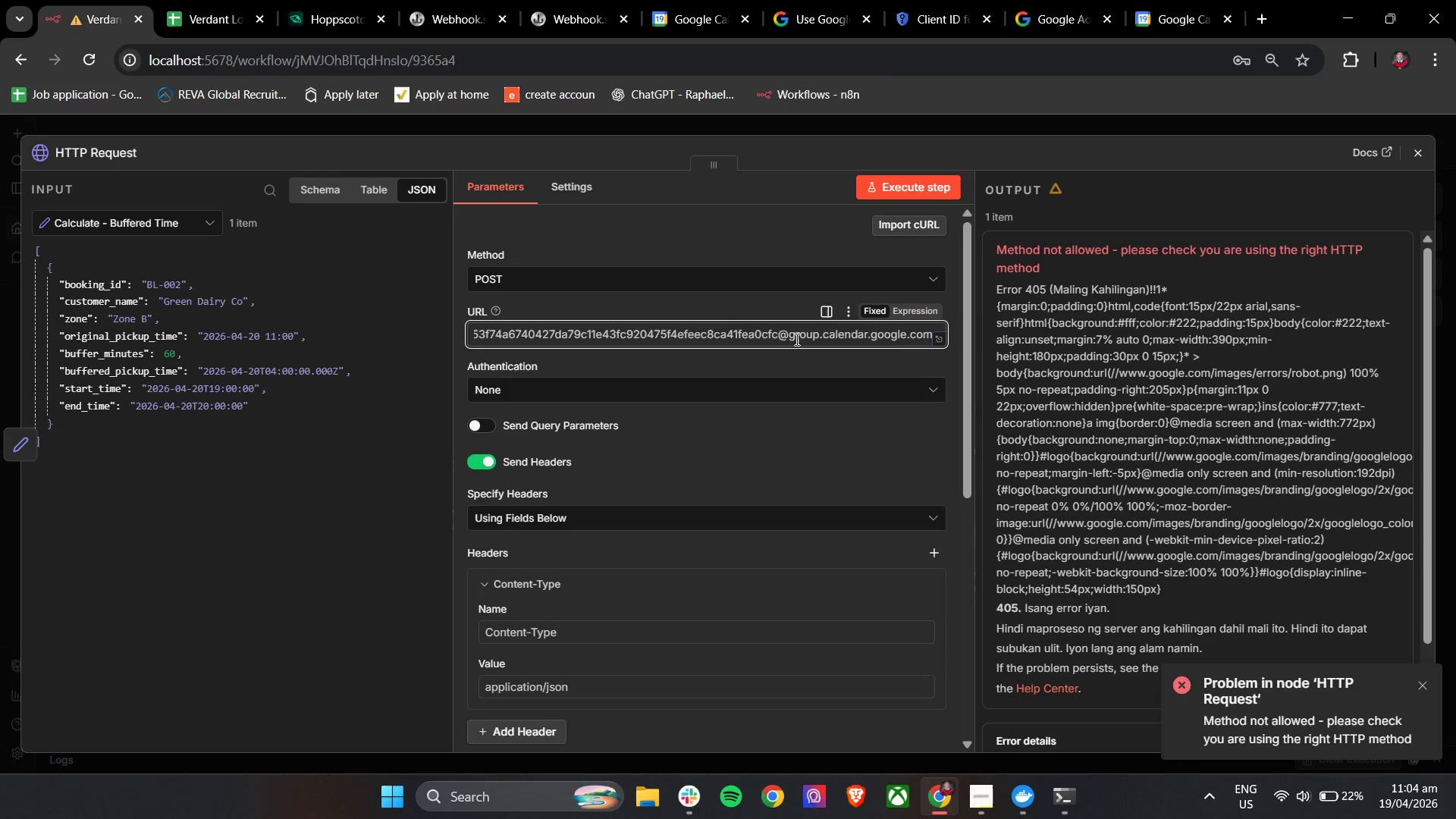 
type(/enets)
key(Backspace)
key(Backspace)
key(Backspace)
type(ve)
key(Backspace)
key(Backspace)
key(Backspace)
type(vents)
 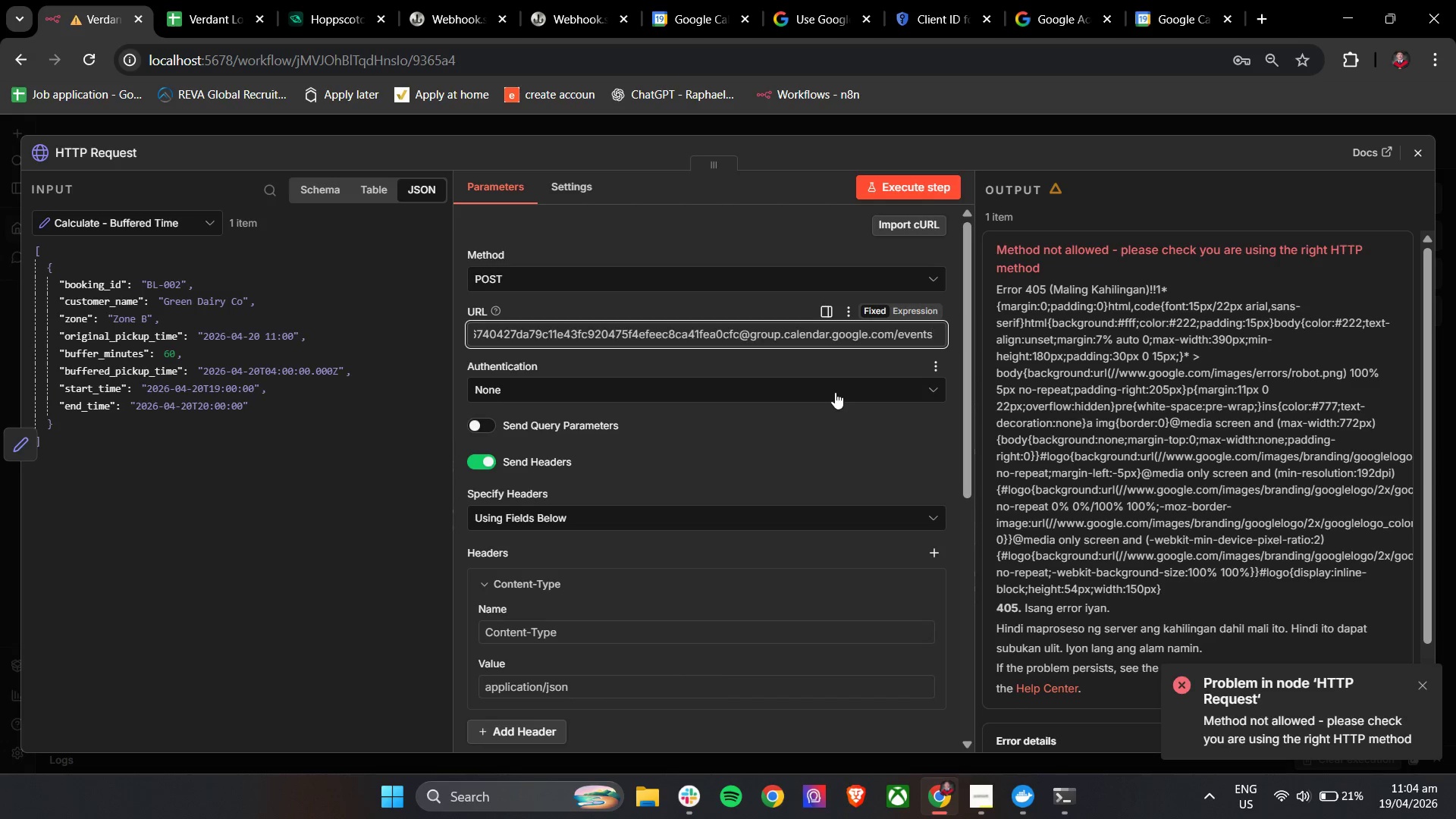 
left_click([899, 179])
 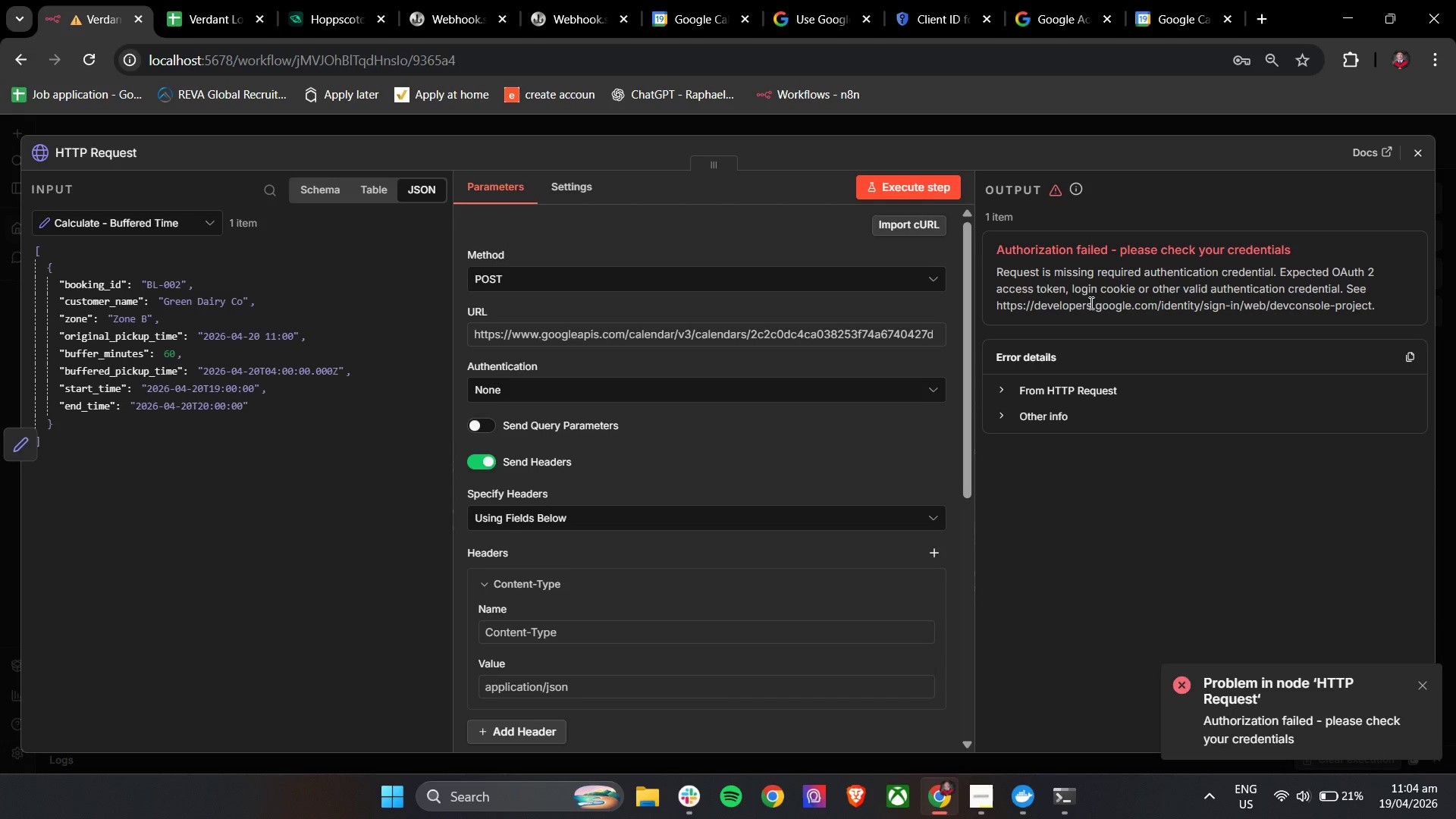 
wait(15.28)
 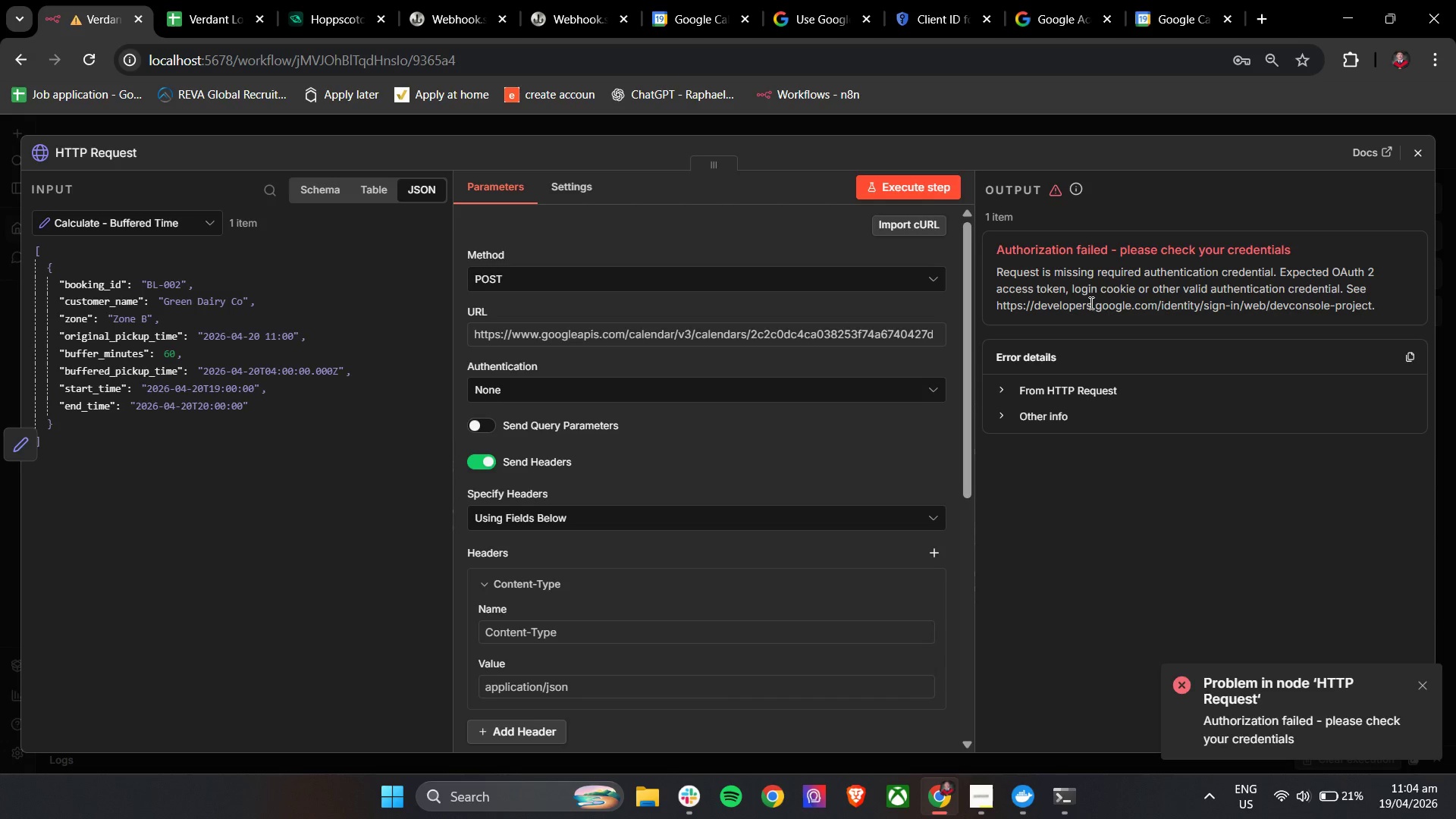 
scroll: coordinate [593, 415], scroll_direction: up, amount: 7.0
 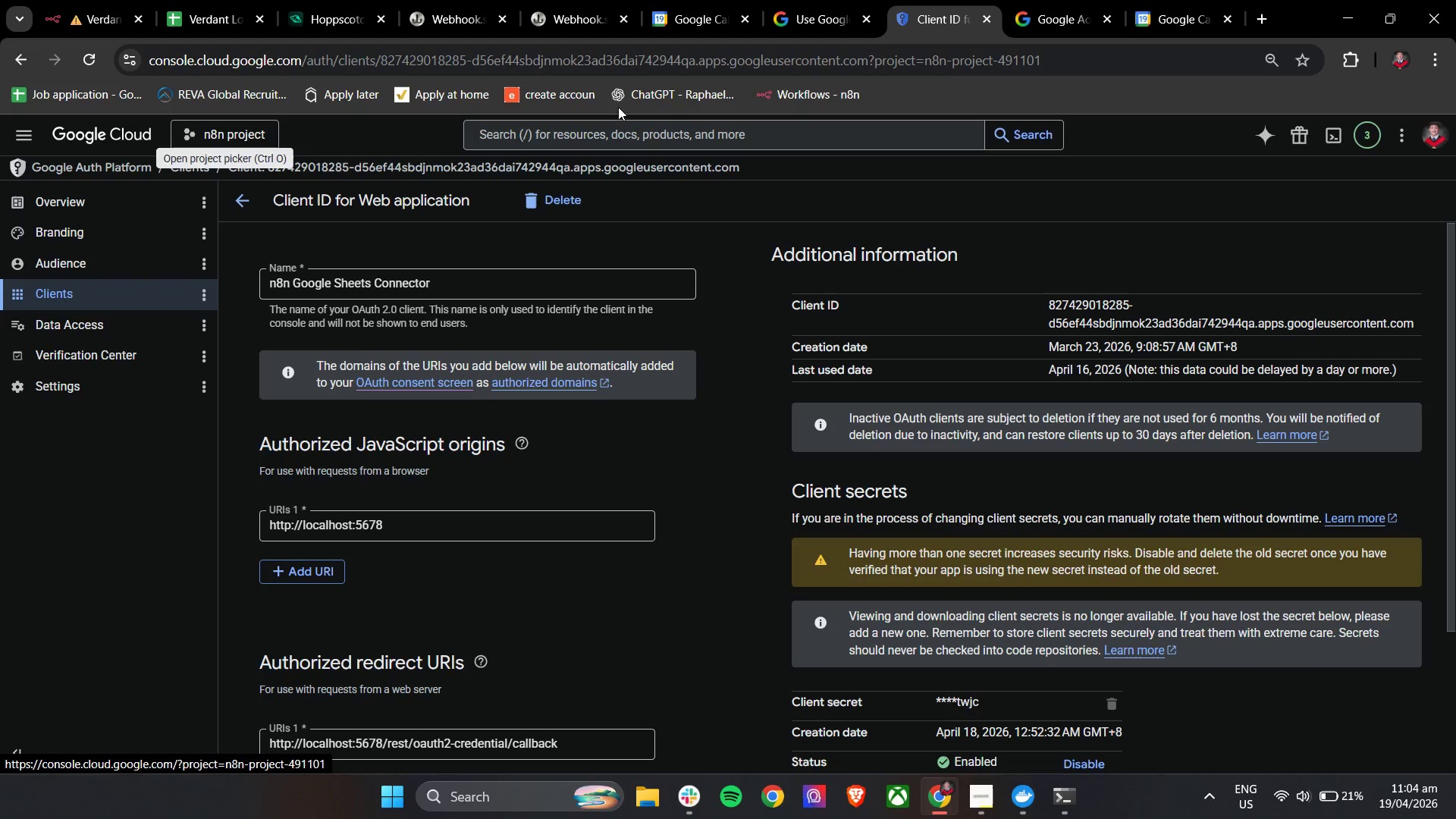 
right_click([917, 18])
 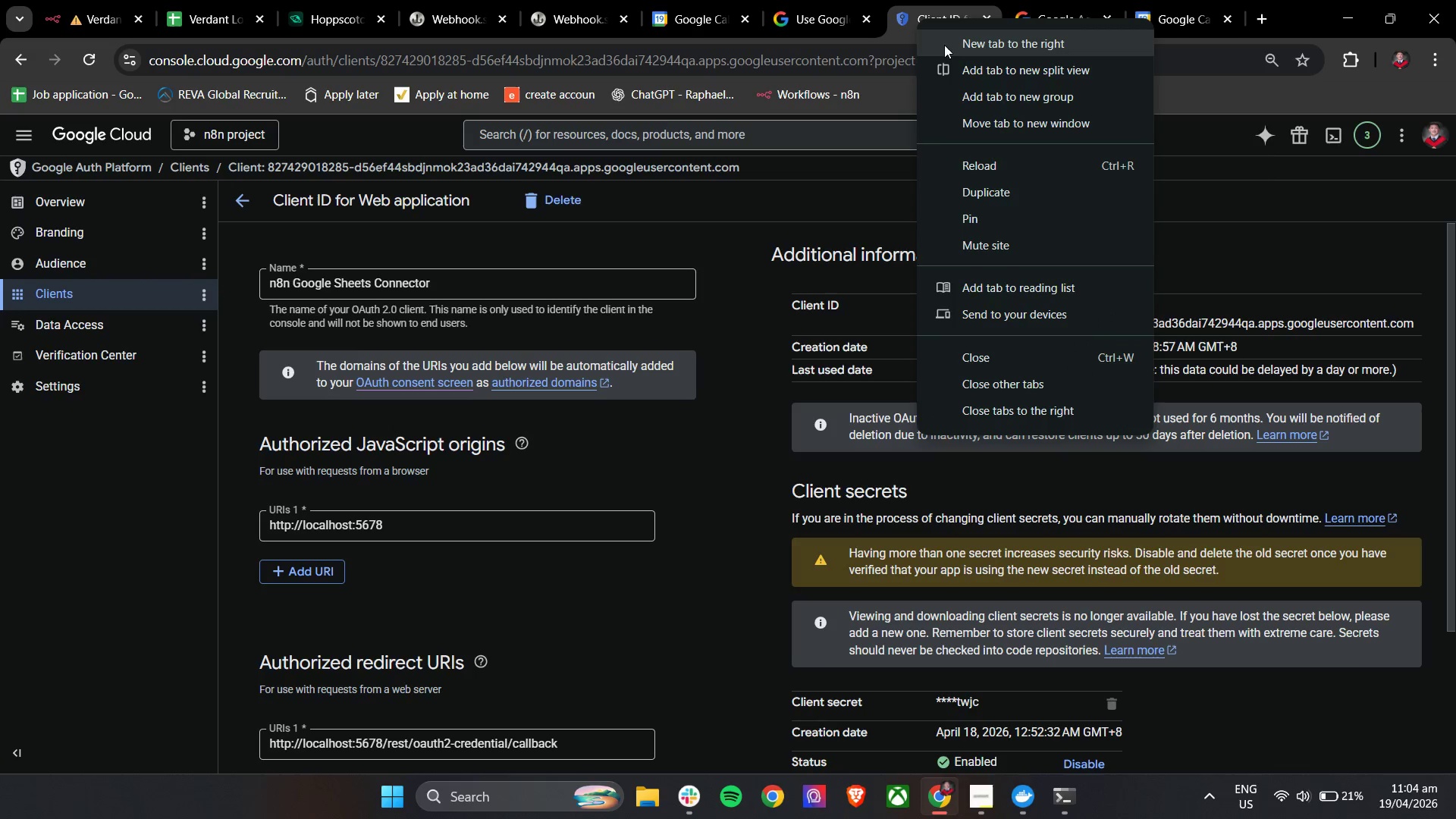 
left_click([949, 45])
 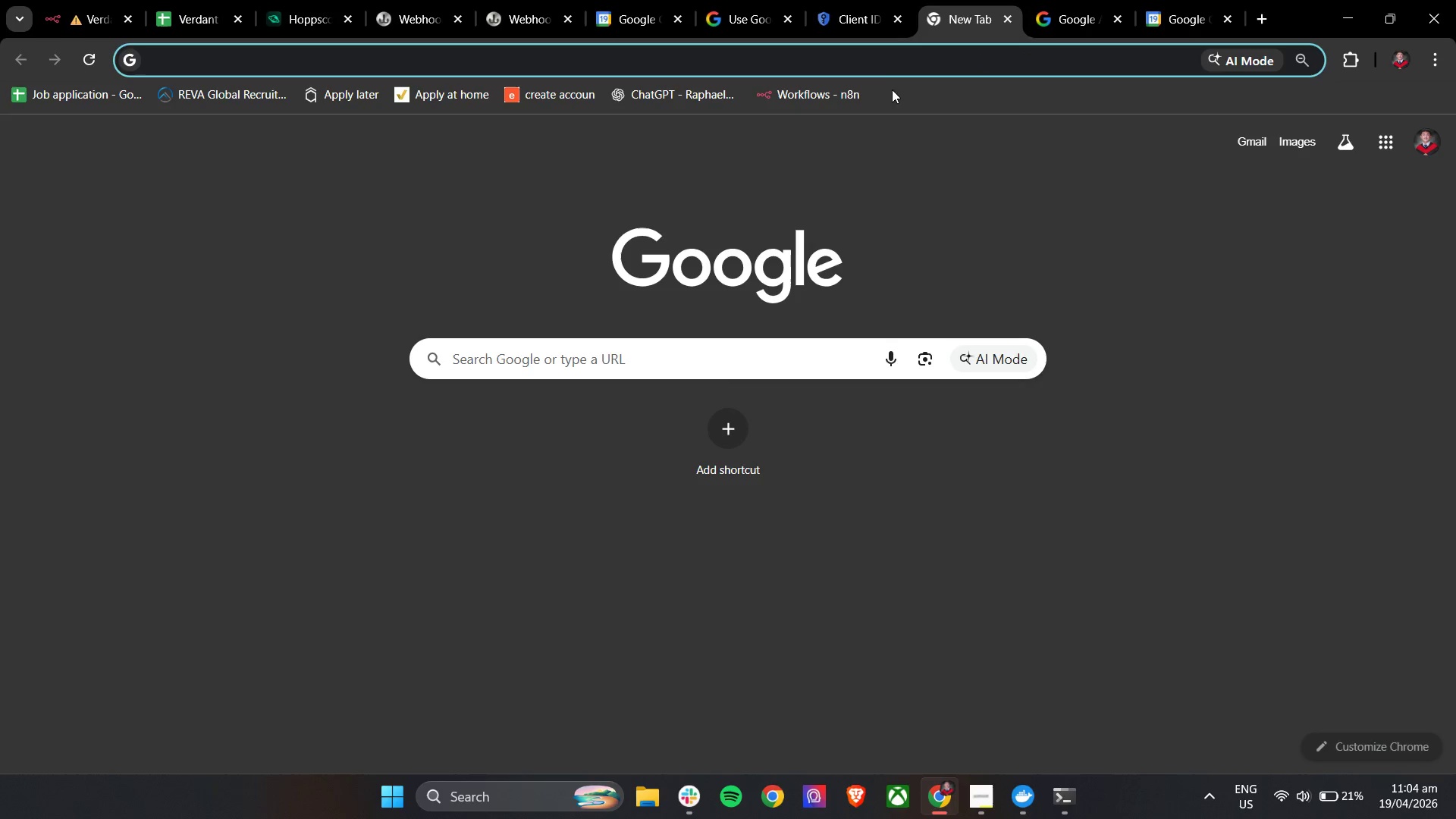 
left_click([877, 61])
 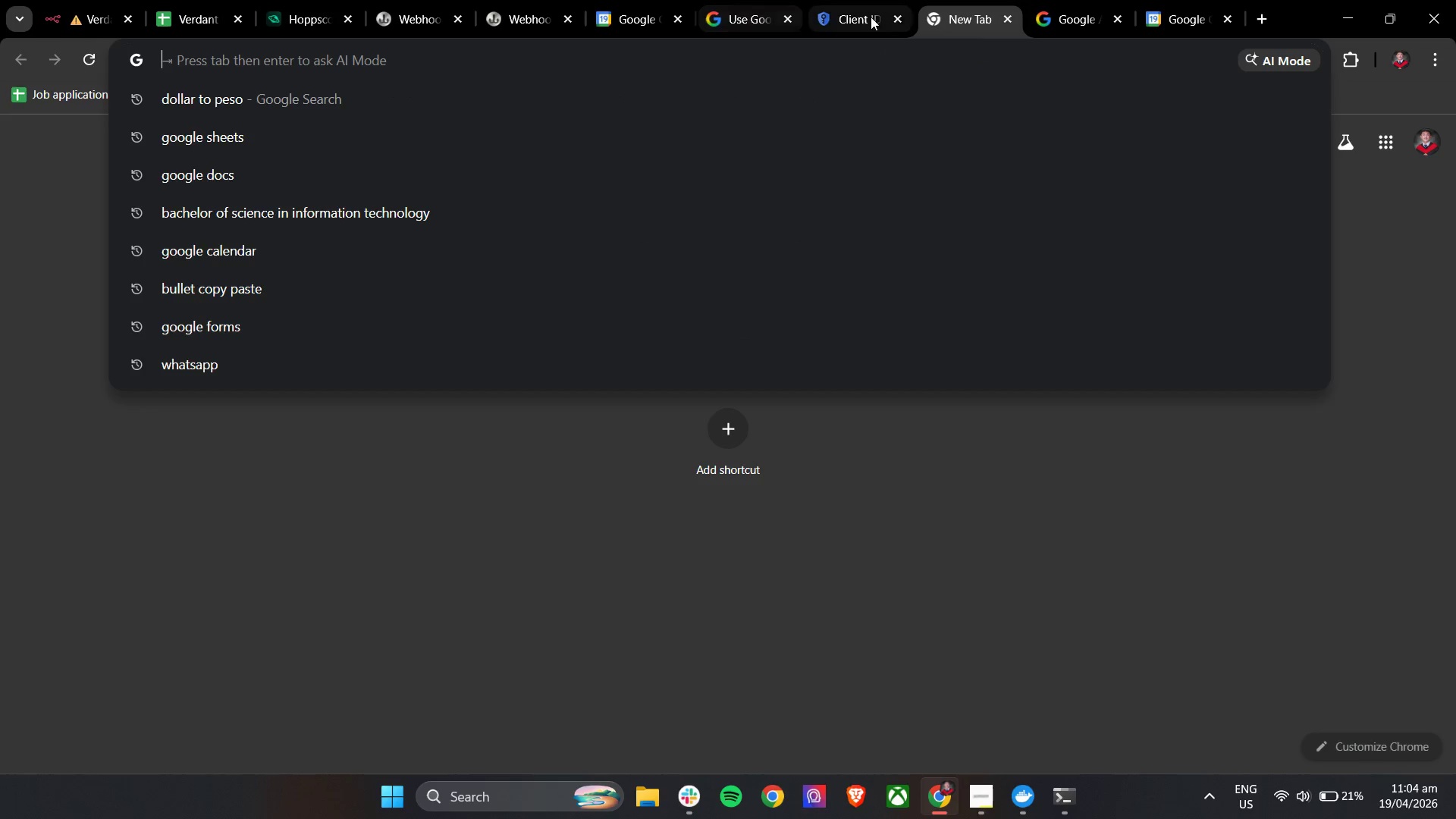 
left_click([861, 11])
 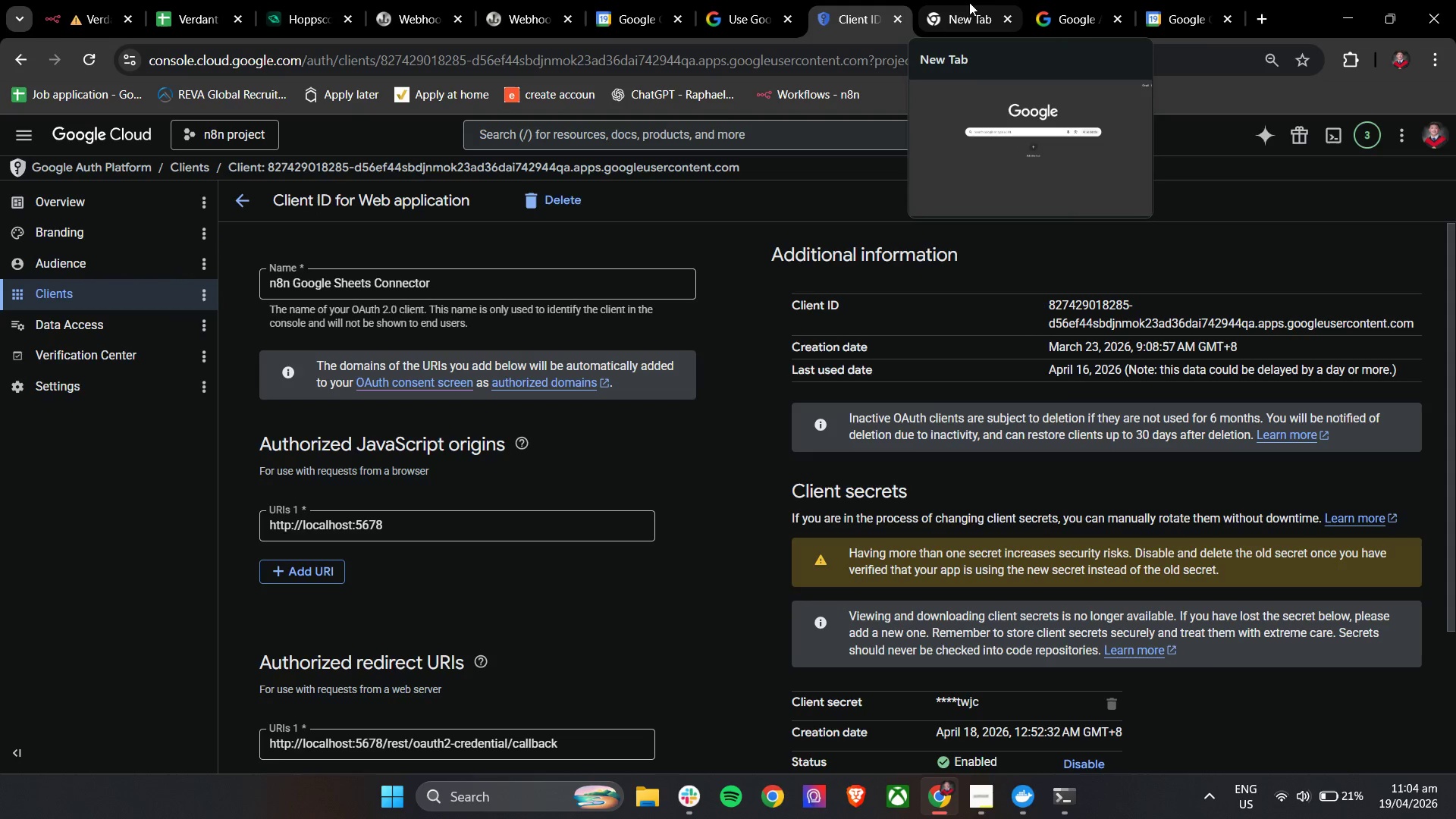 
left_click([969, 2])
 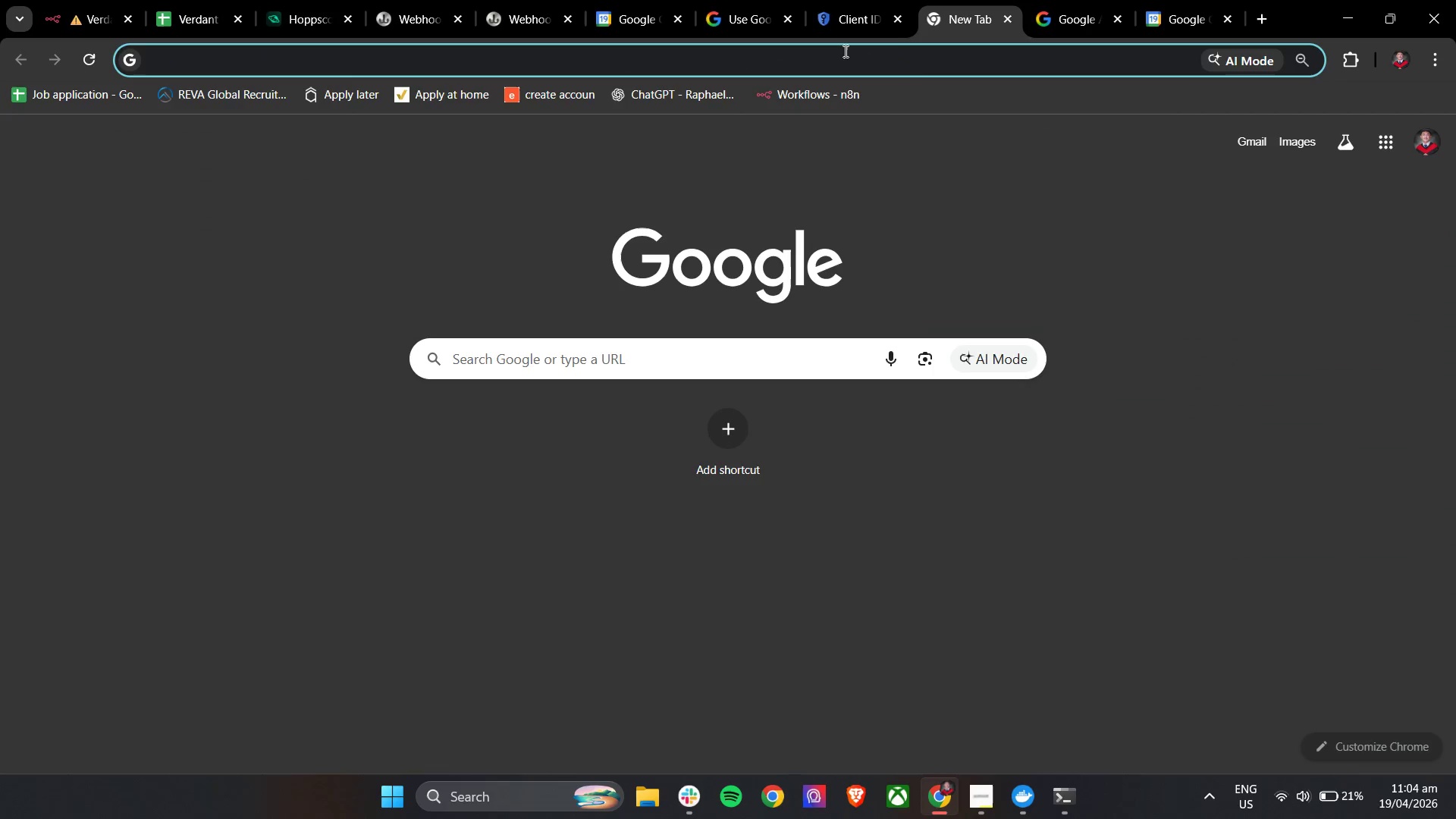 
type(clod)
key(Backspace)
 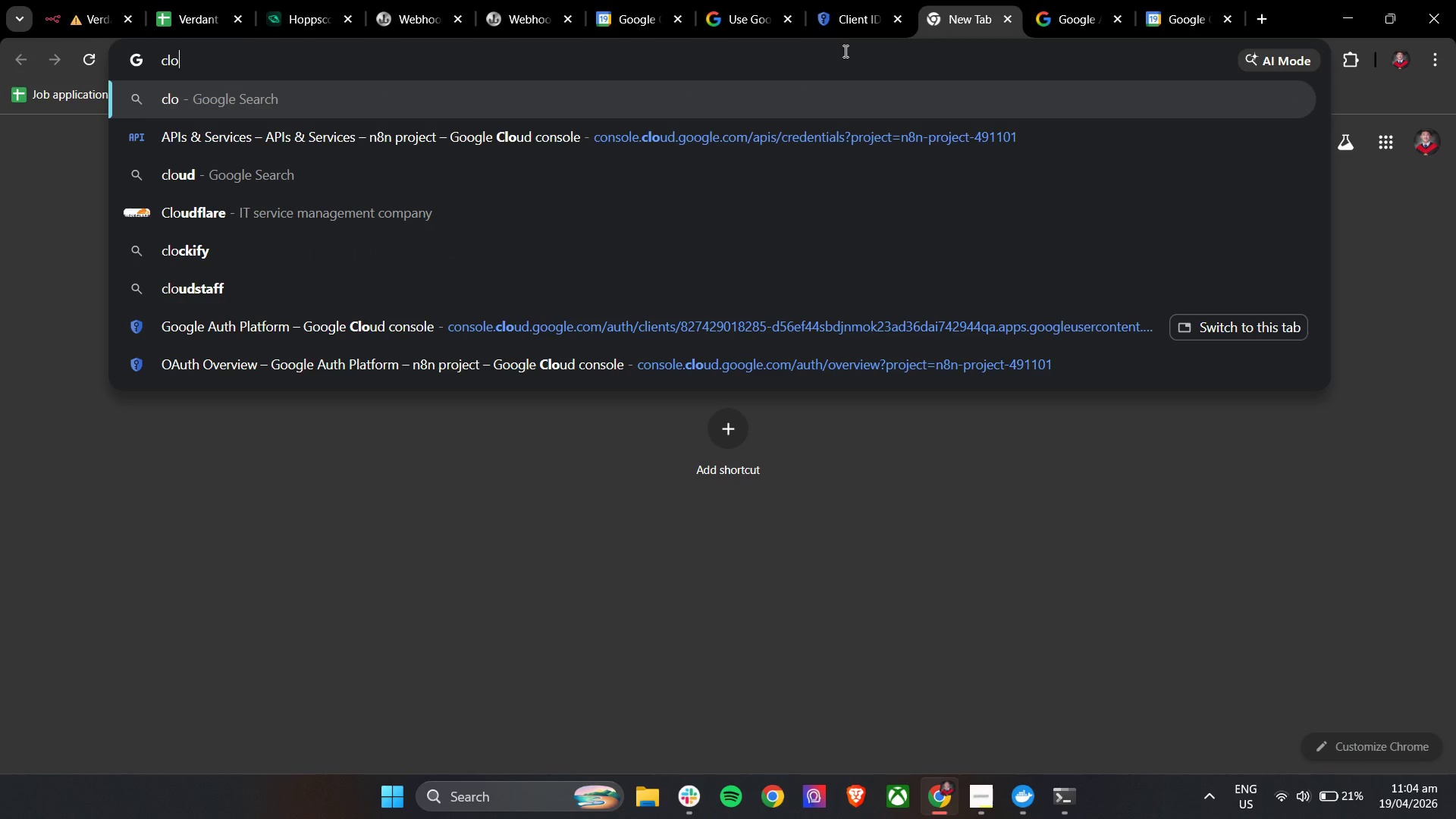 
key(ArrowDown)
 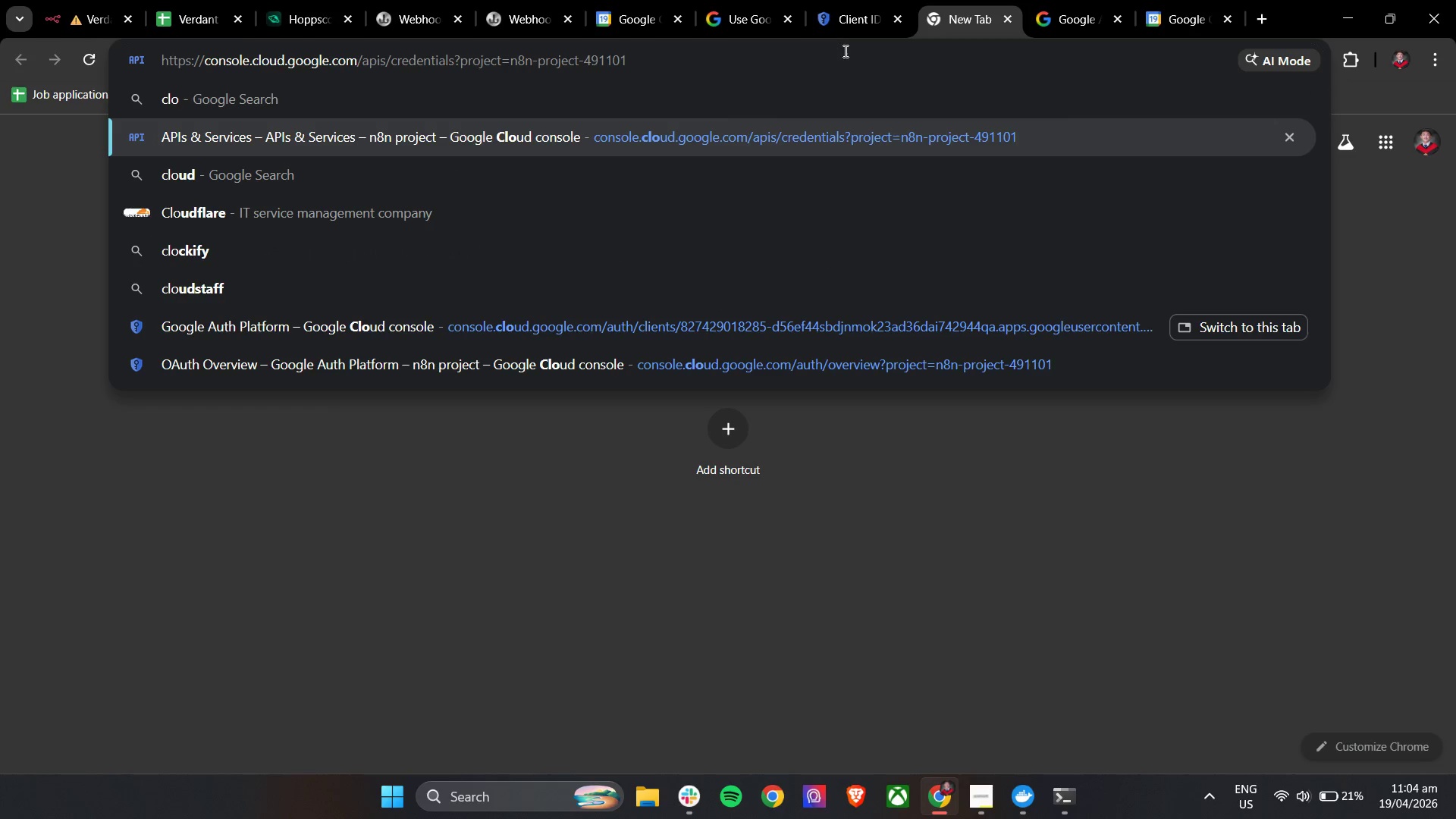 
key(Enter)
 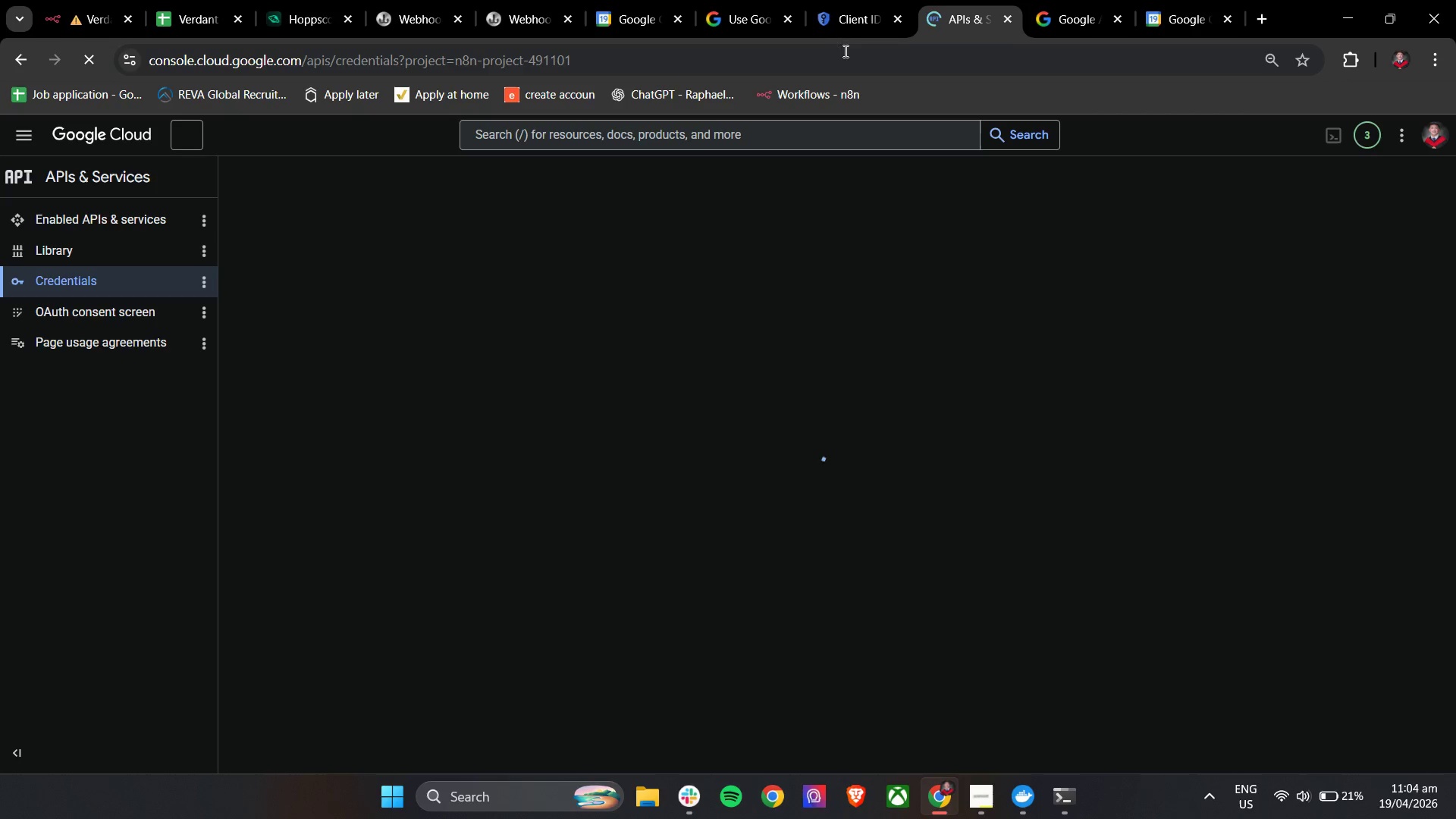 
left_click([848, 0])
 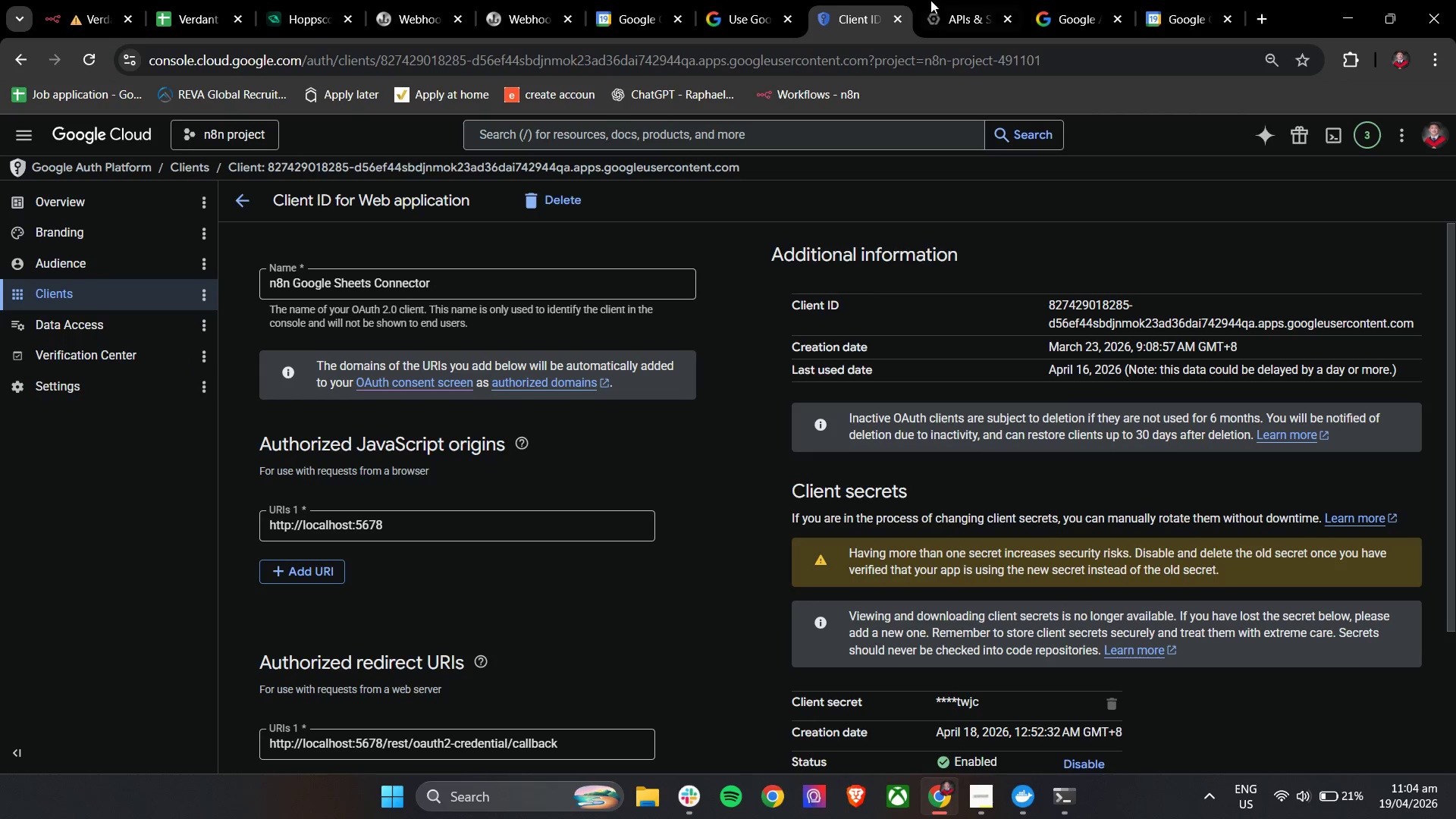 
left_click([947, 0])
 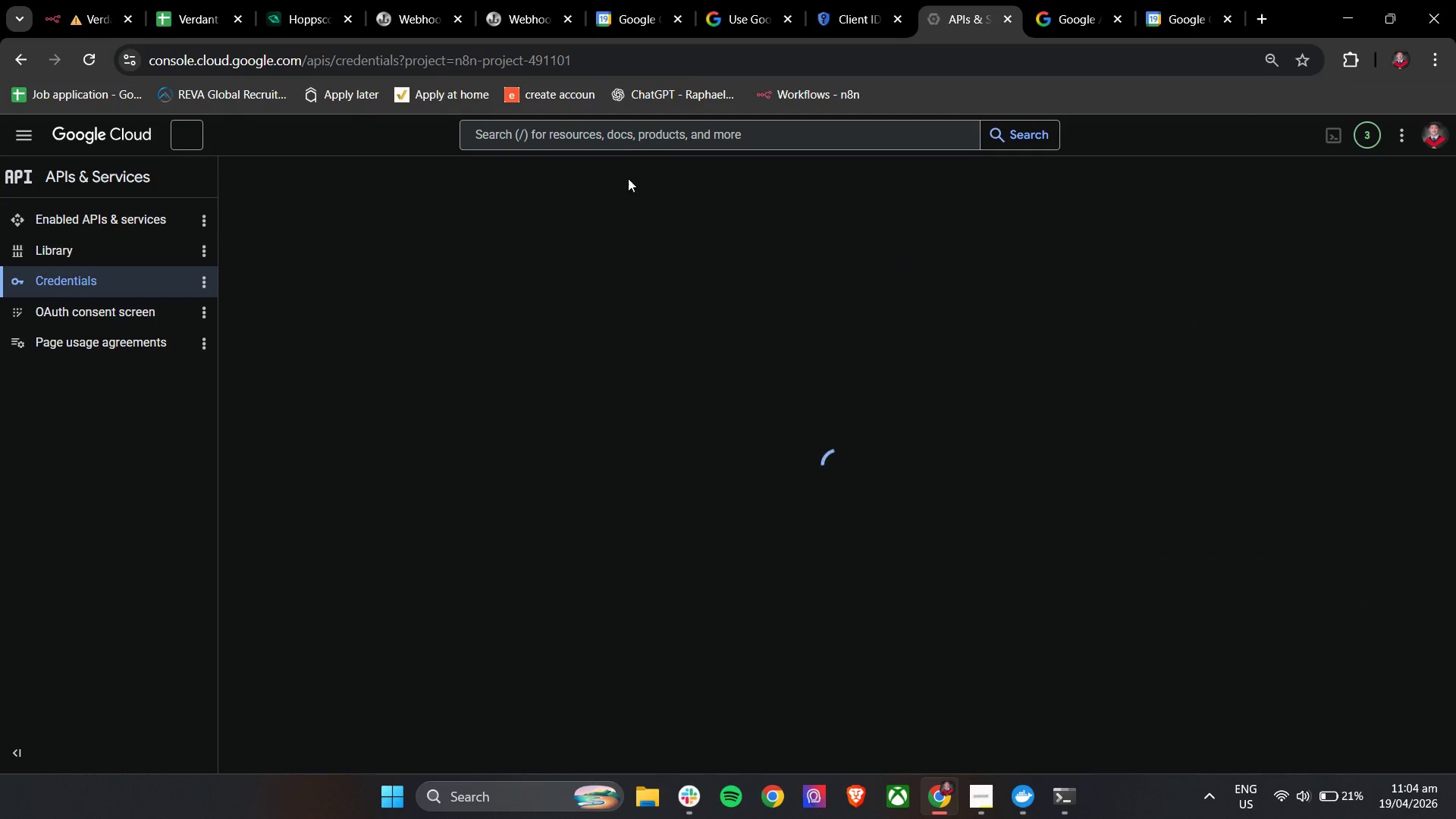 
left_click([628, 130])
 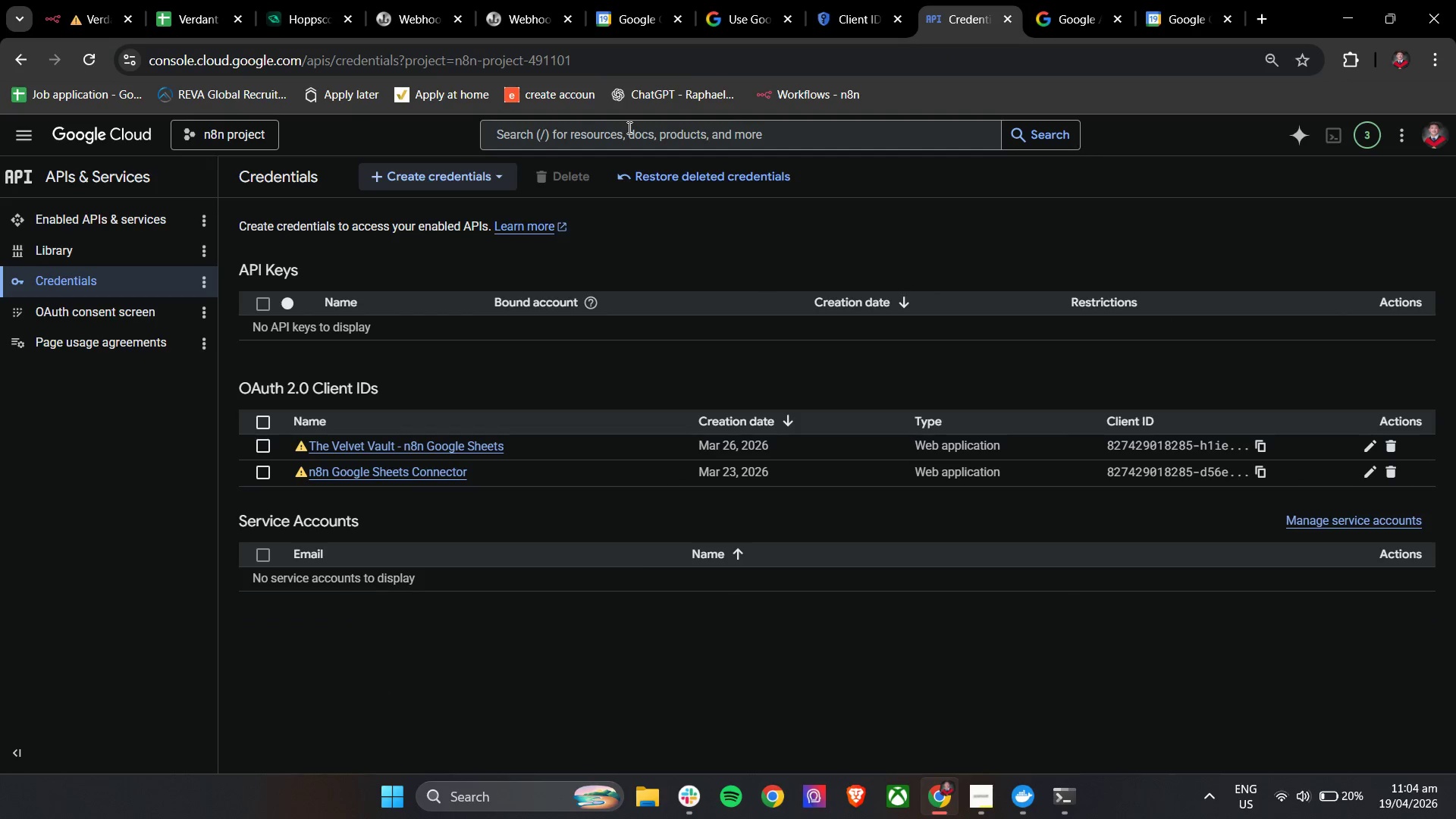 
left_click([628, 127])
 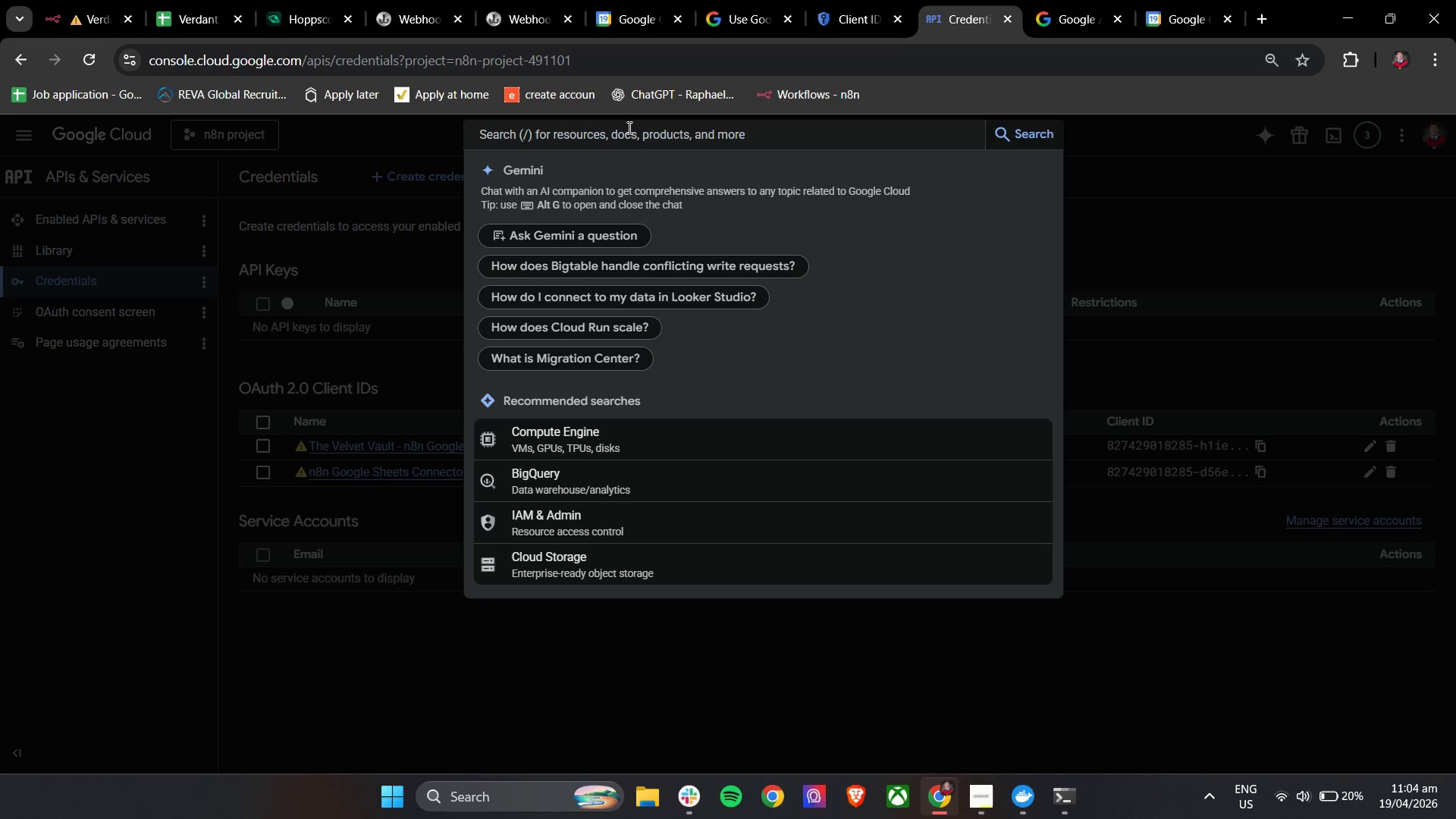 
type(coo)
key(Backspace)
key(Backspace)
key(Backspace)
key(Backspace)
type(google calendar)
 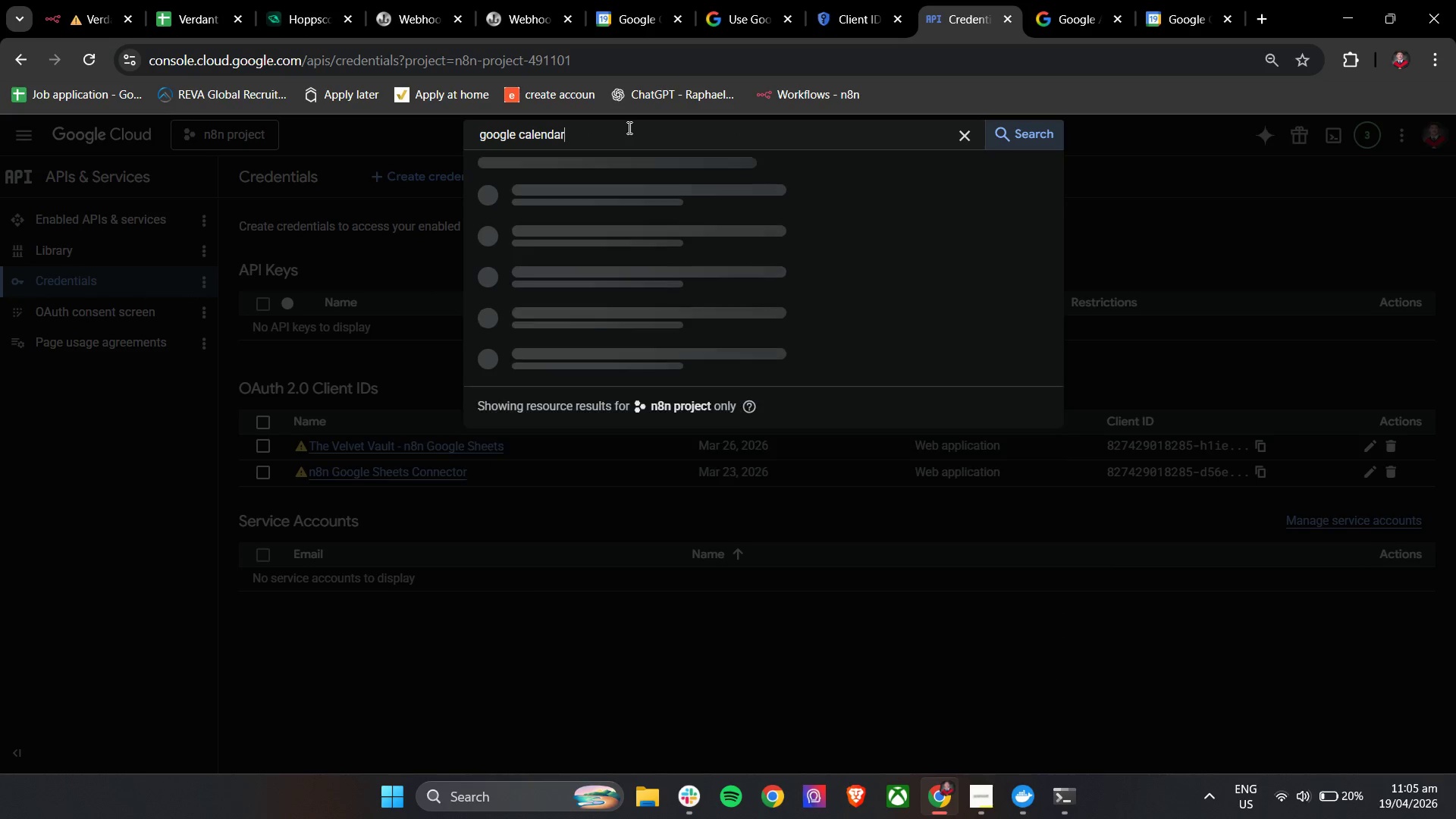 
key(Enter)
 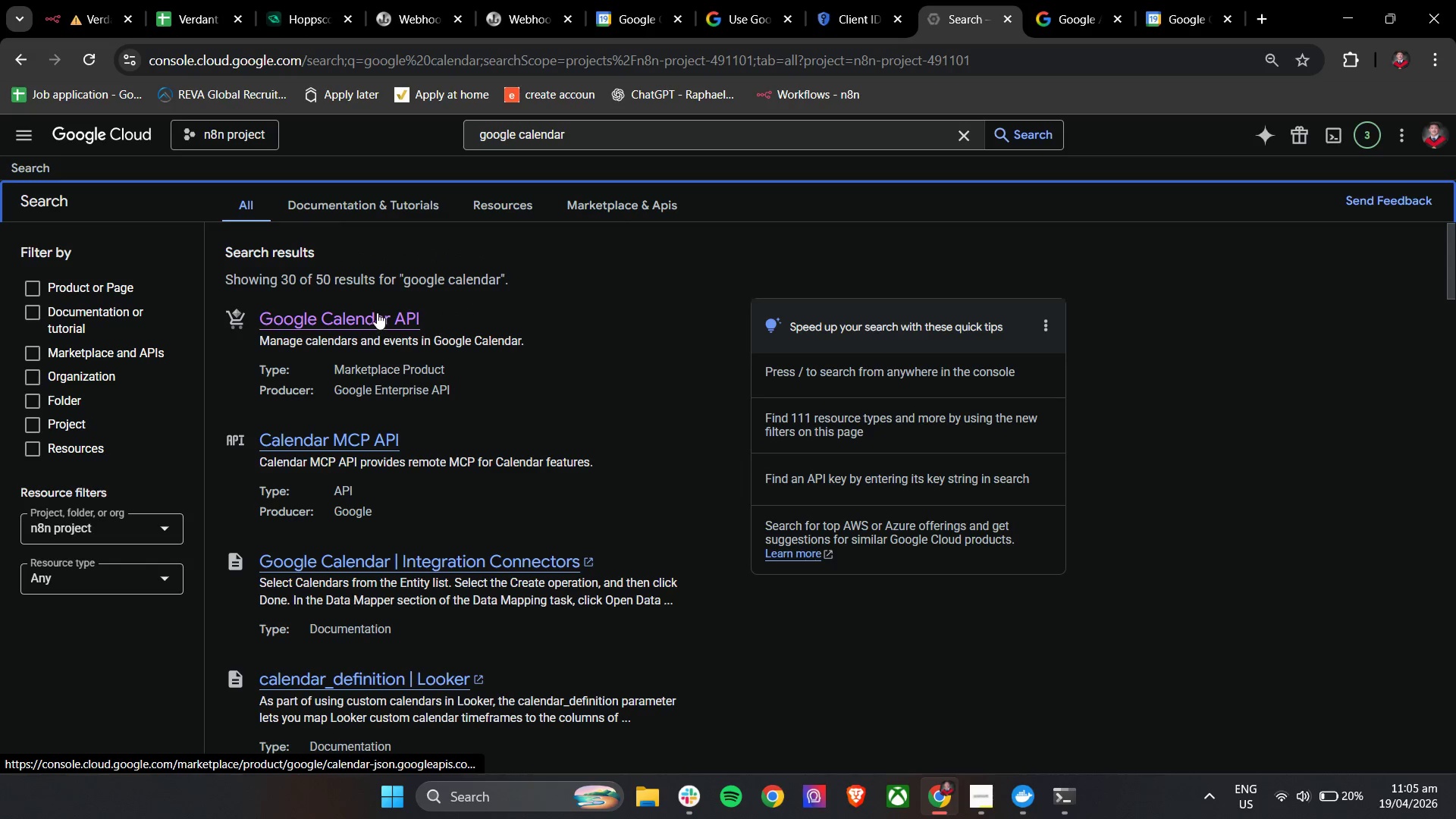 
wait(7.72)
 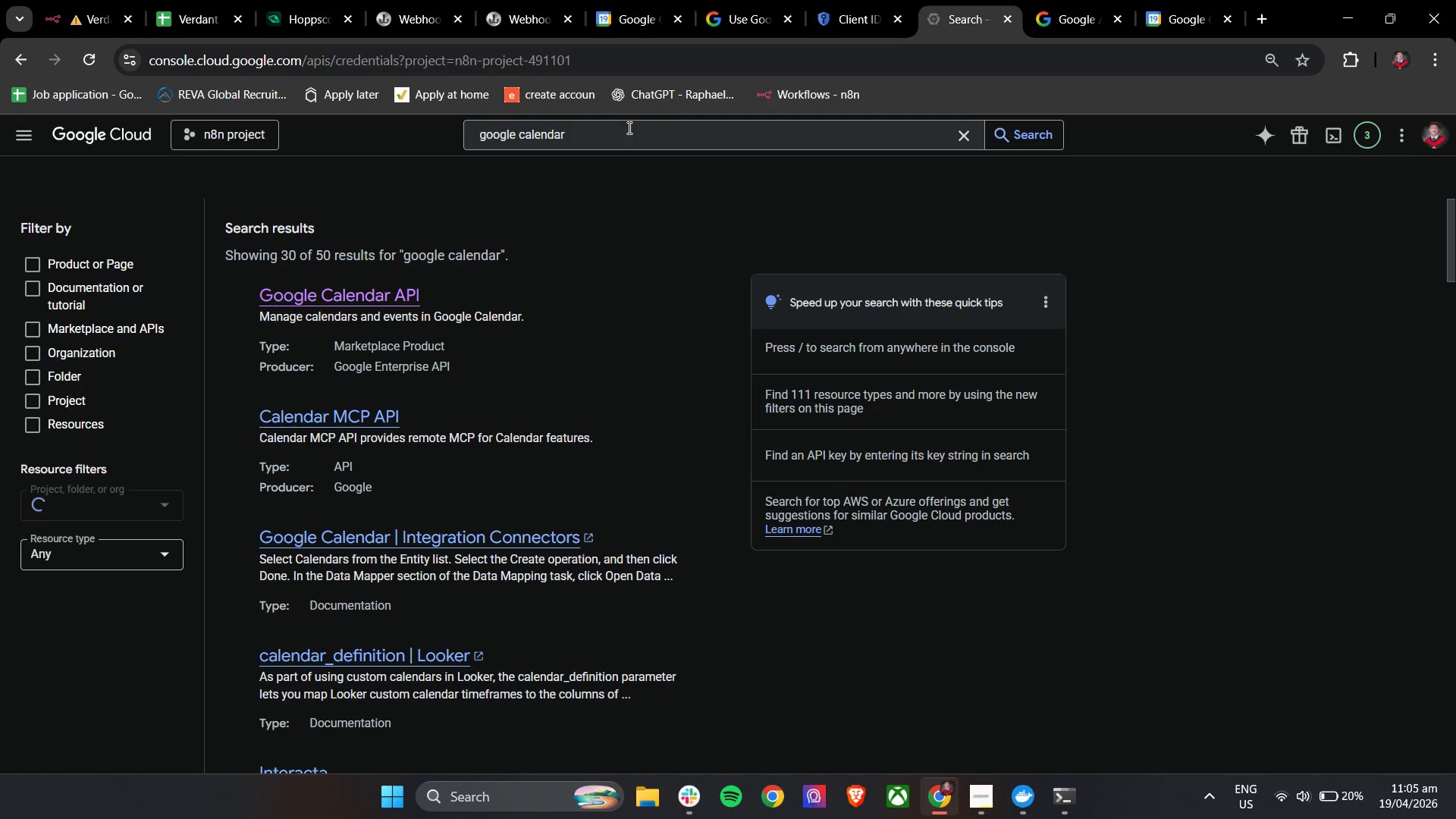 
left_click([334, 565])
 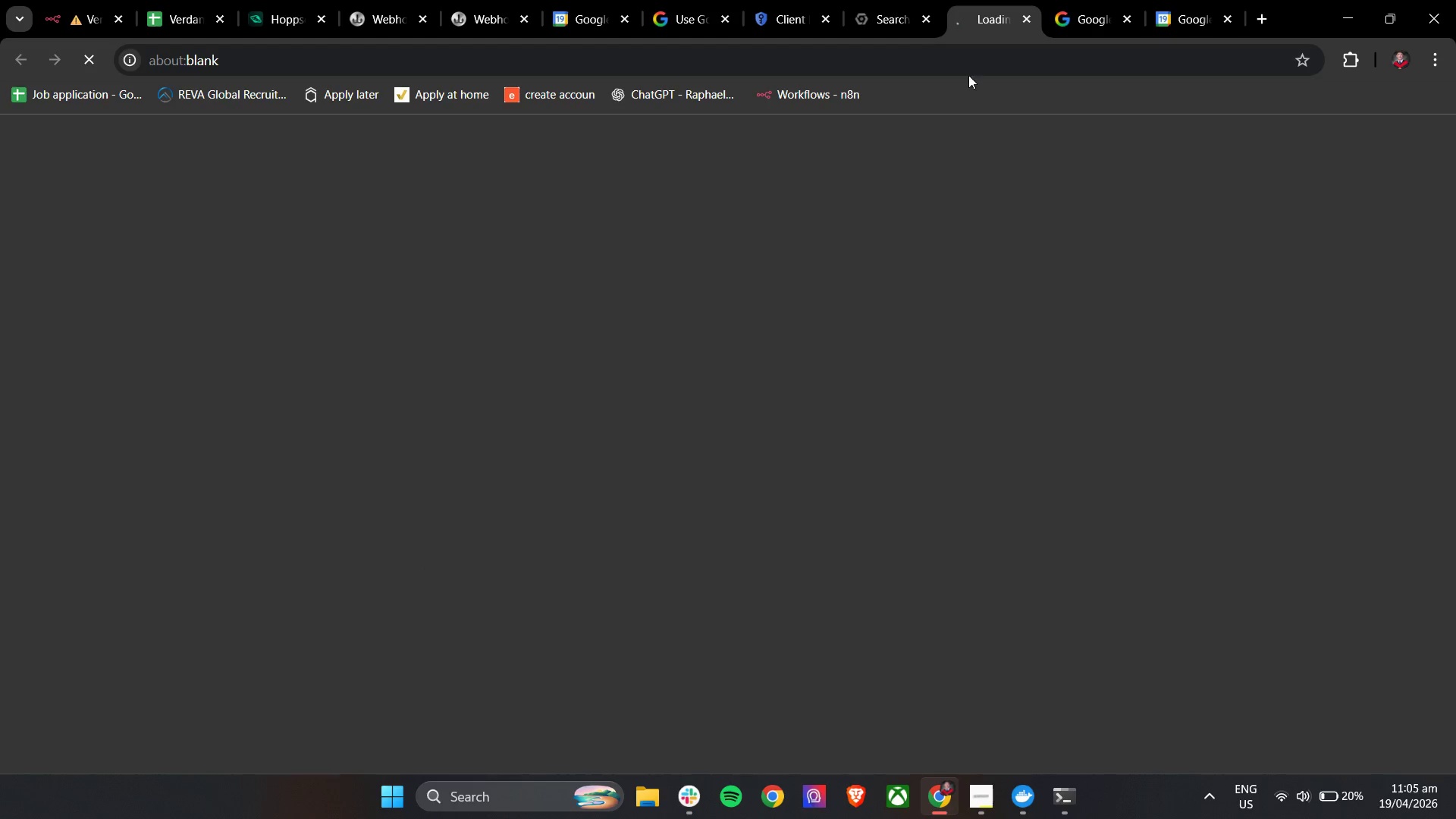 
left_click([905, 0])
 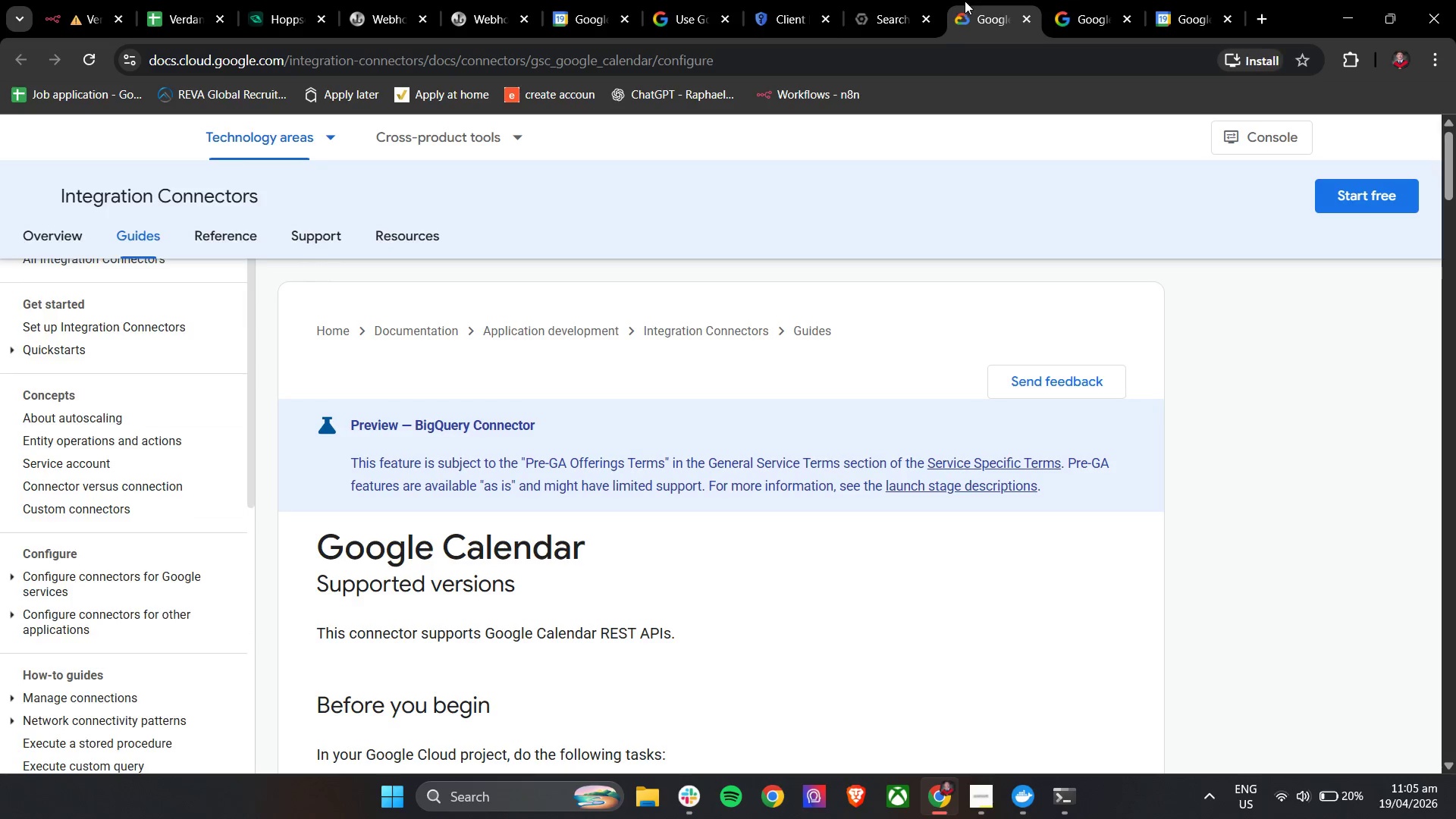 
left_click([880, 0])
 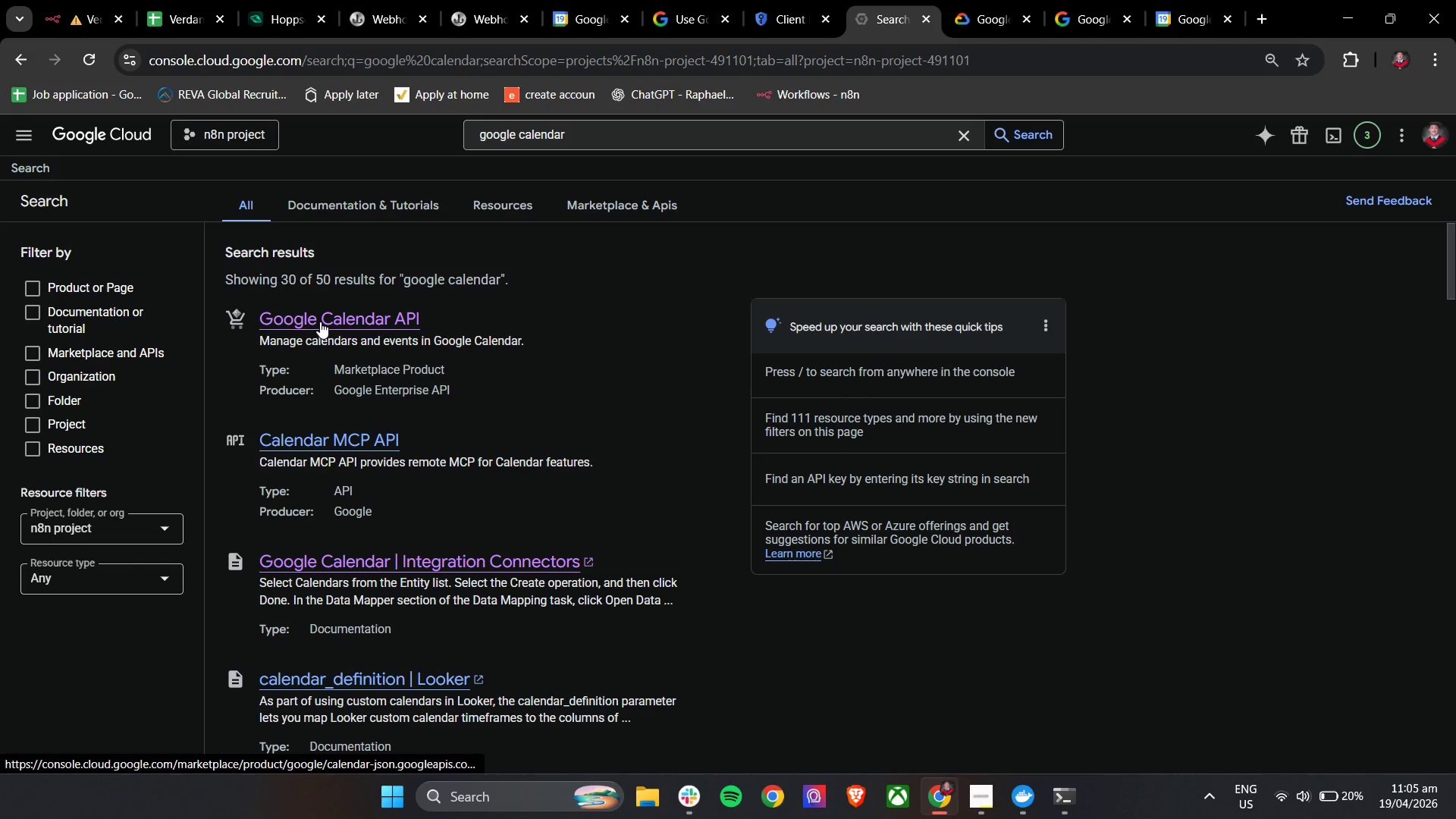 
left_click([320, 323])
 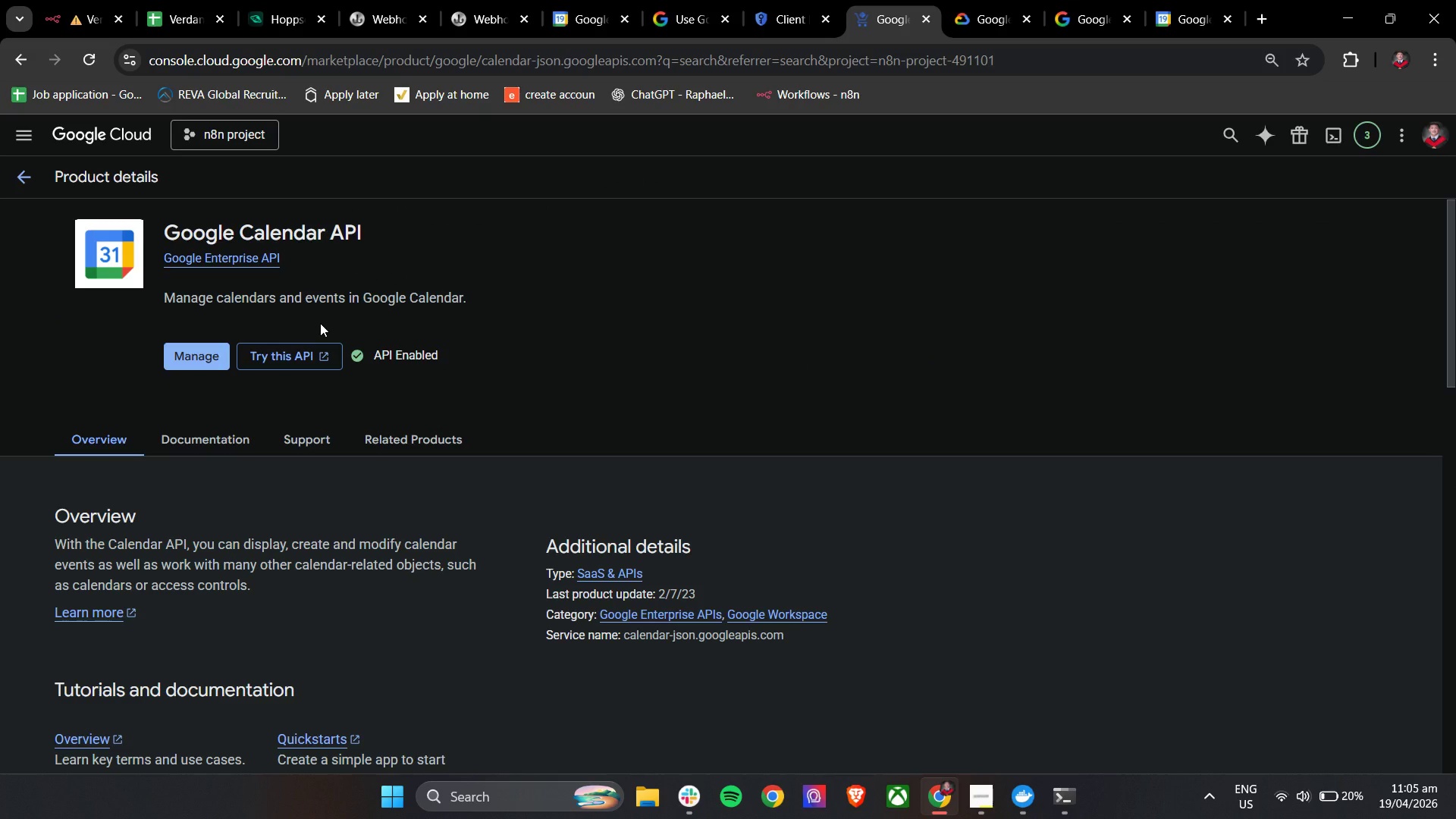 
wait(11.66)
 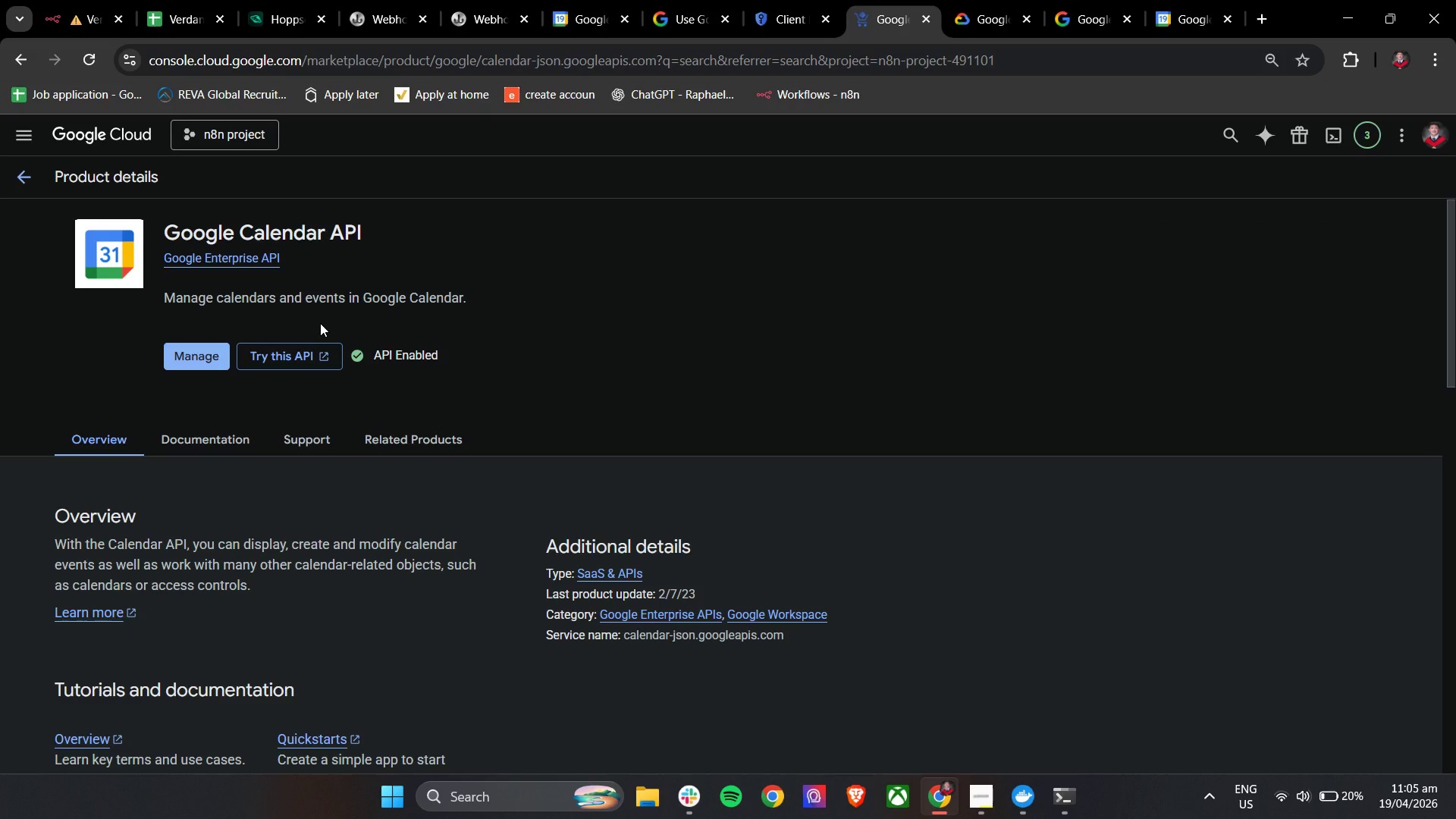 
left_click([305, 351])
 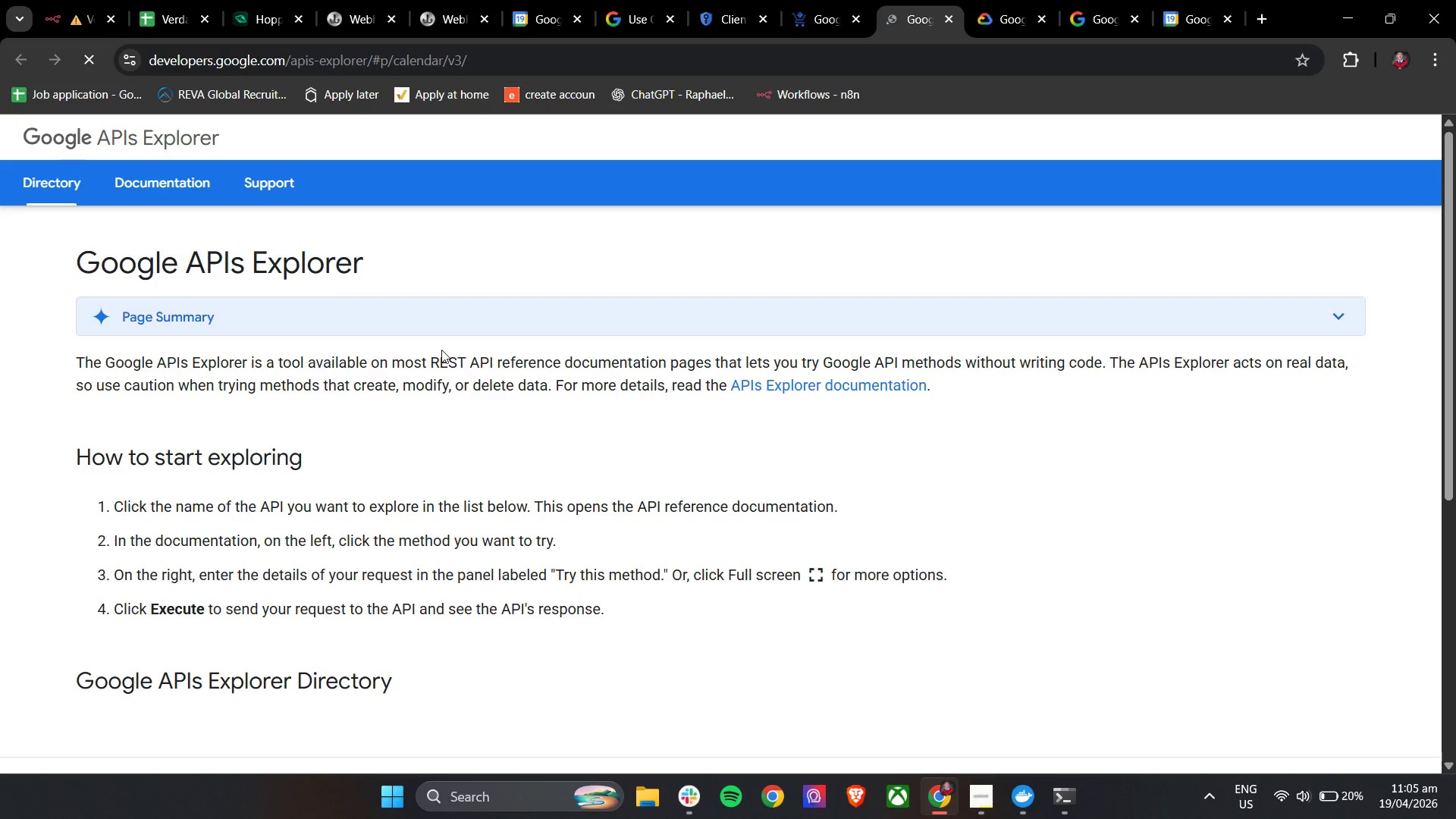 
scroll: coordinate [504, 359], scroll_direction: down, amount: 4.0
 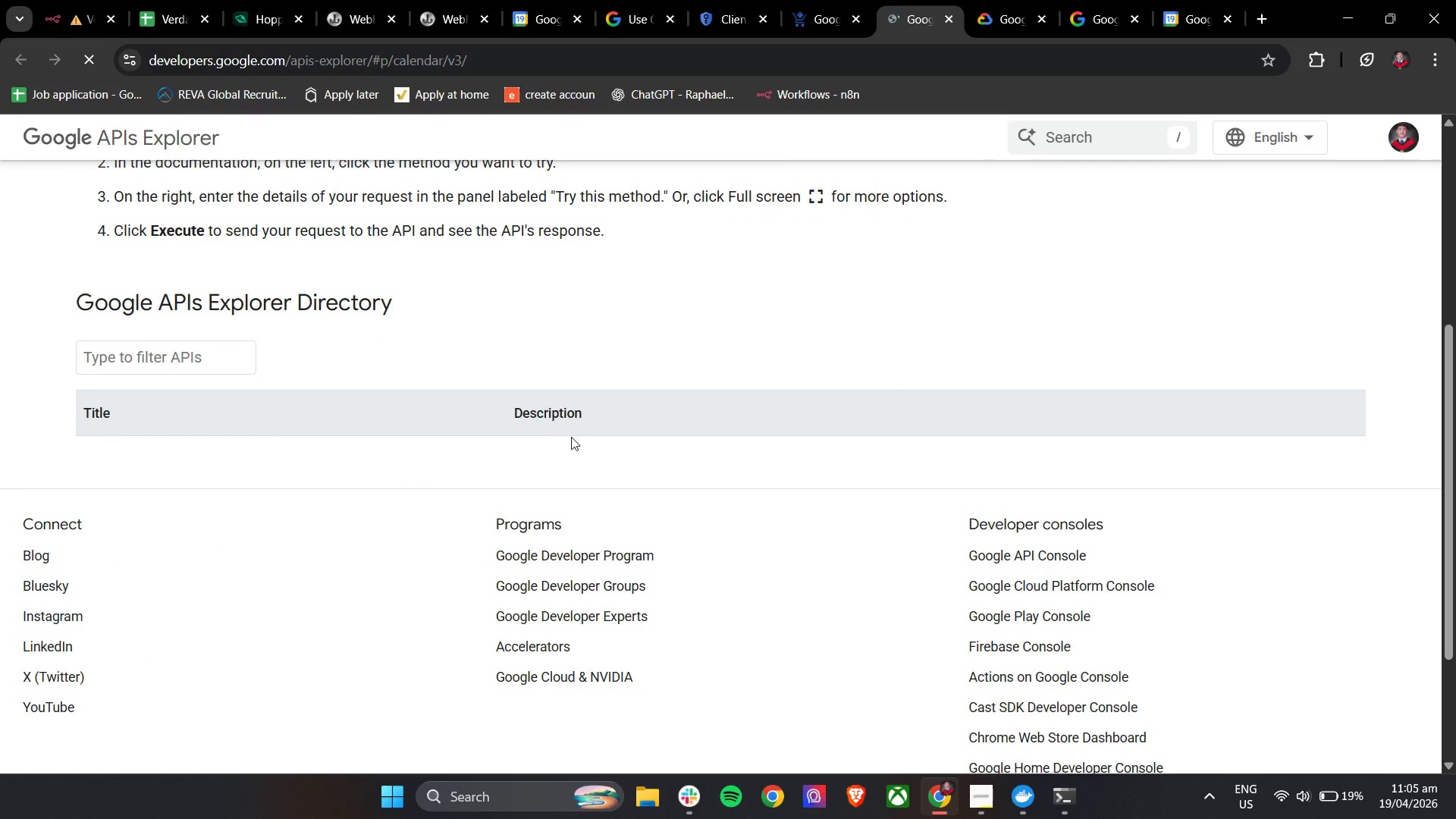 
scroll: coordinate [576, 435], scroll_direction: none, amount: 0.0
 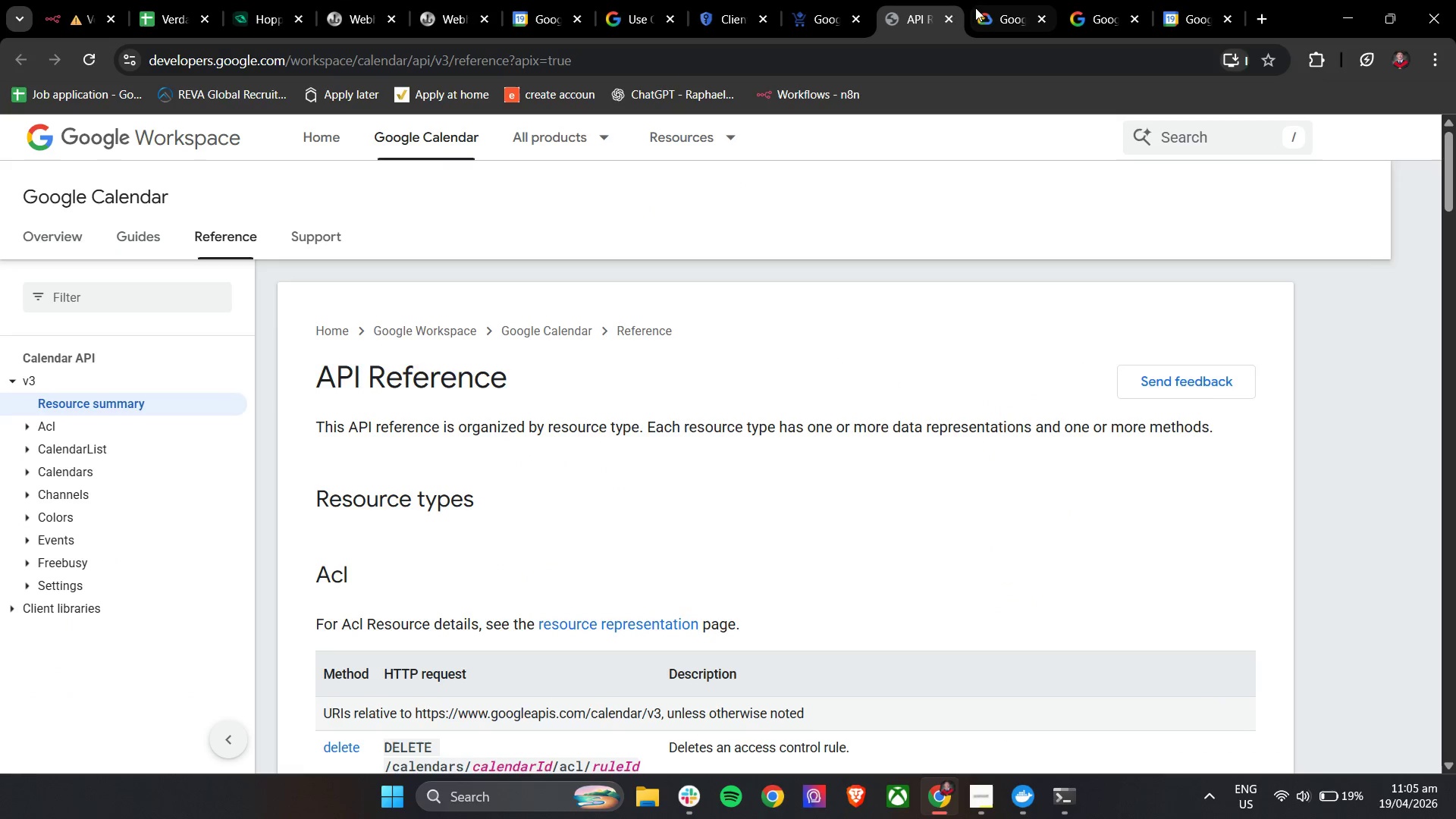 
mouse_move([940, 36])
 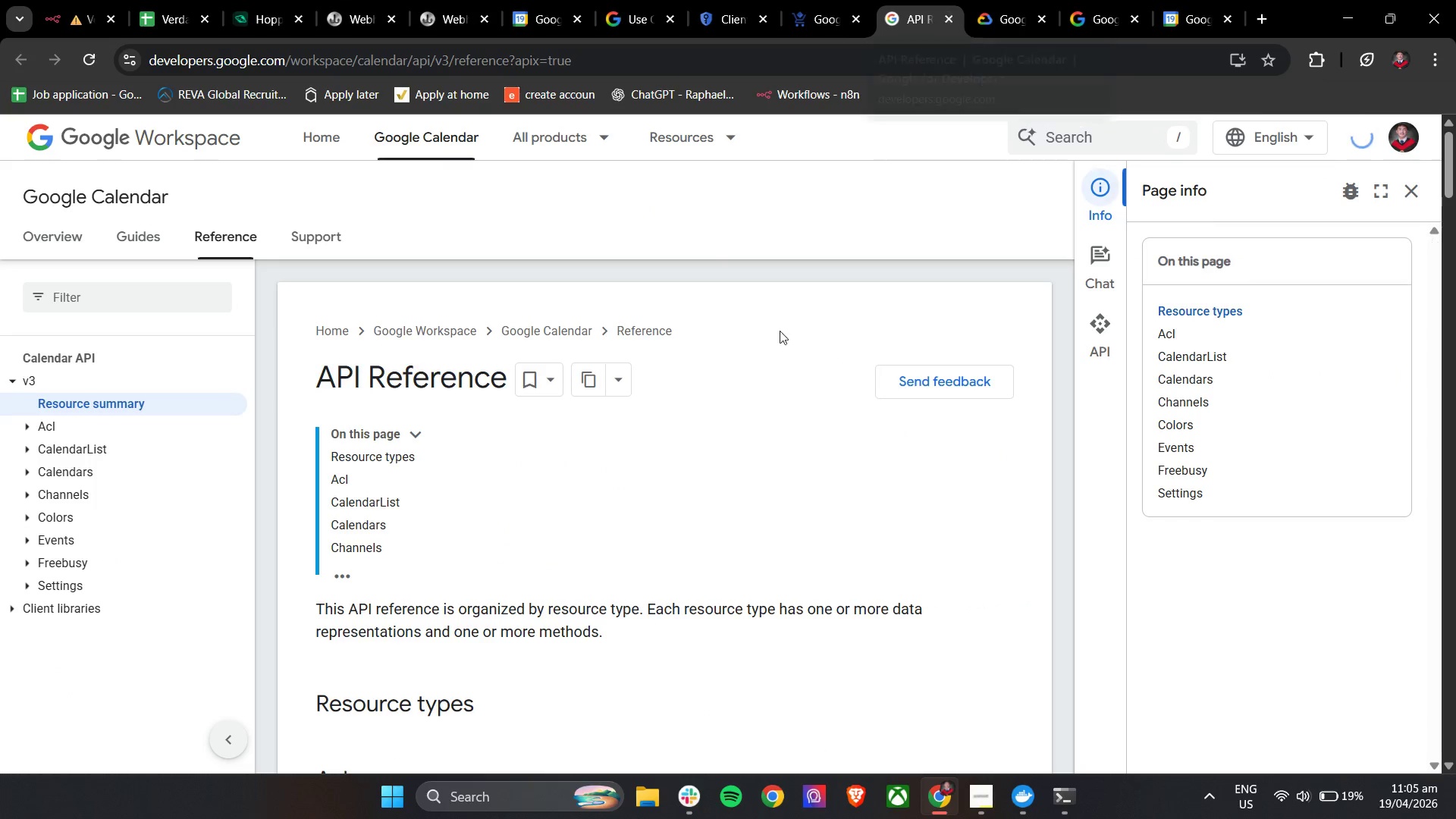 
scroll: coordinate [793, 339], scroll_direction: down, amount: 17.0
 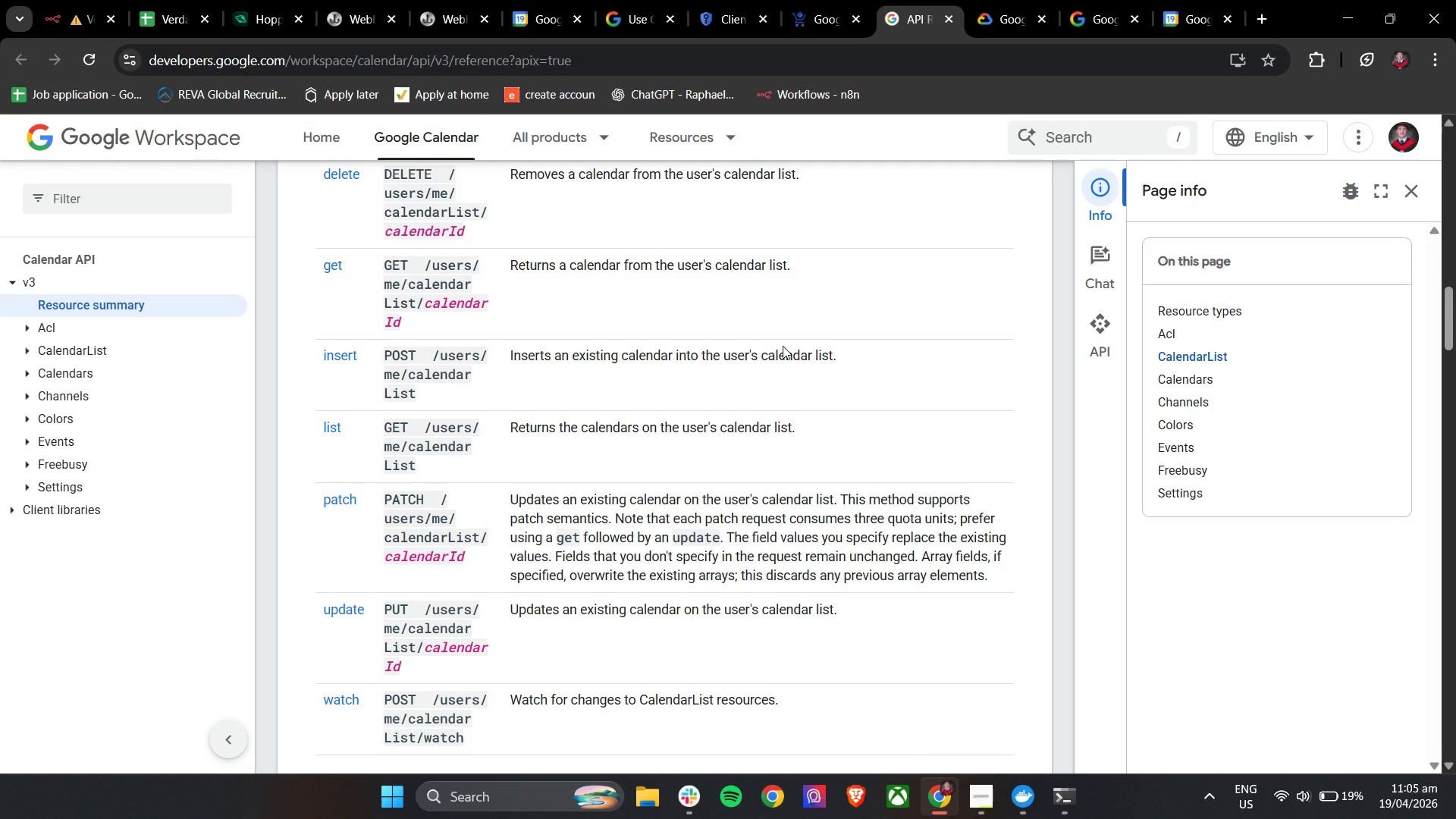 
wait(5.25)
 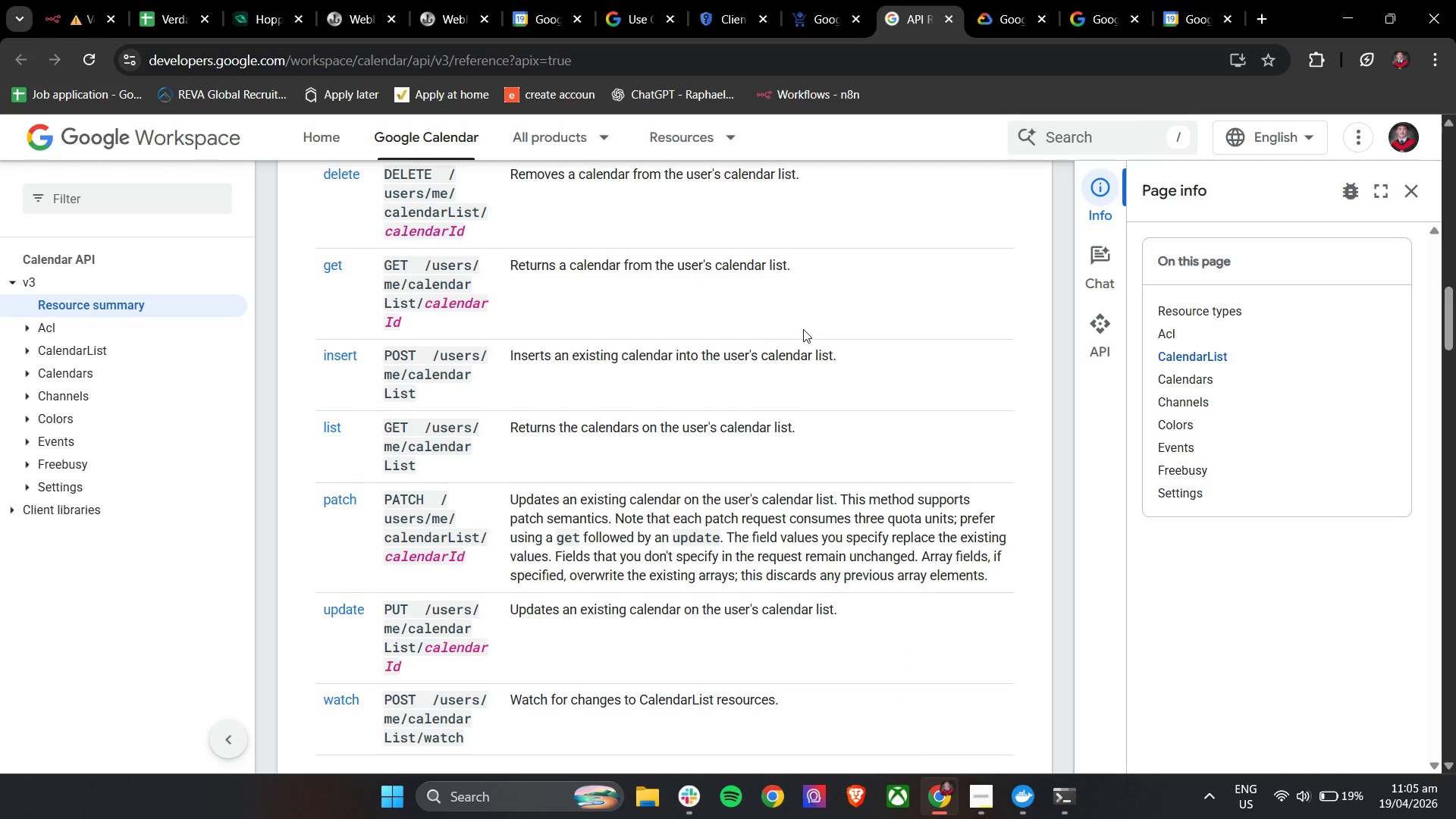 
scroll: coordinate [783, 347], scroll_direction: up, amount: 2.0
 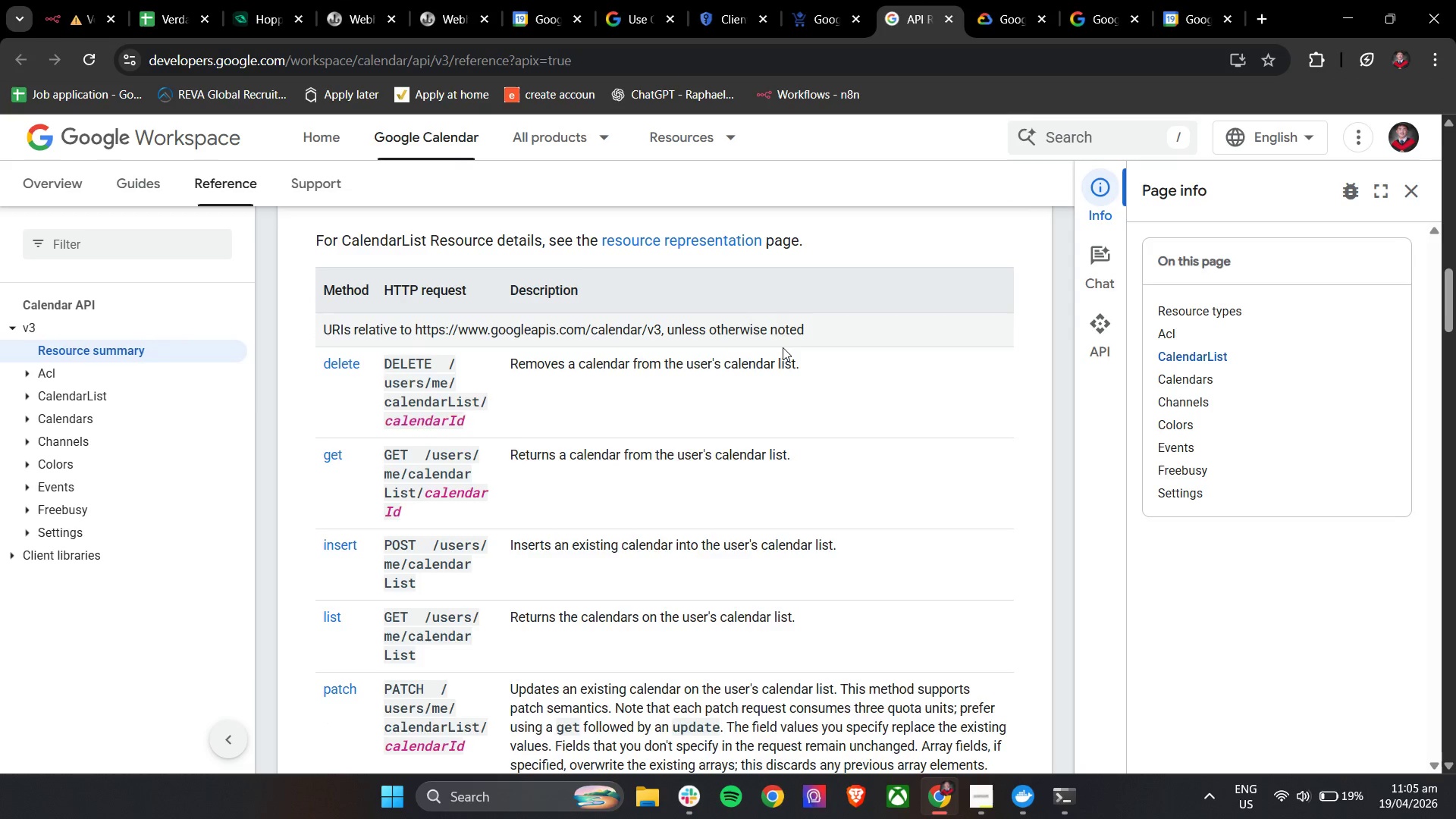 
scroll: coordinate [783, 344], scroll_direction: down, amount: 15.0
 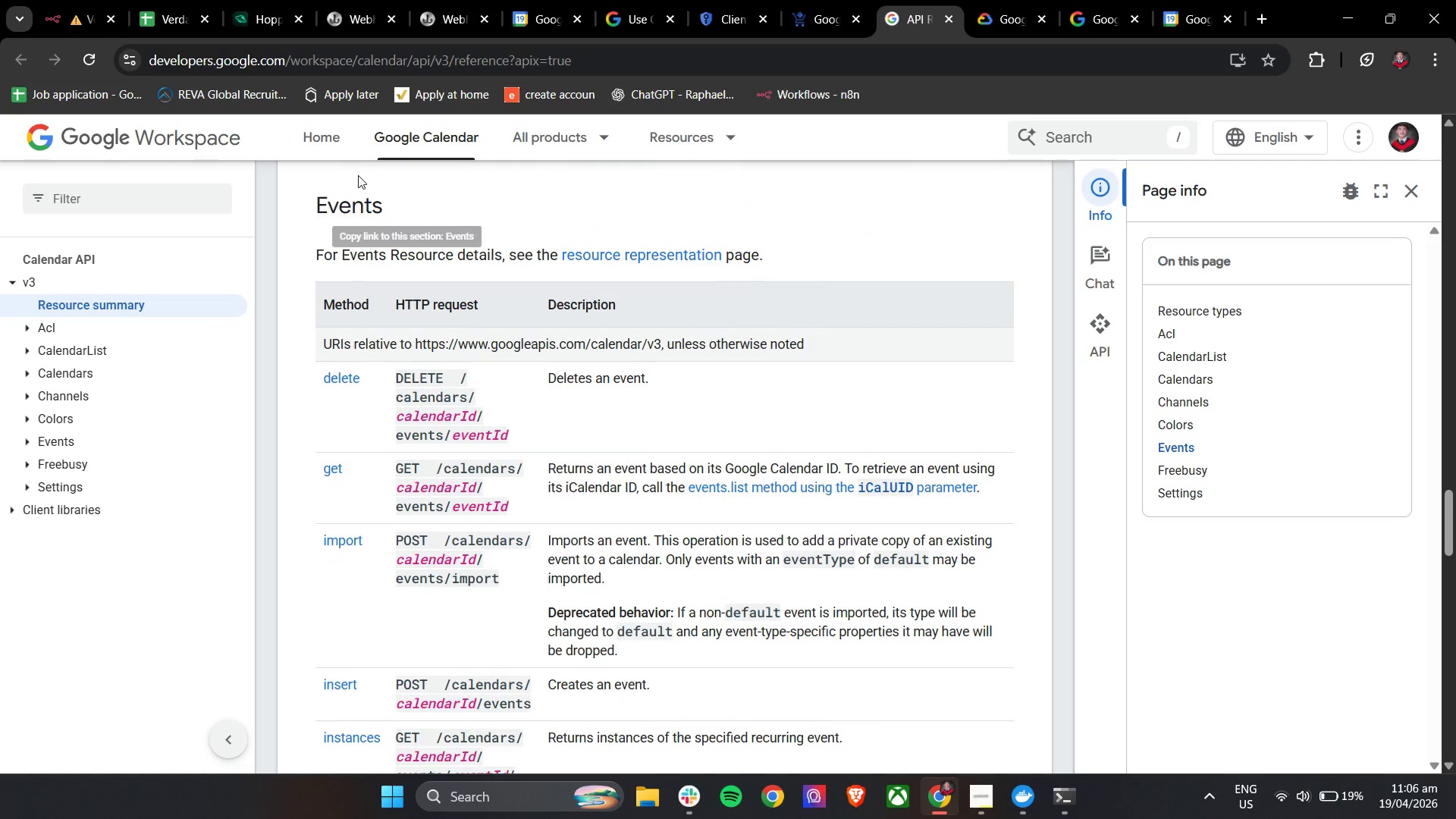 
left_click([84, 0])
 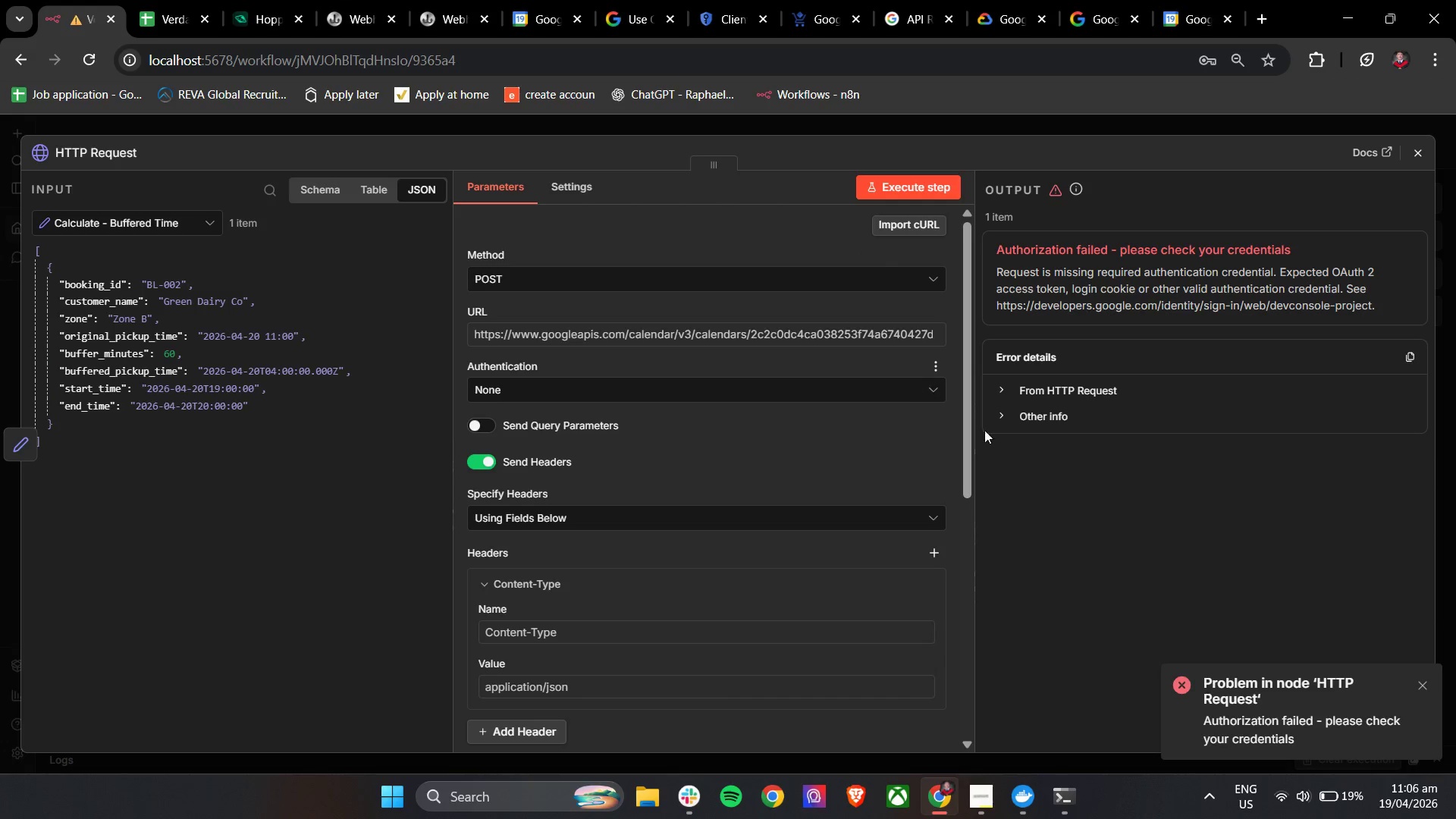 
left_click([1025, 393])
 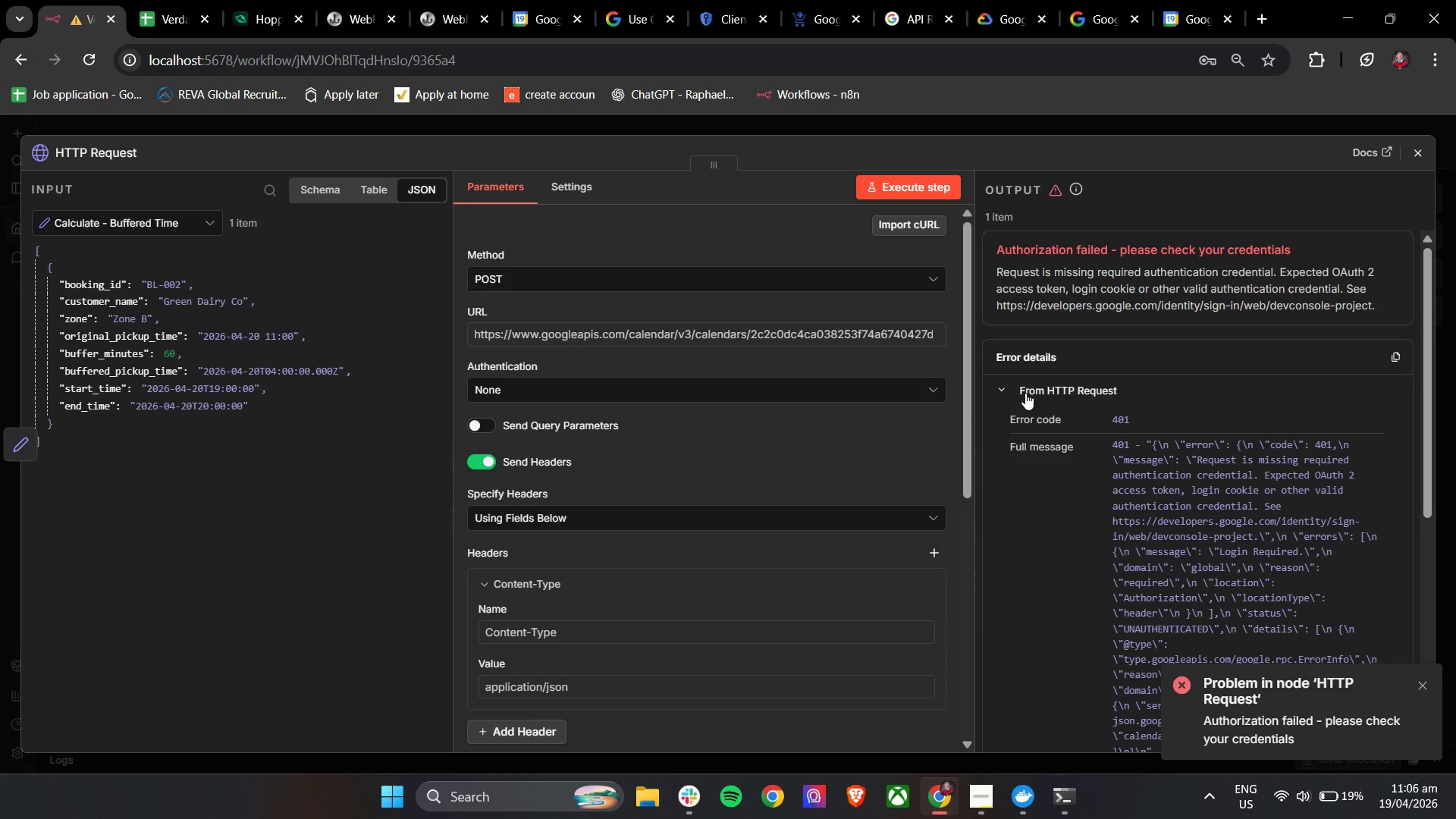 
left_click([1025, 393])
 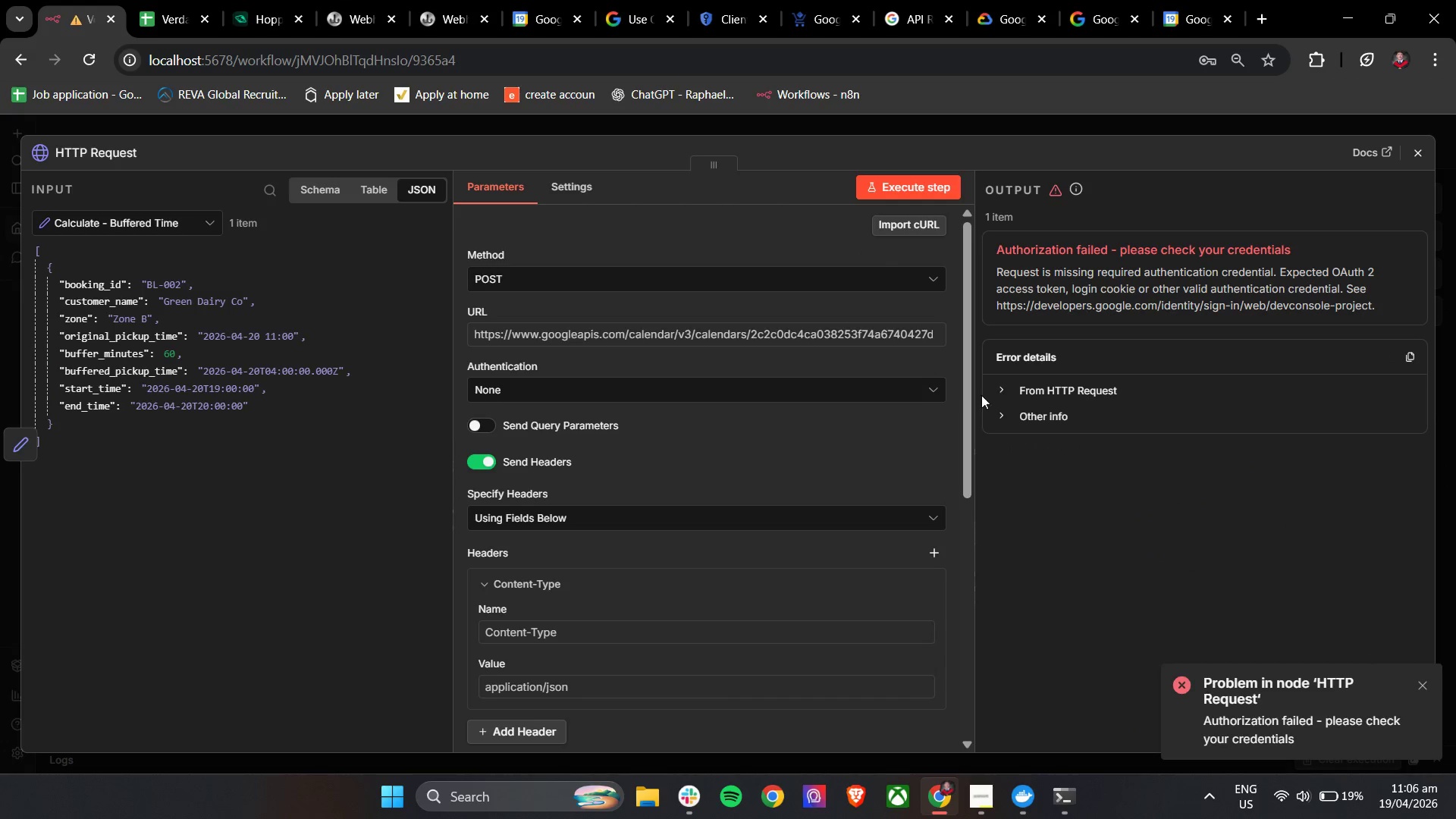 
mouse_move([828, 373])
 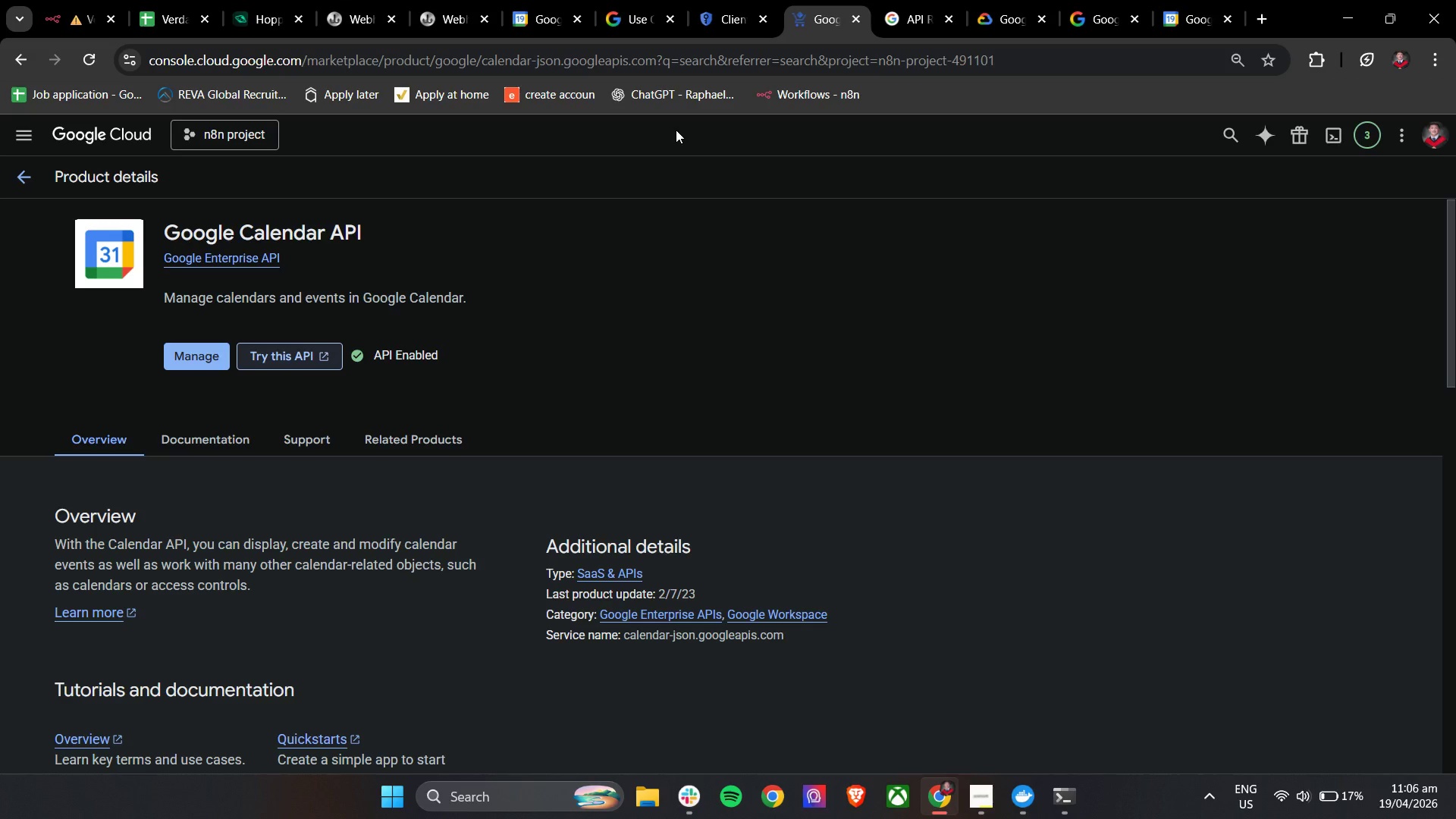 
wait(43.54)
 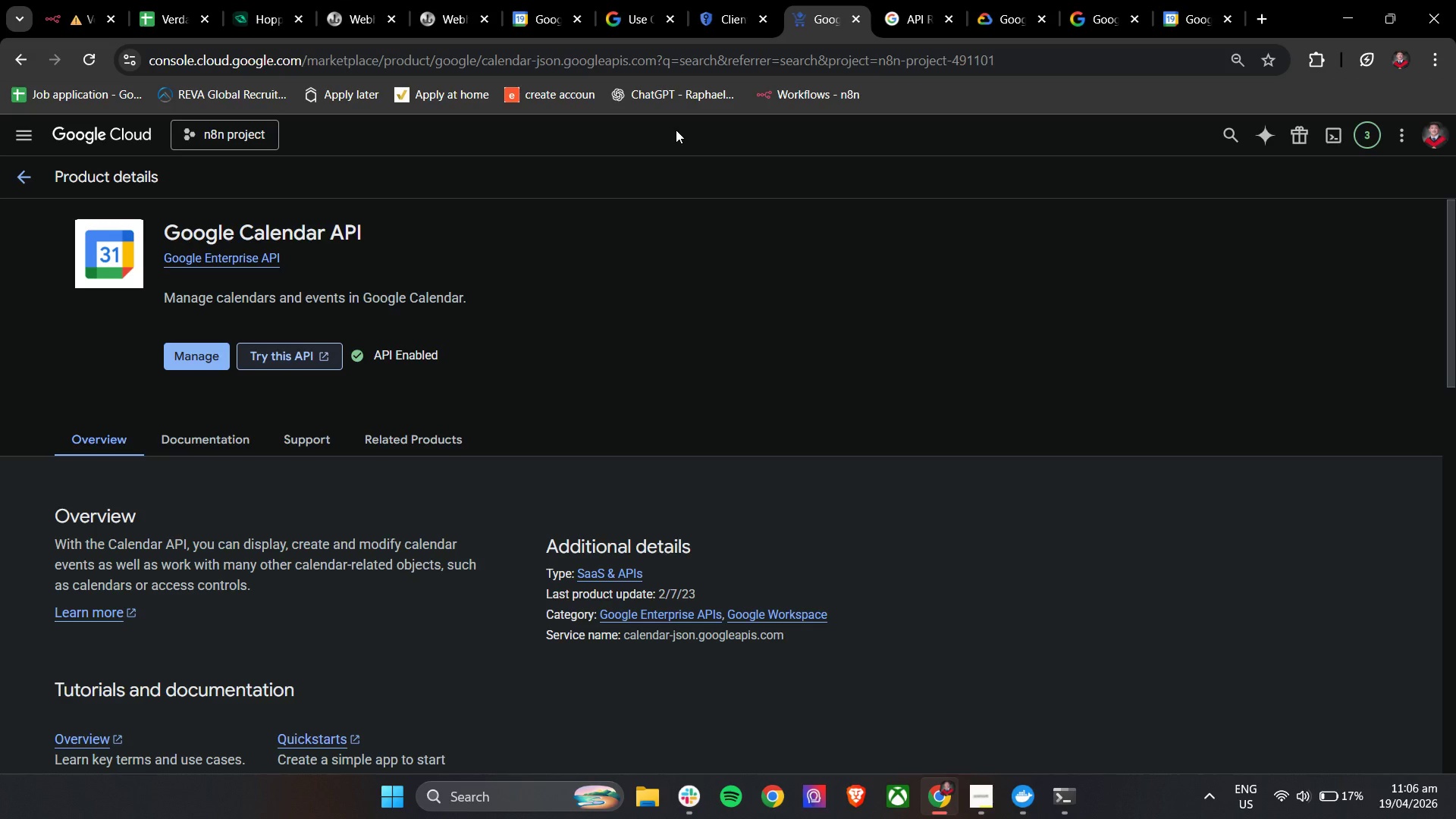 
left_click([79, 0])
 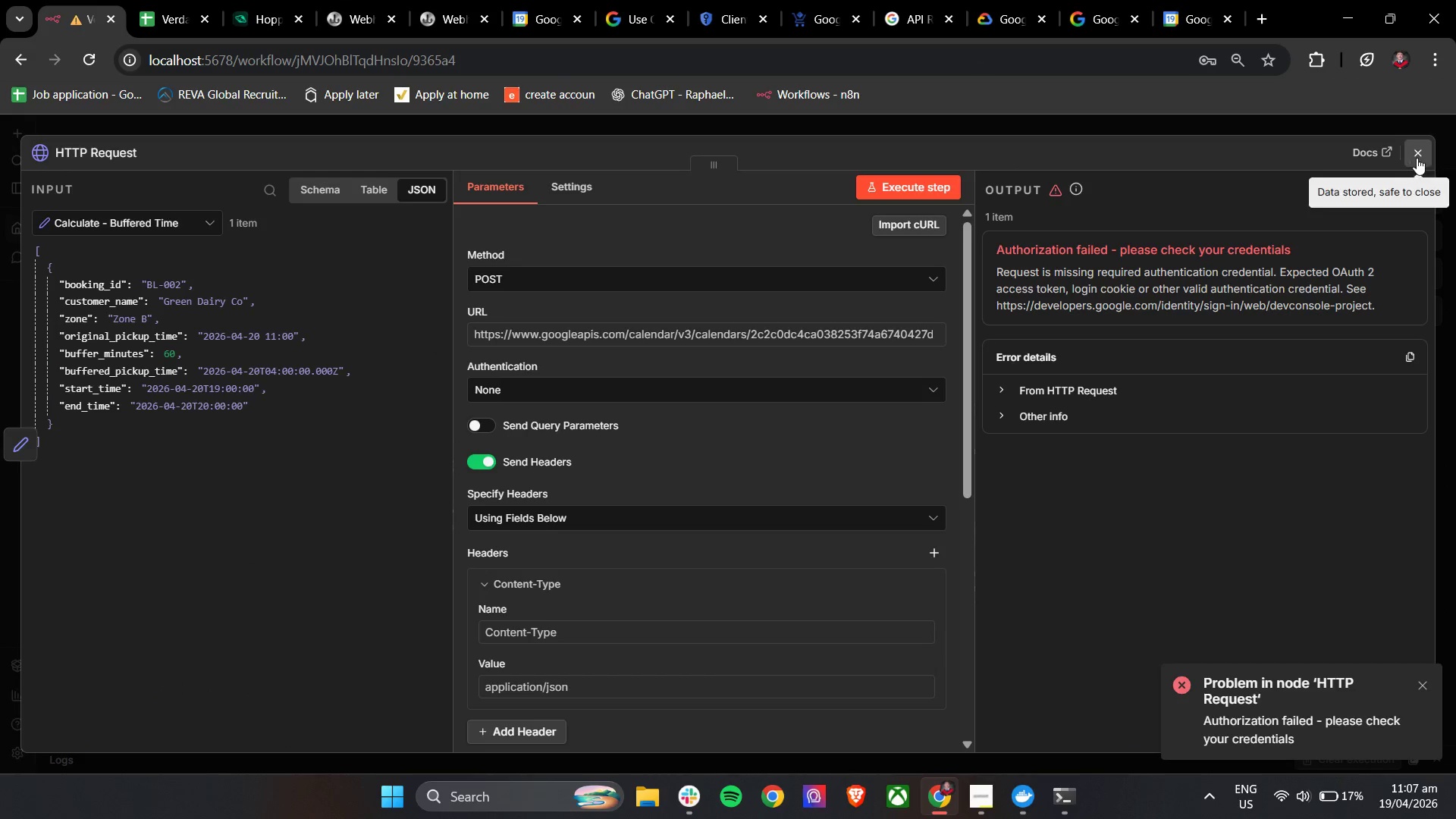 
left_click([1417, 155])
 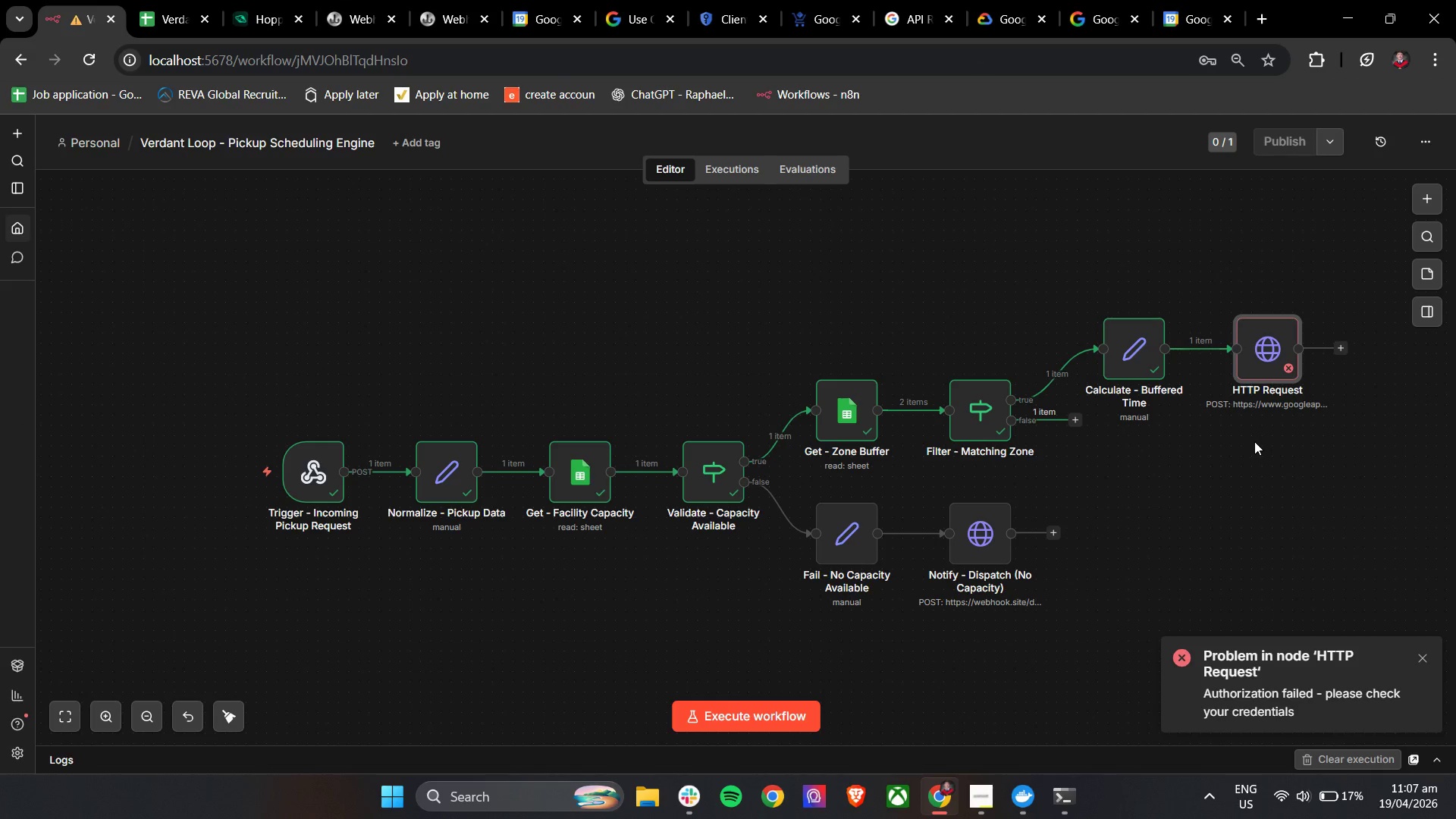 
hold_key(key=ControlLeft, duration=0.95)
left_click_drag(start_coordinate=[1268, 445], to_coordinate=[1000, 539])
 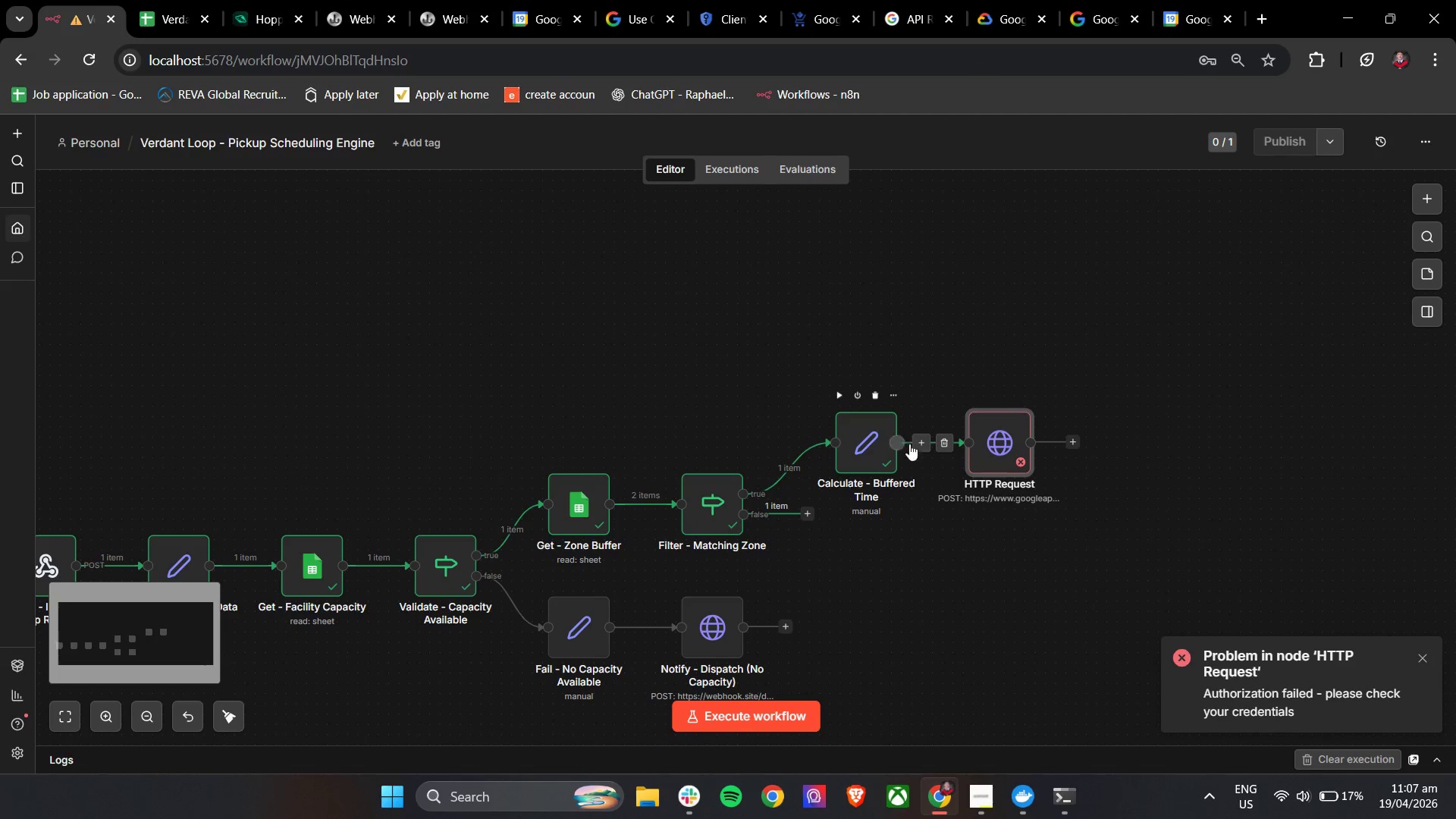 
left_click([916, 444])
 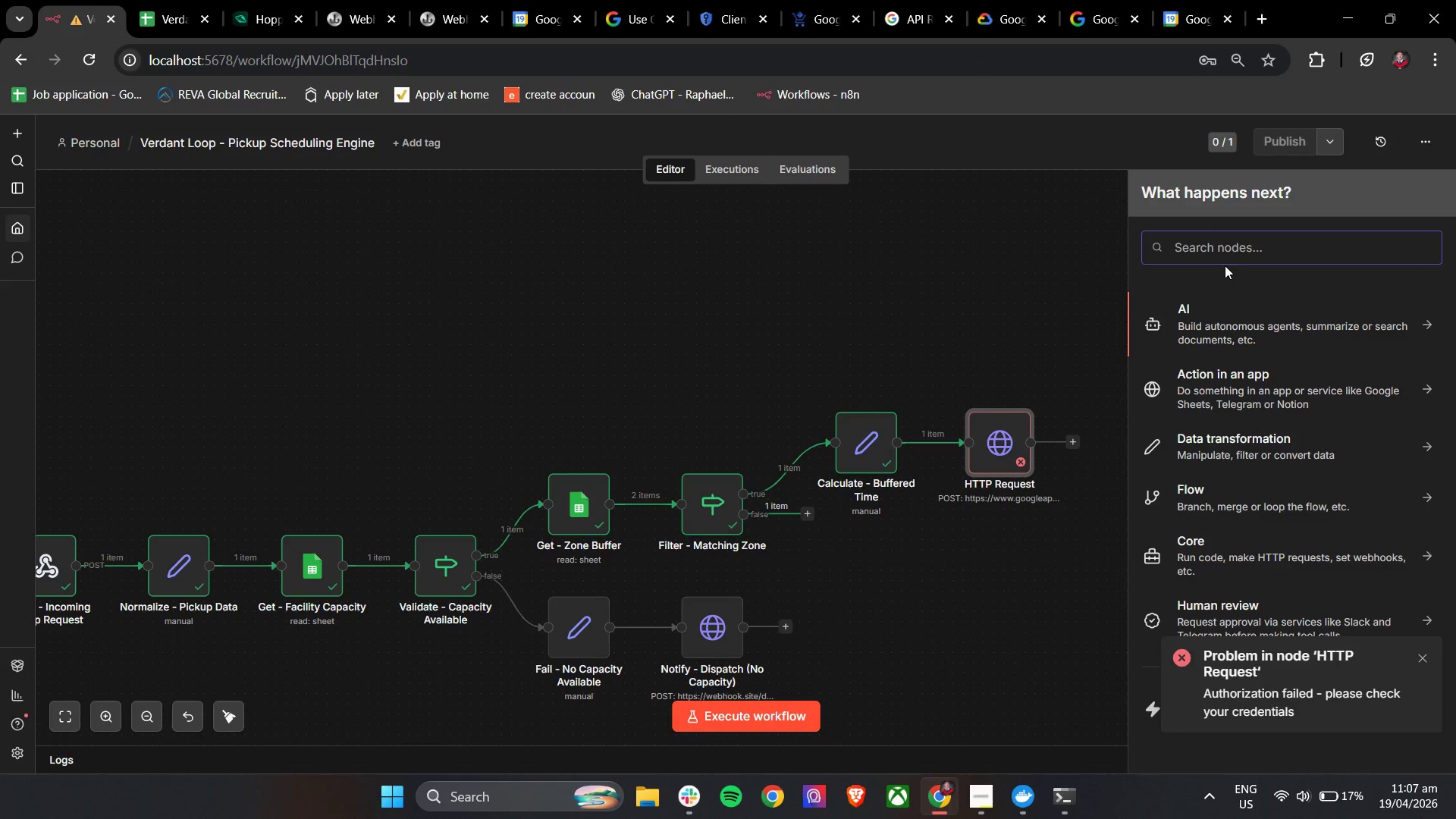 
double_click([1226, 250])
 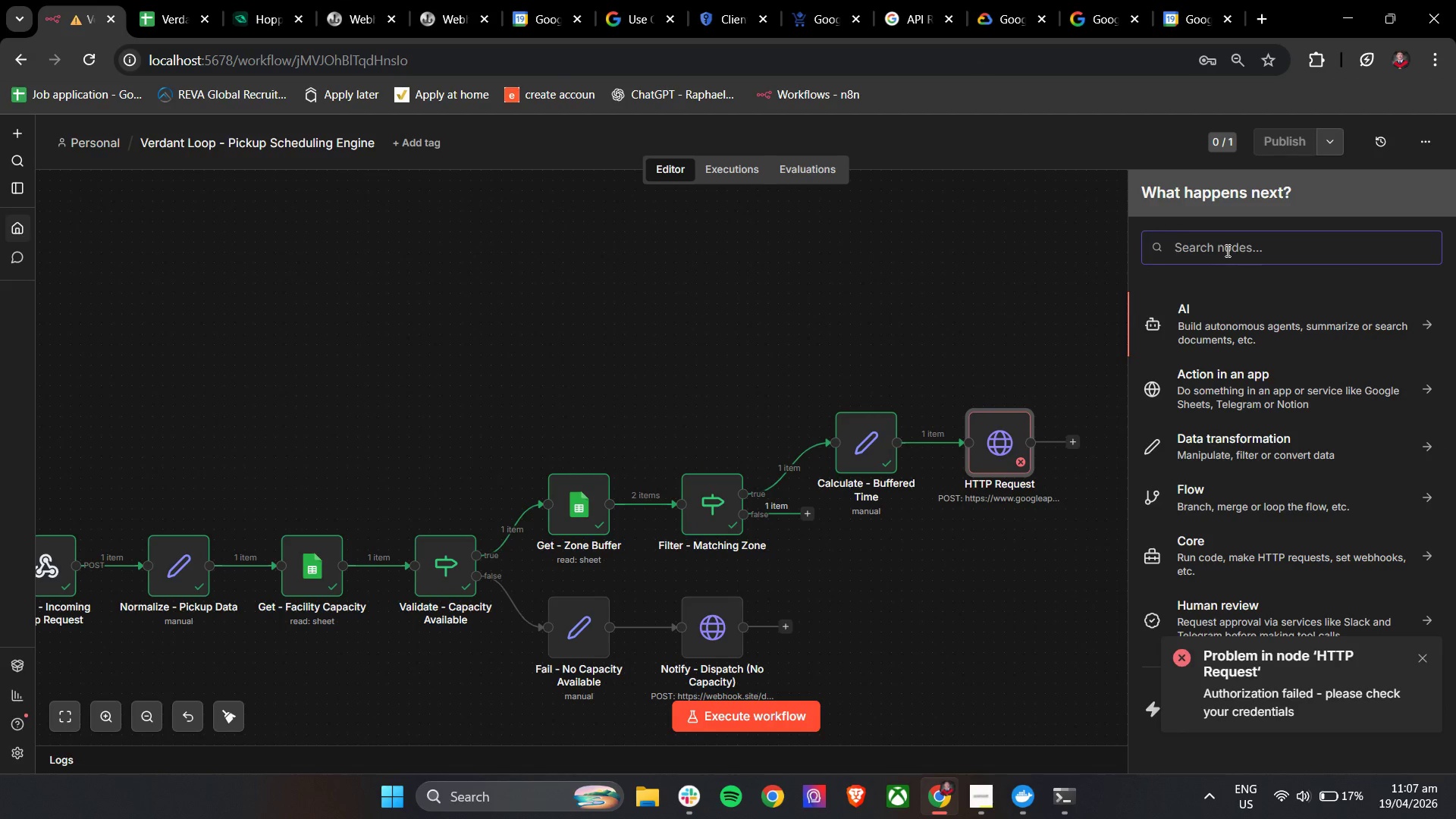 
type(google)
 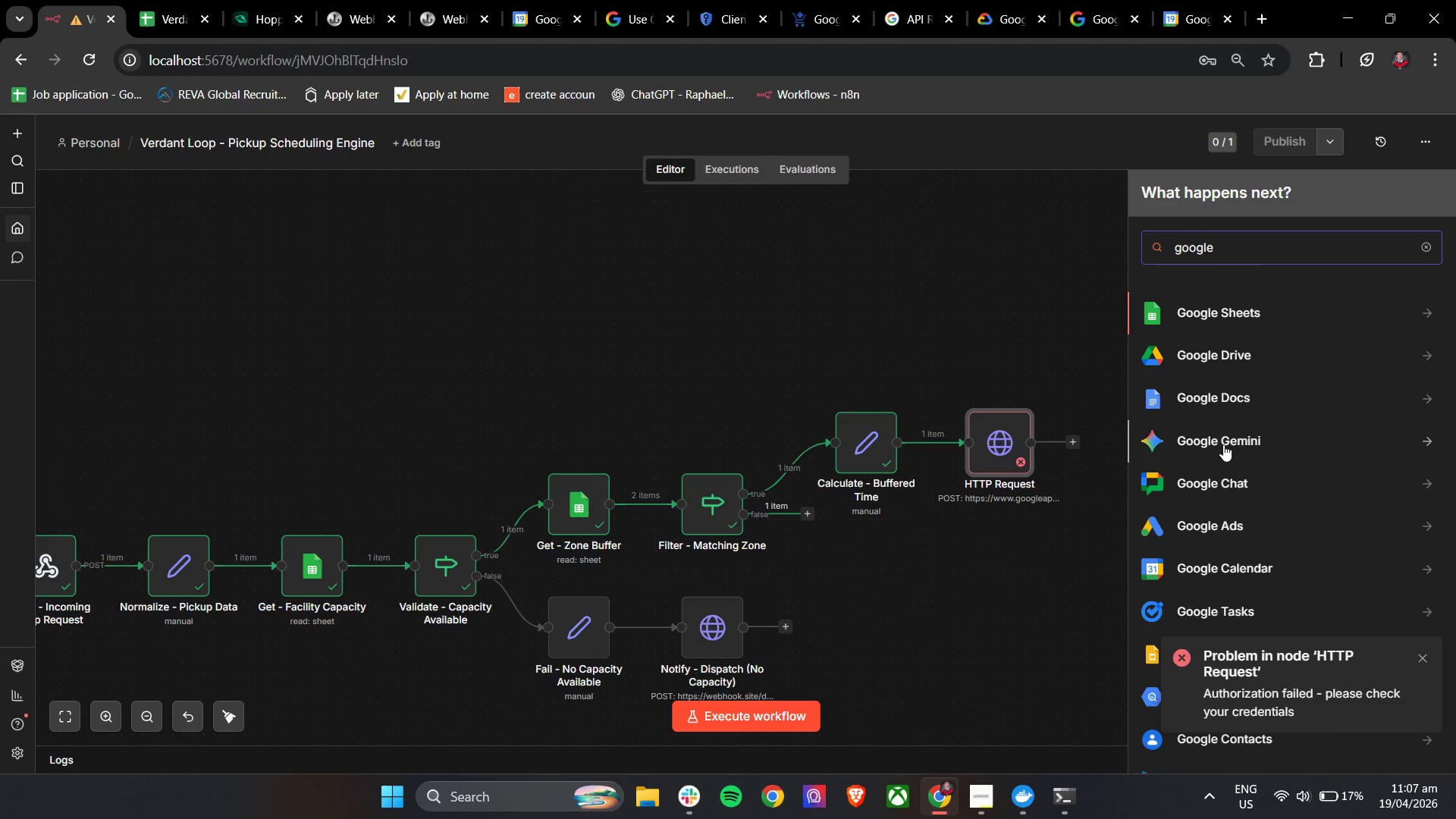 
left_click([1225, 566])
 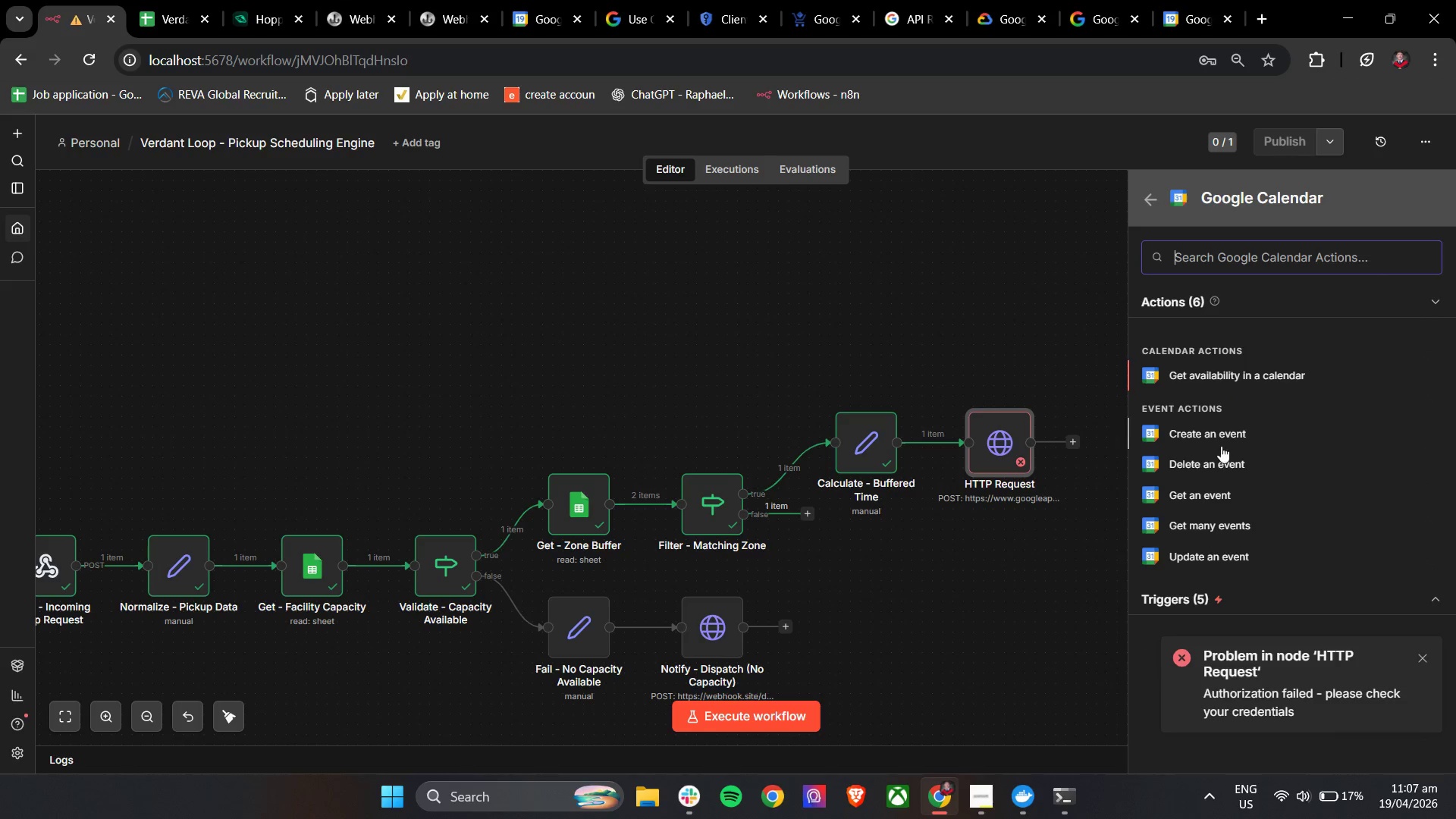 
left_click([1223, 438])
 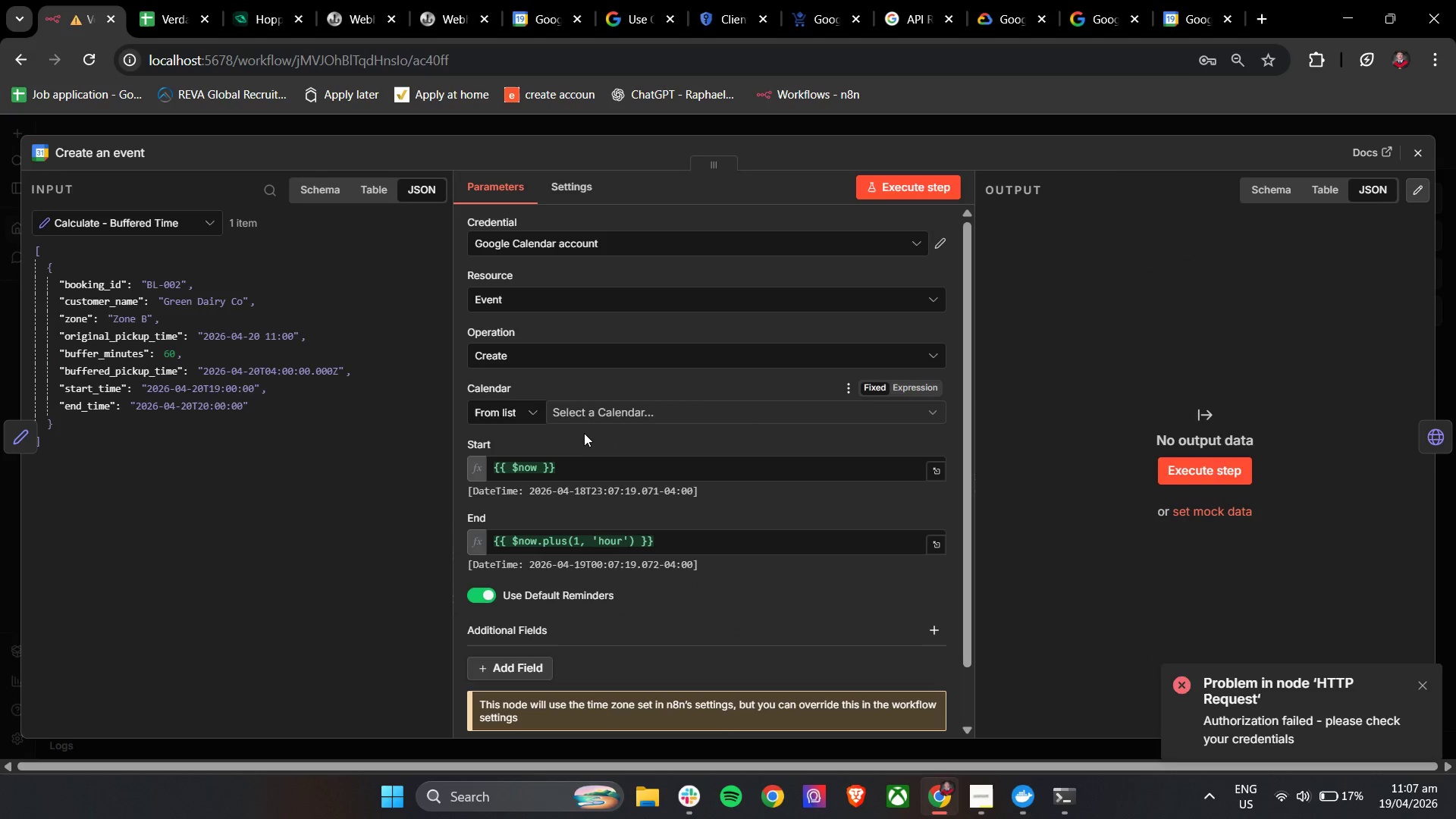 
wait(10.14)
 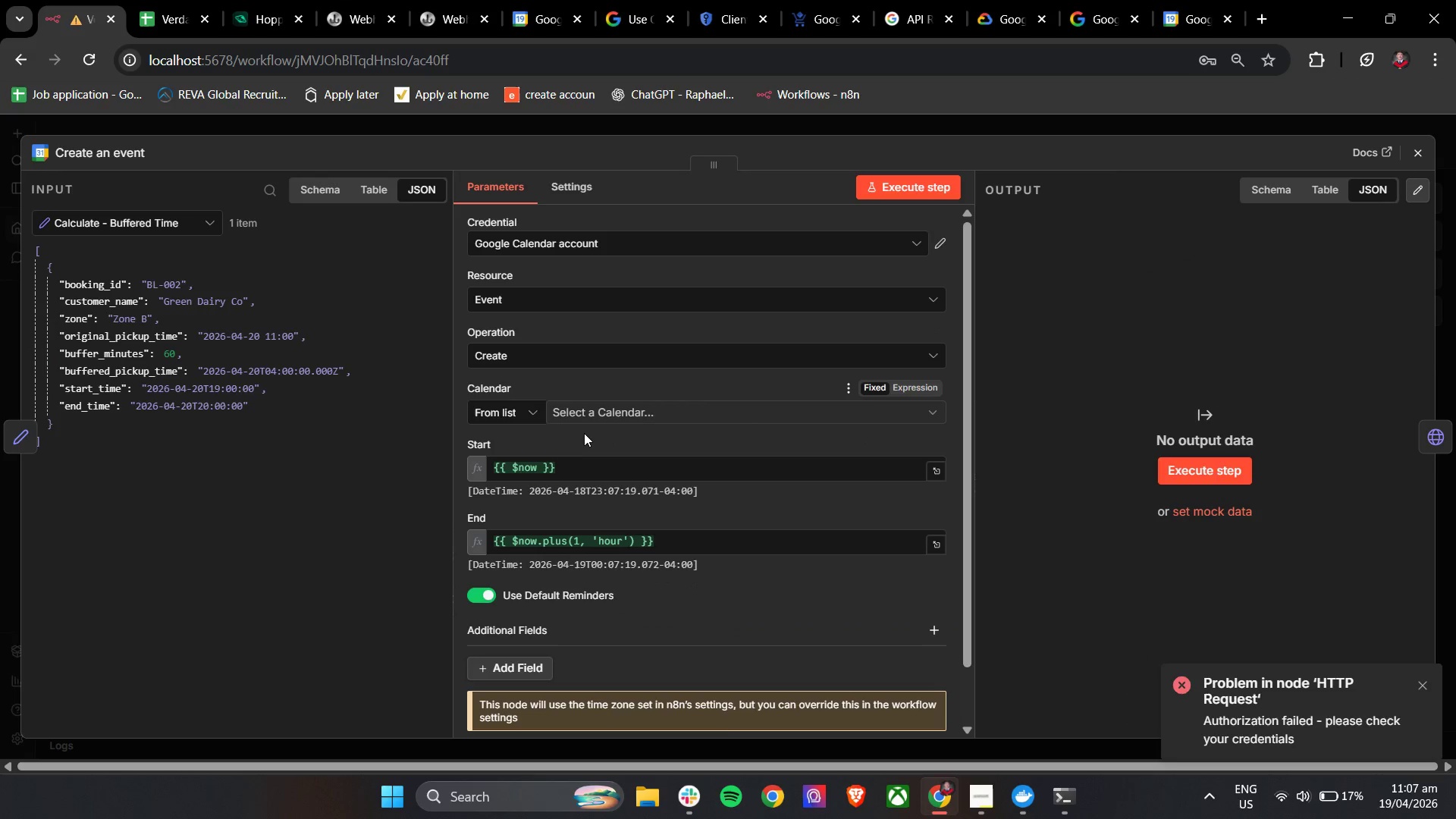 
left_click([617, 419])
 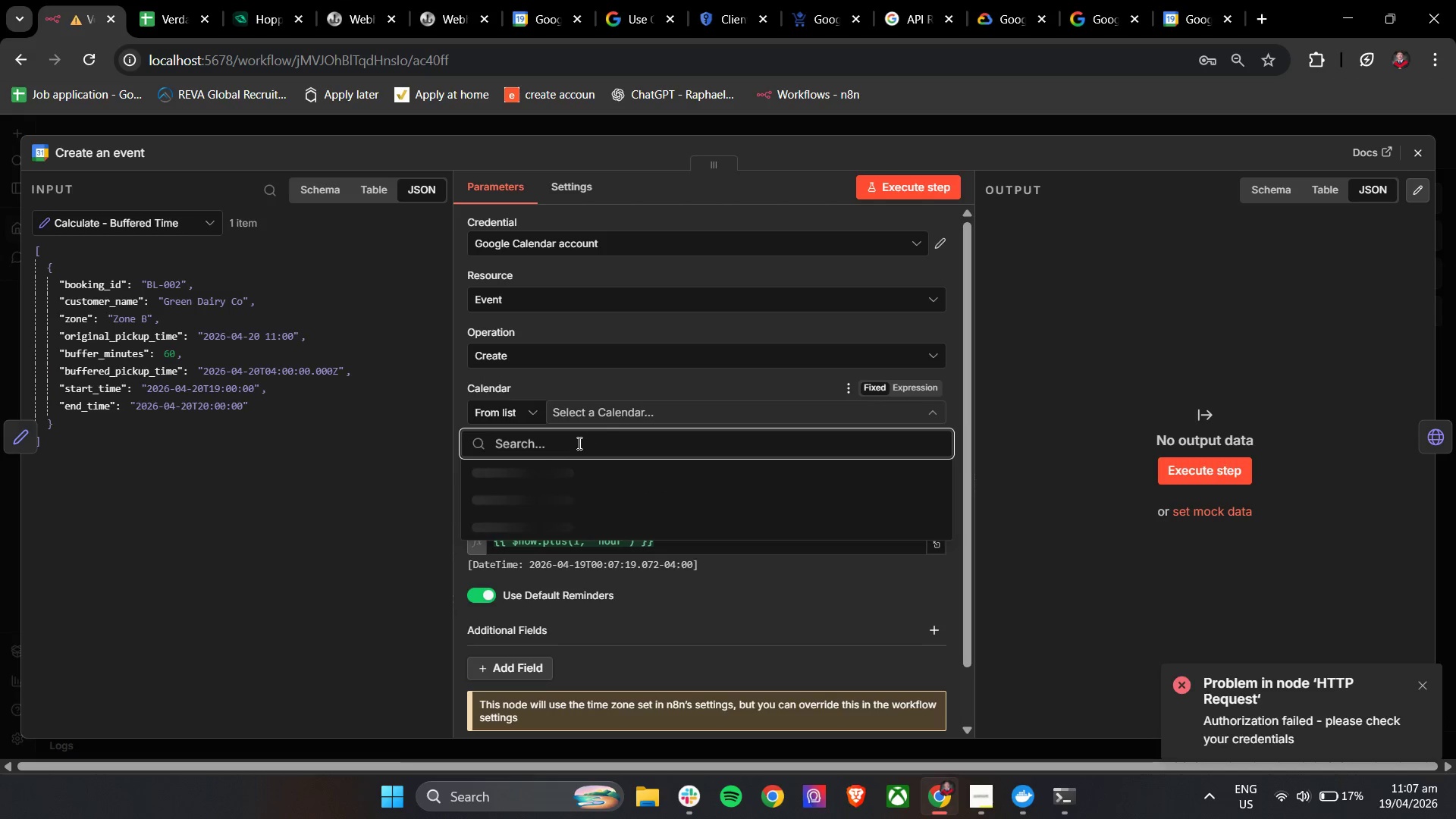 
mouse_move([541, 504])
 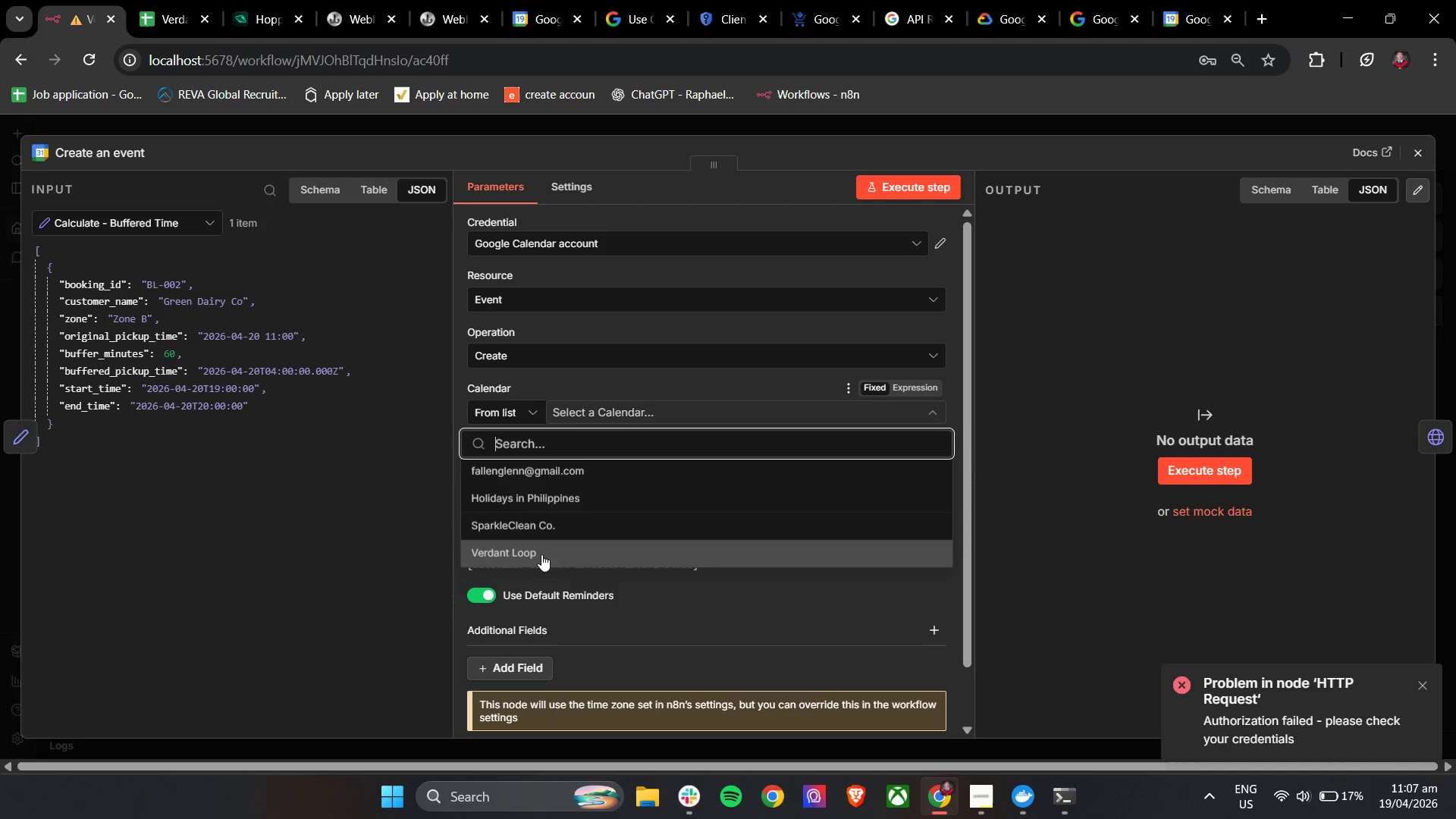 
left_click([541, 554])
 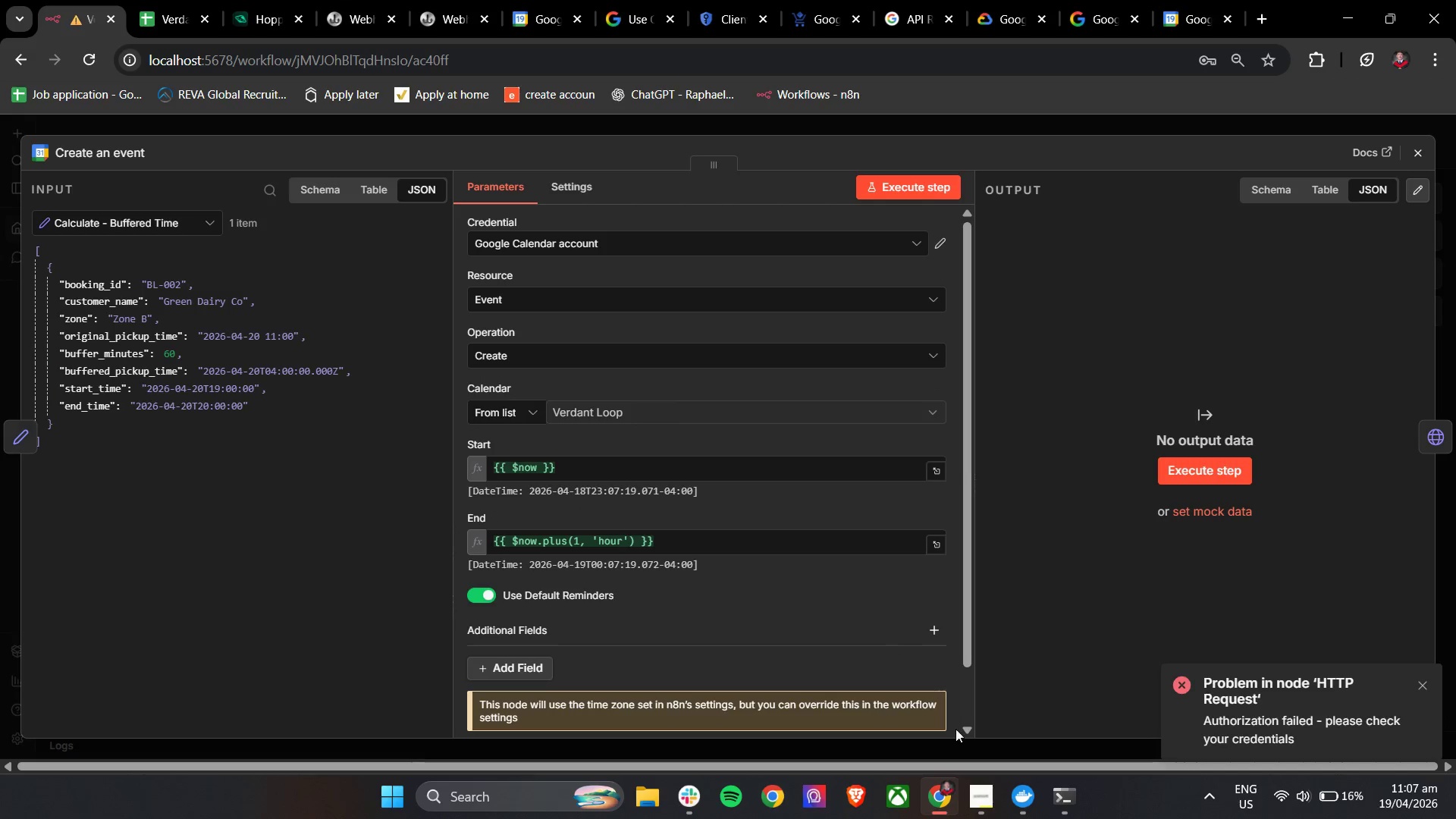 
left_click([971, 794])
 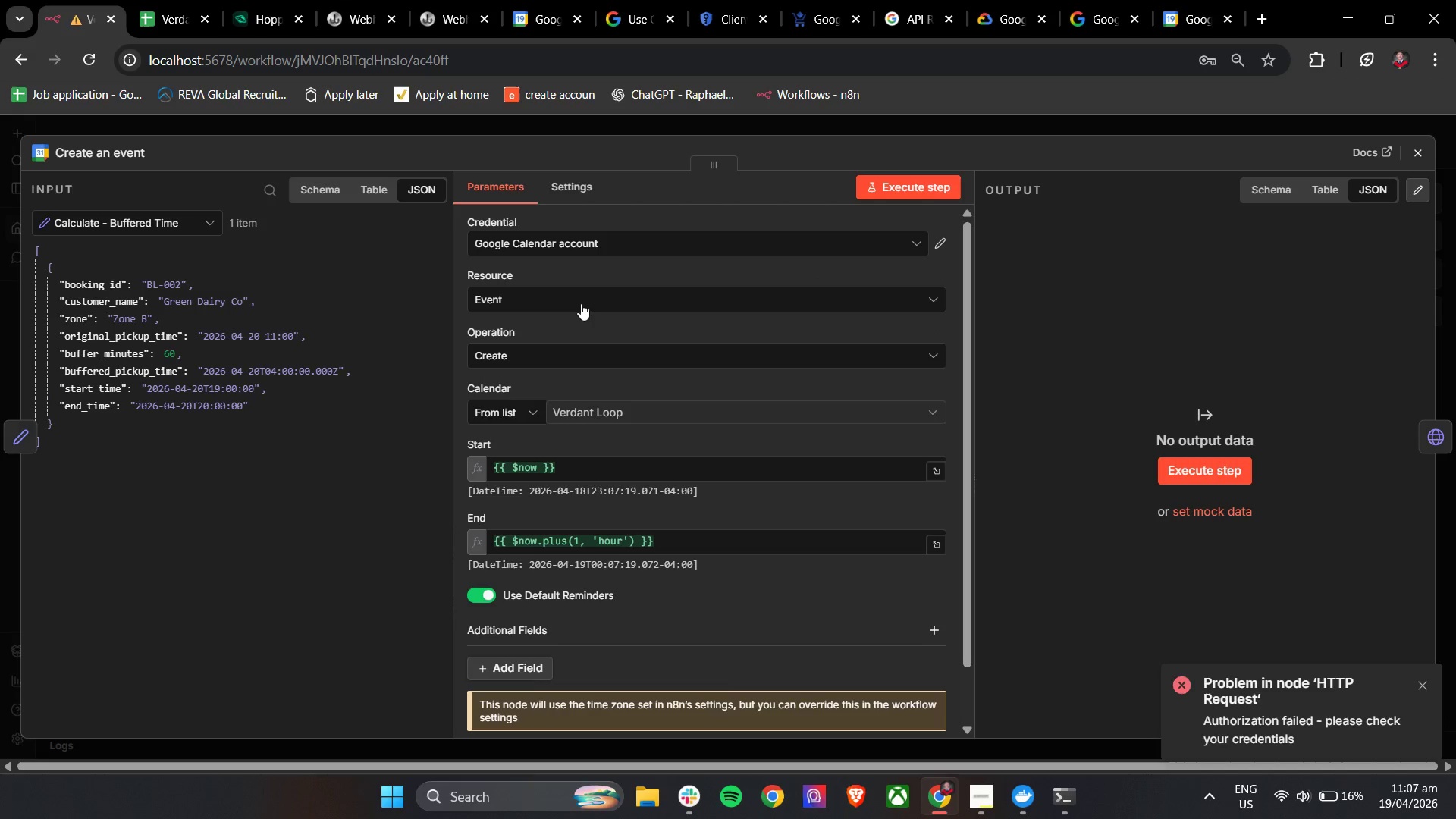 
wait(6.72)
 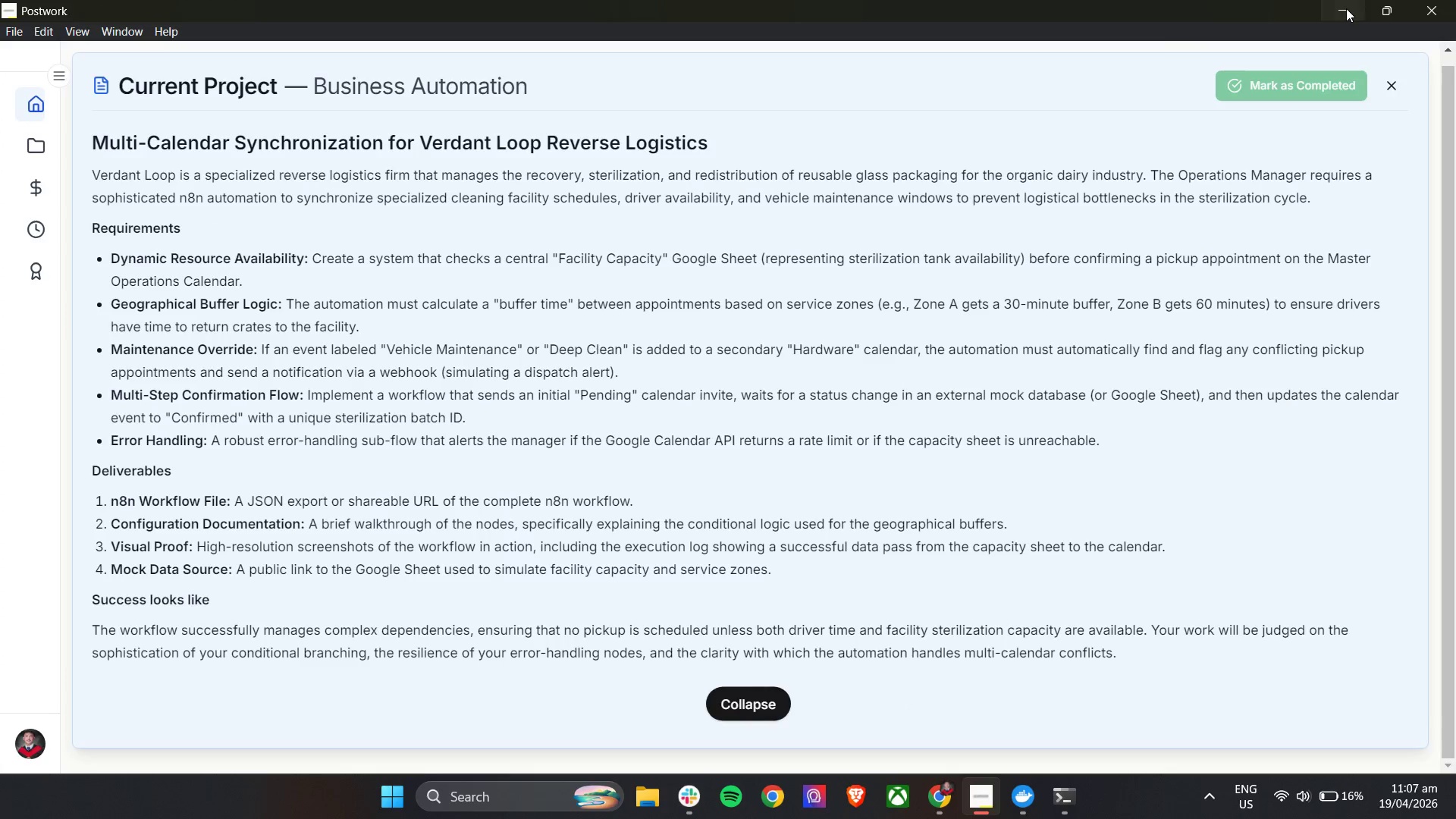 
double_click([940, 242])
 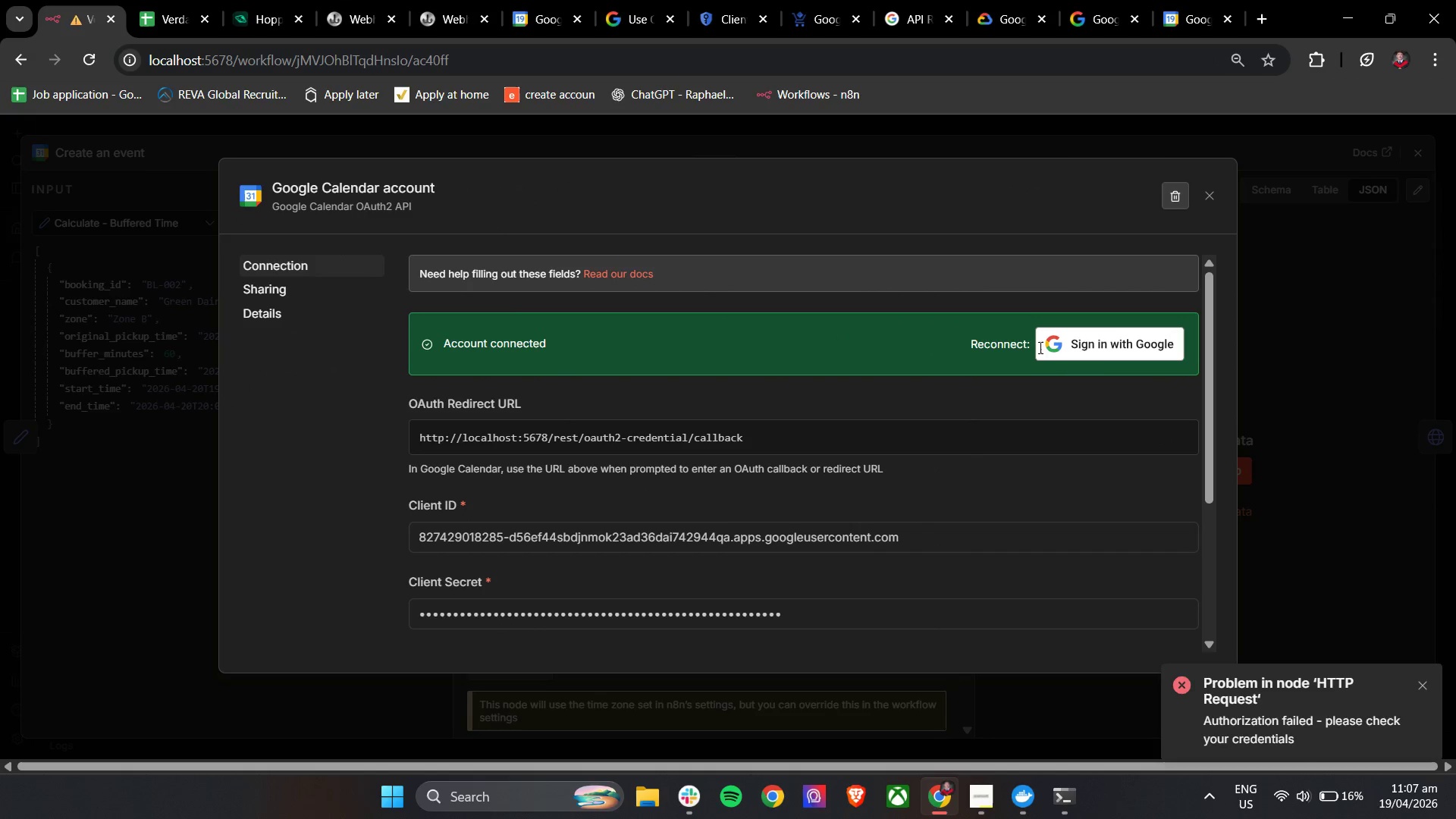 
left_click([1073, 347])
 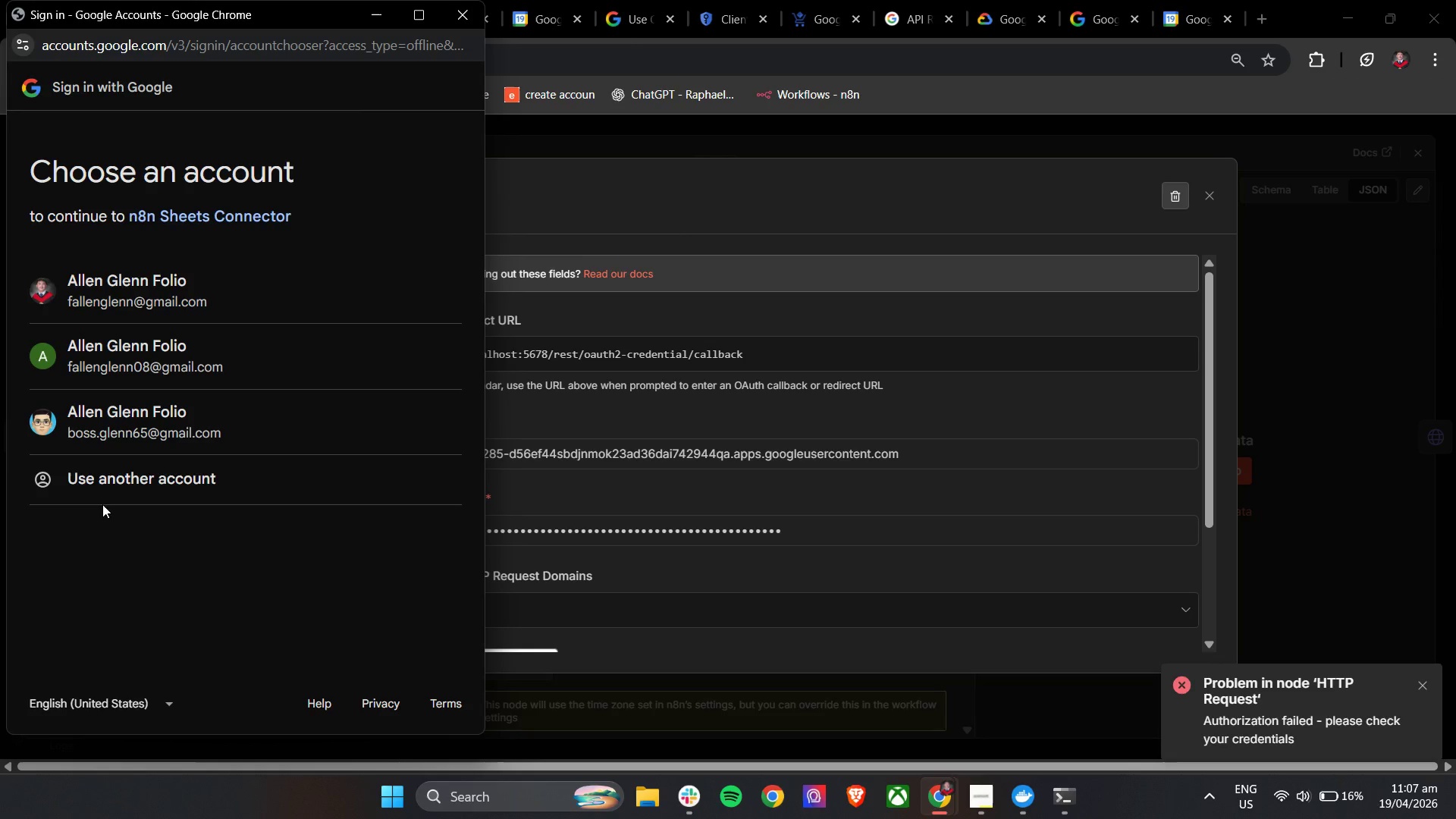 
left_click([162, 296])
 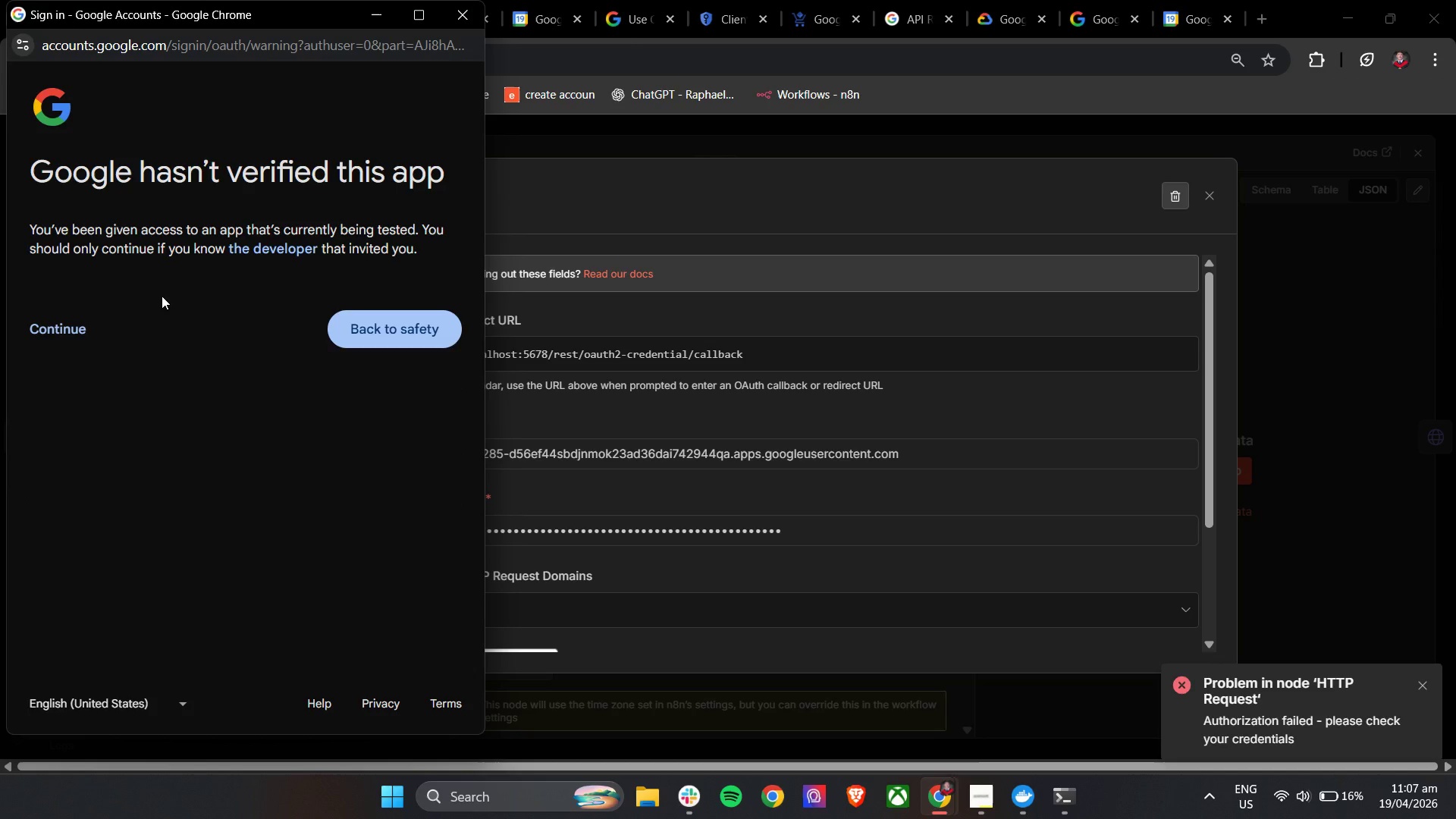 
wait(6.5)
 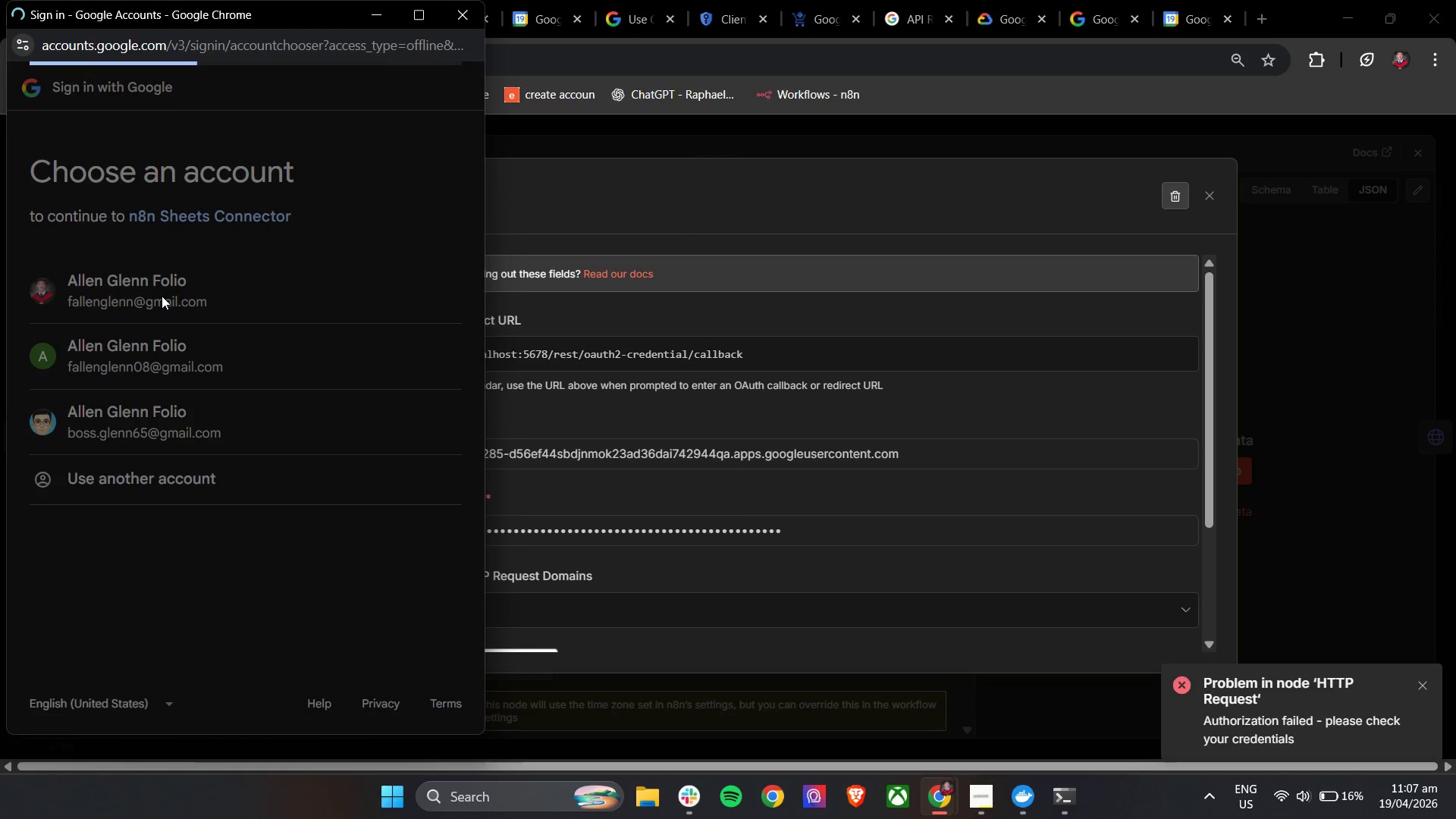 
left_click([57, 331])
 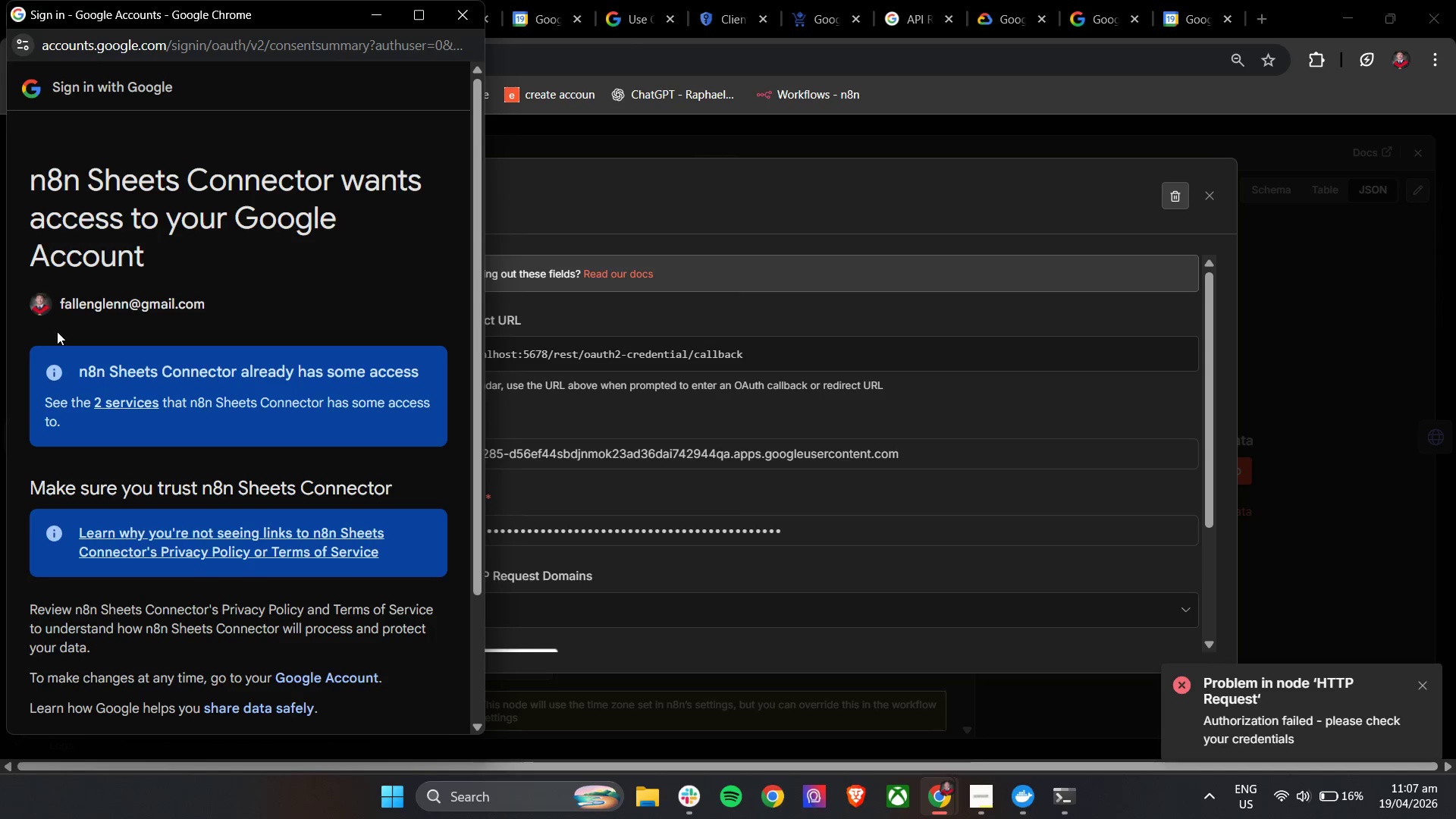 
left_click([318, 629])
 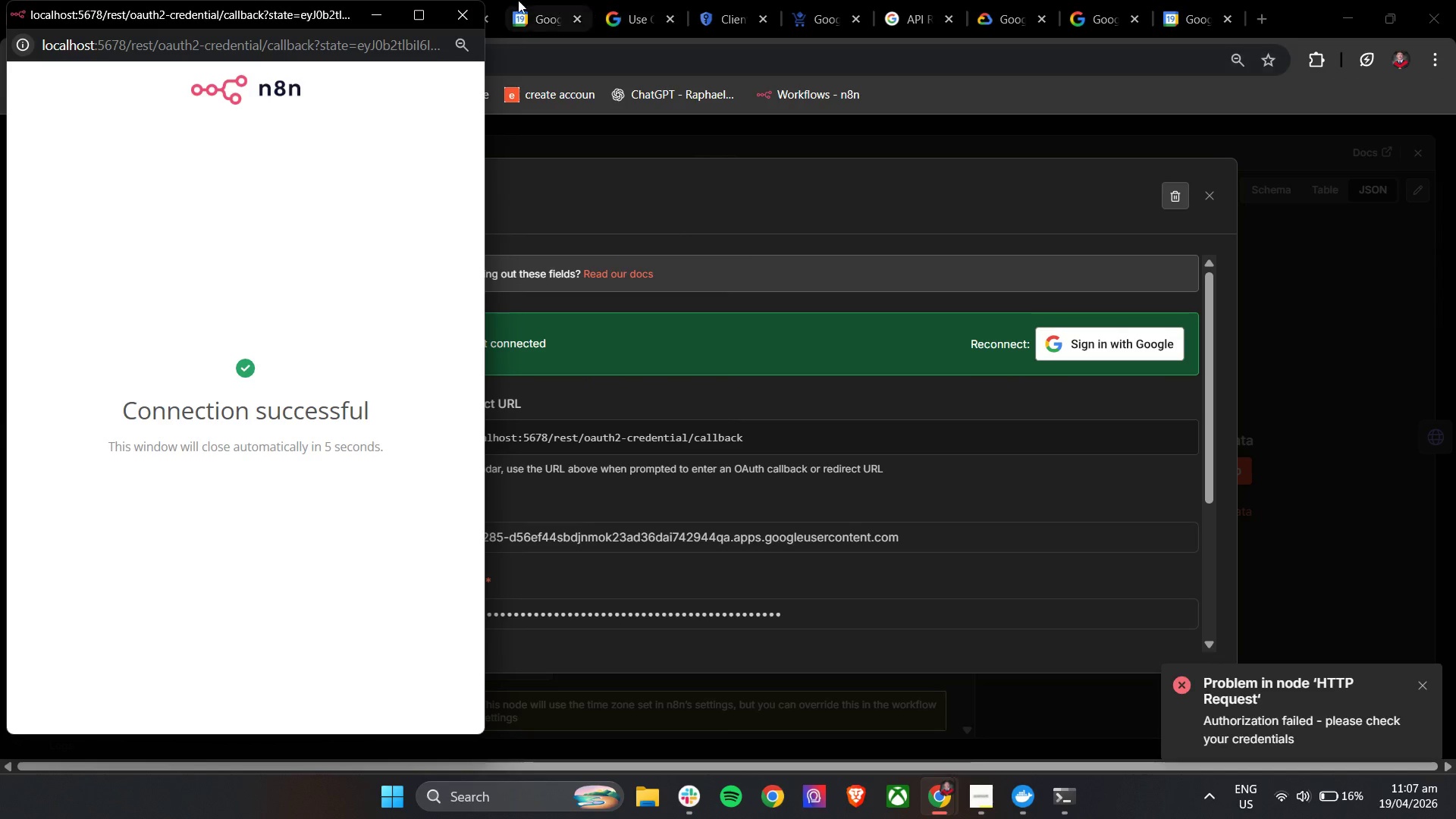 
scroll: coordinate [194, 479], scroll_direction: down, amount: 9.0
 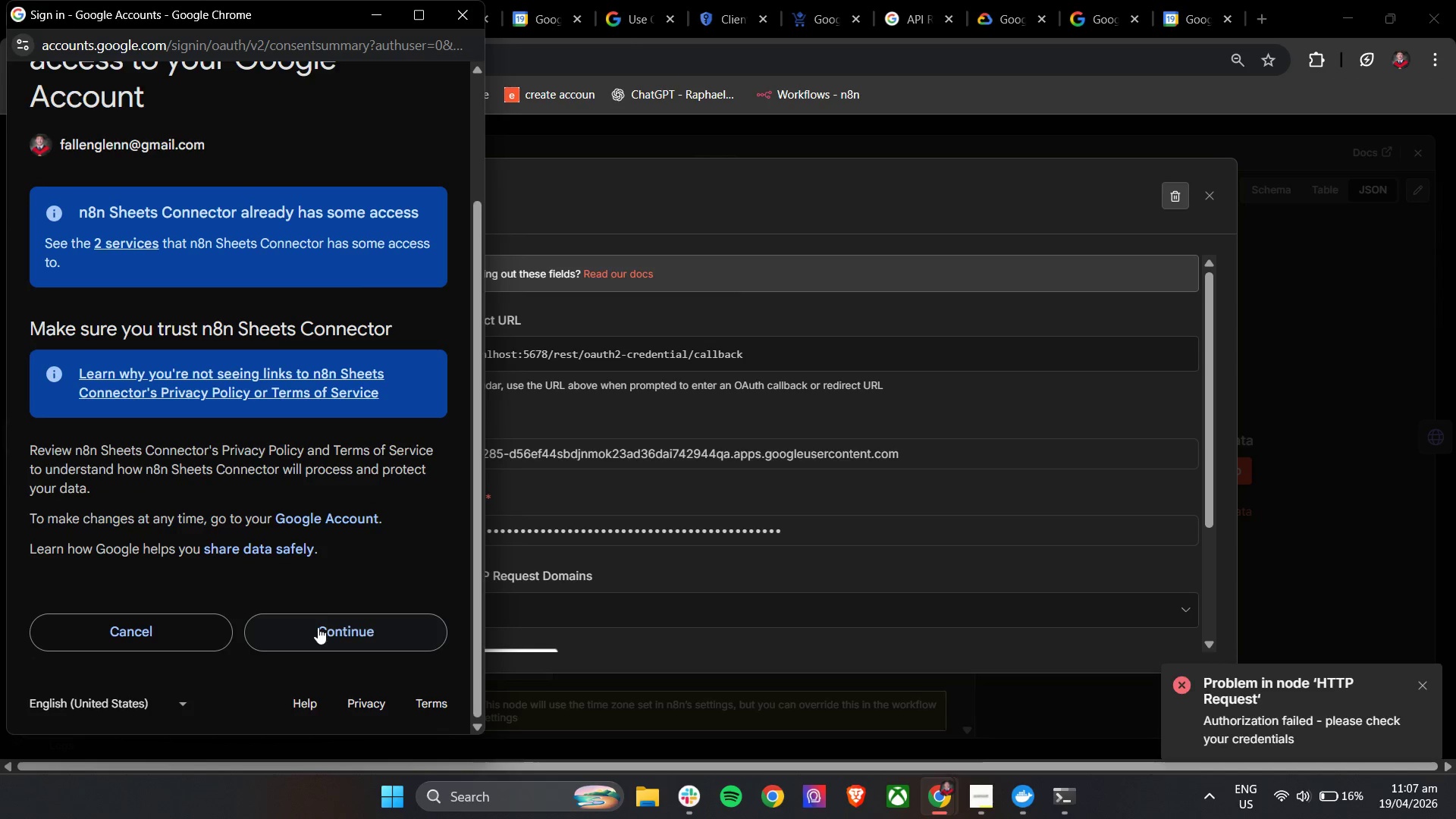 
left_click([472, 18])
 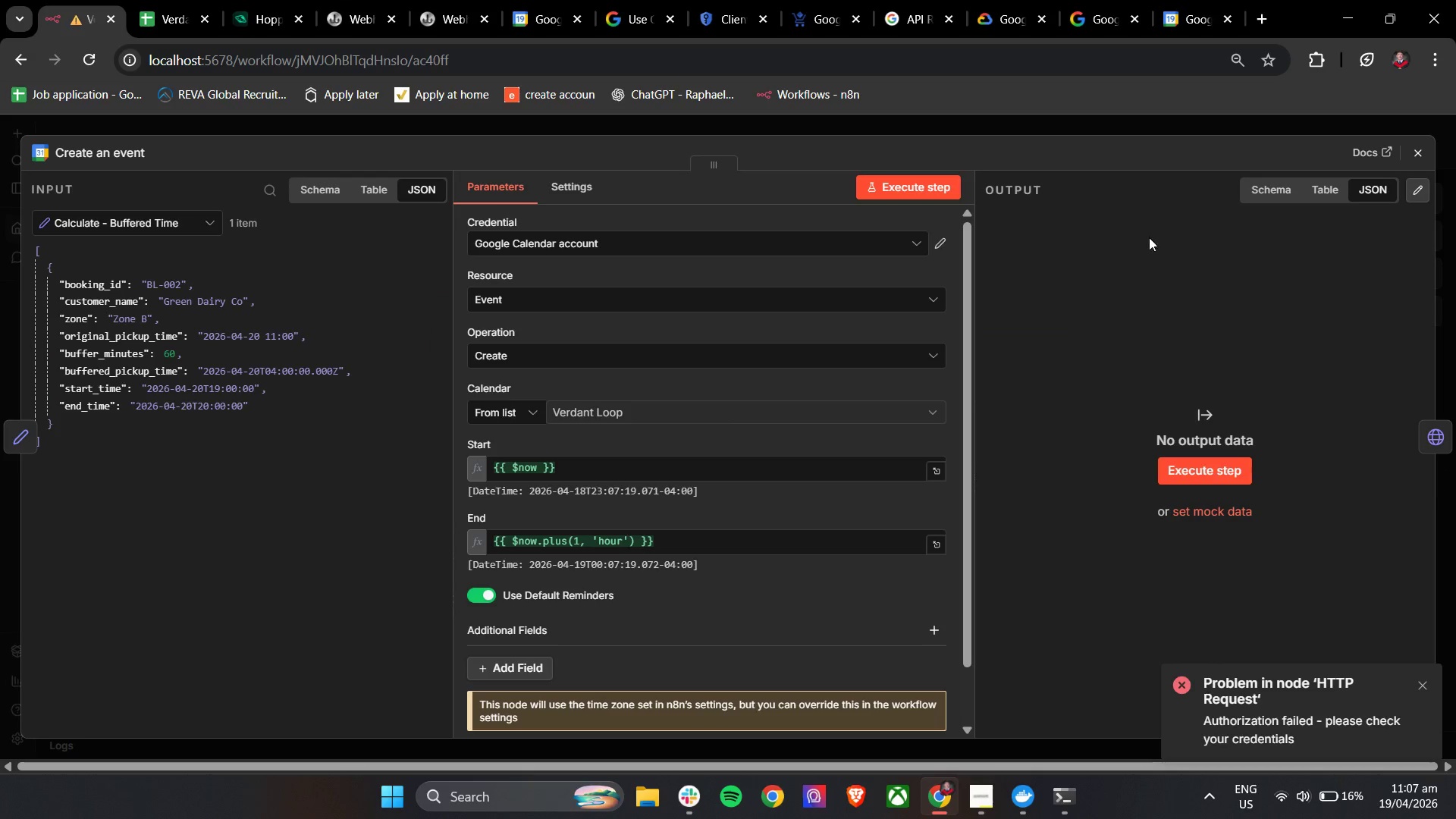 
scroll: coordinate [762, 369], scroll_direction: down, amount: 4.0
 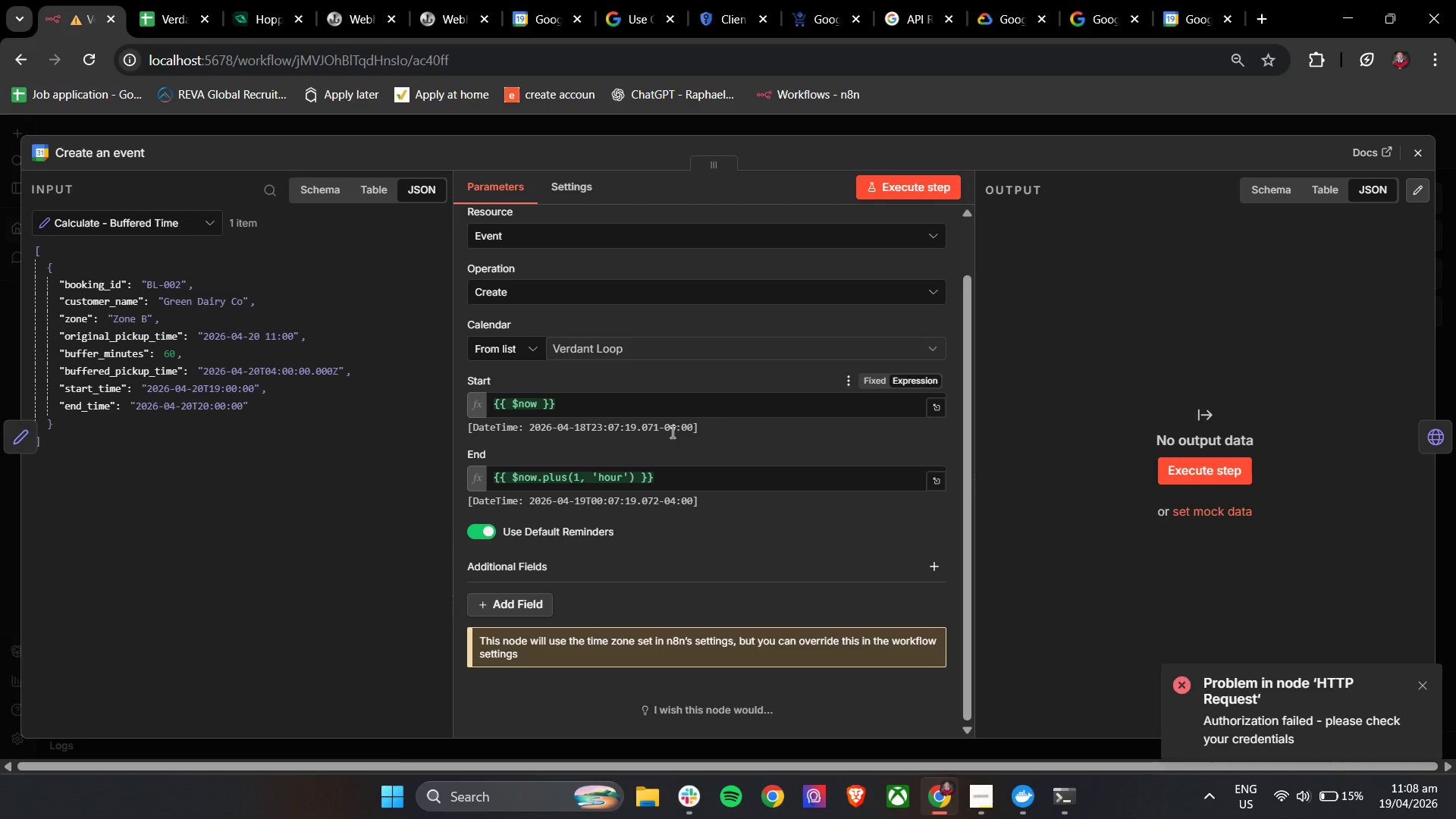 
wait(24.28)
 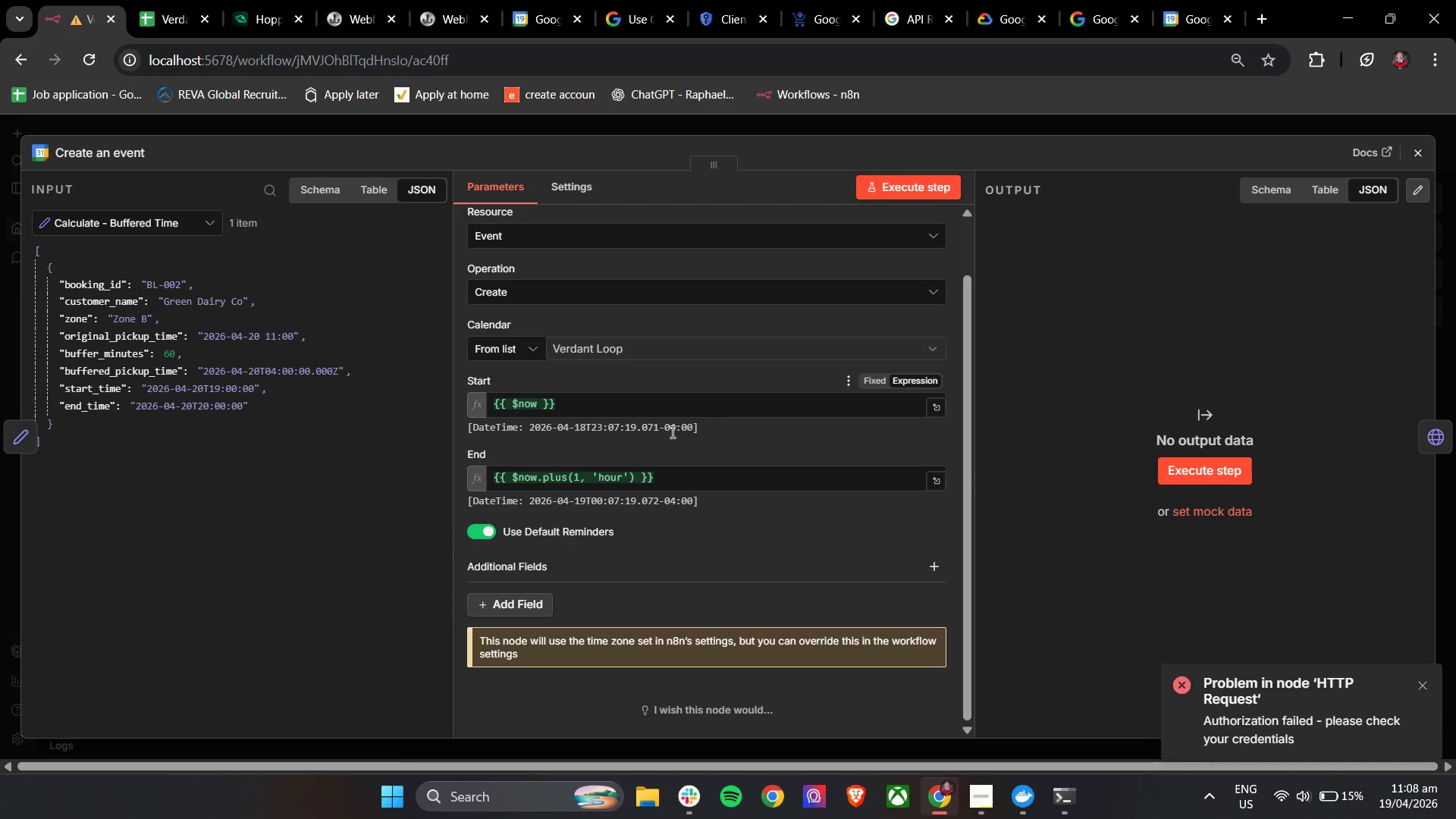 
left_click([494, 598])
 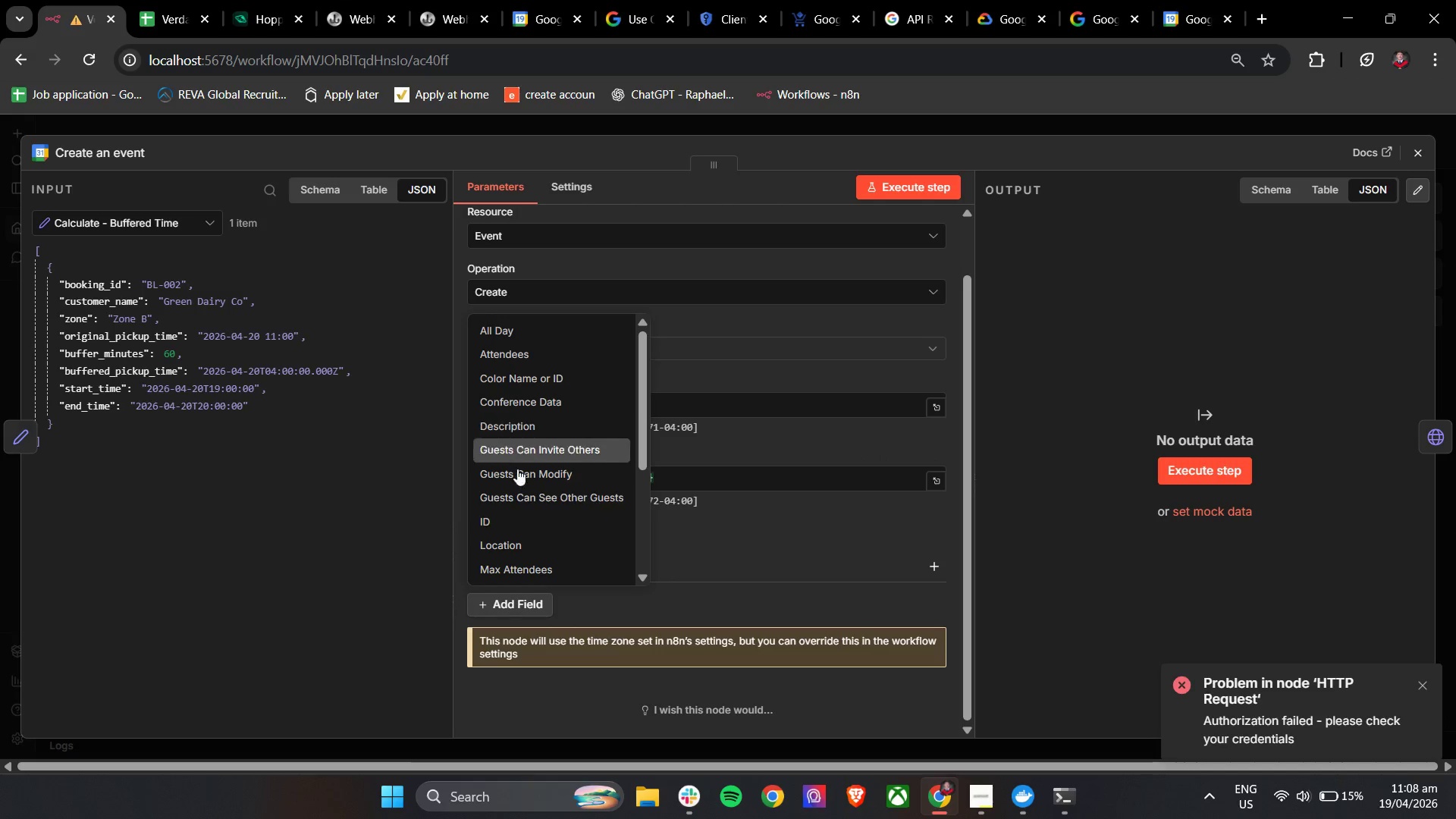 
scroll: coordinate [525, 564], scroll_direction: down, amount: 4.0
 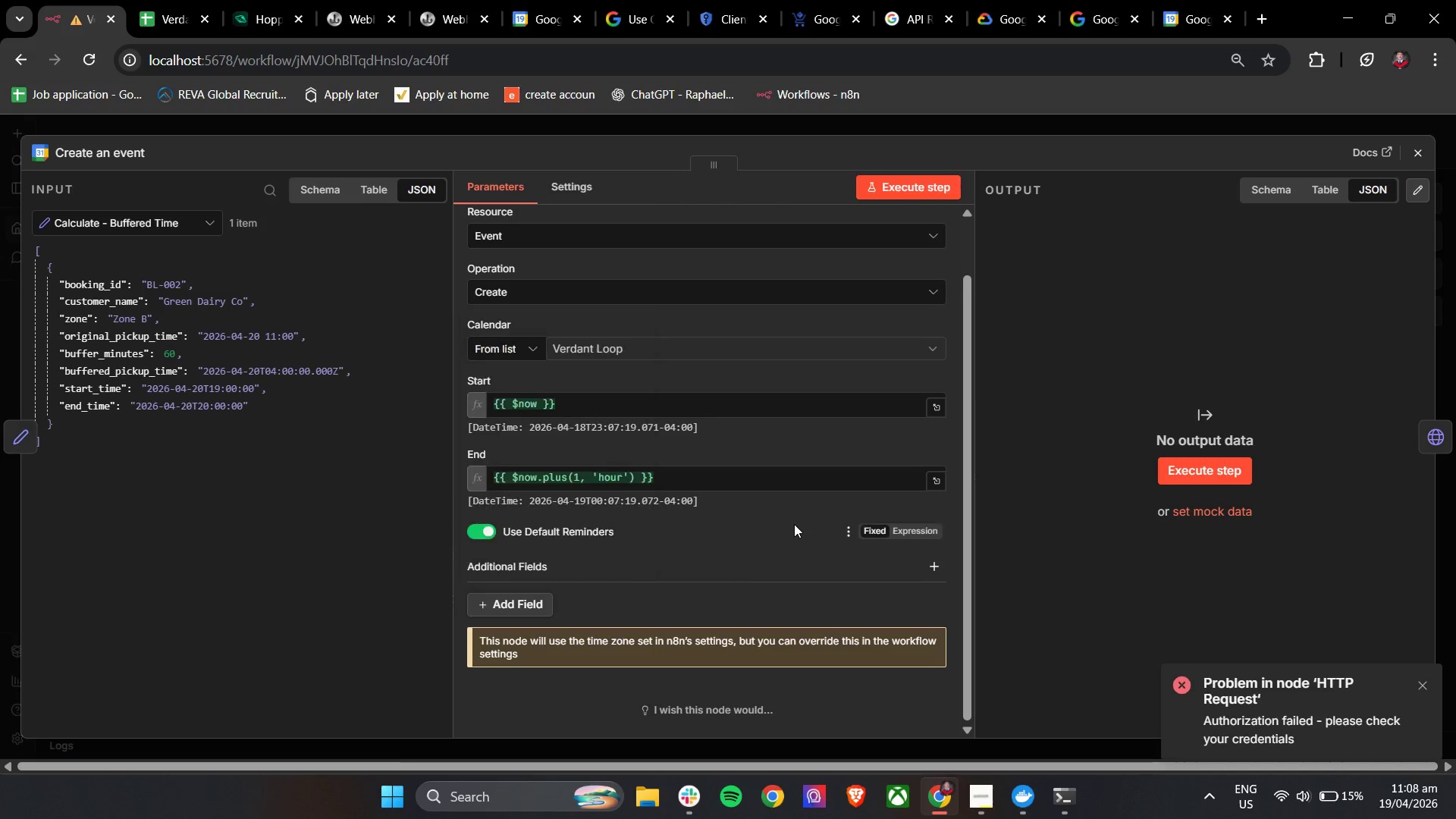 
wait(5.82)
 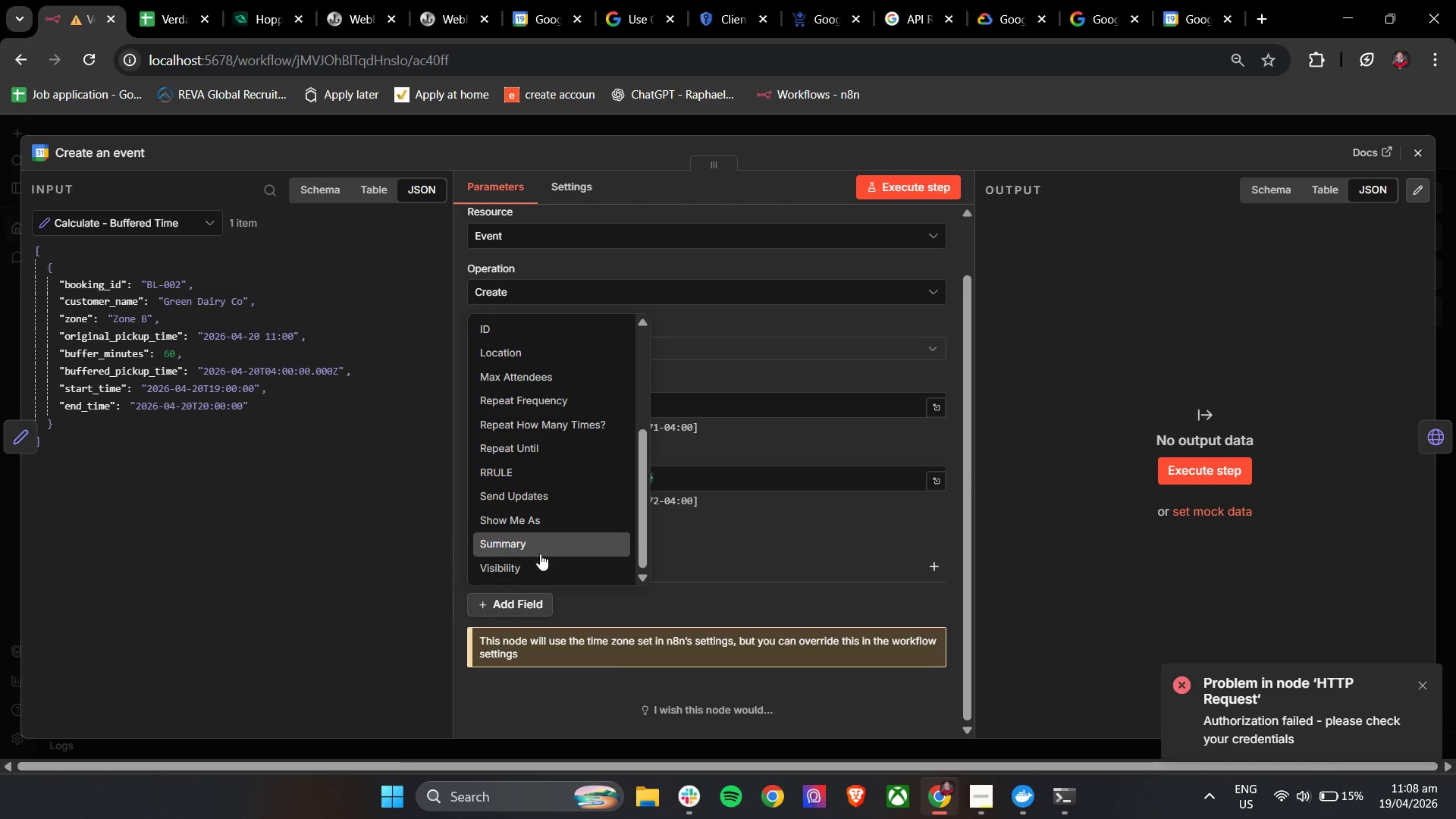 
scroll: coordinate [701, 544], scroll_direction: up, amount: 1.0
 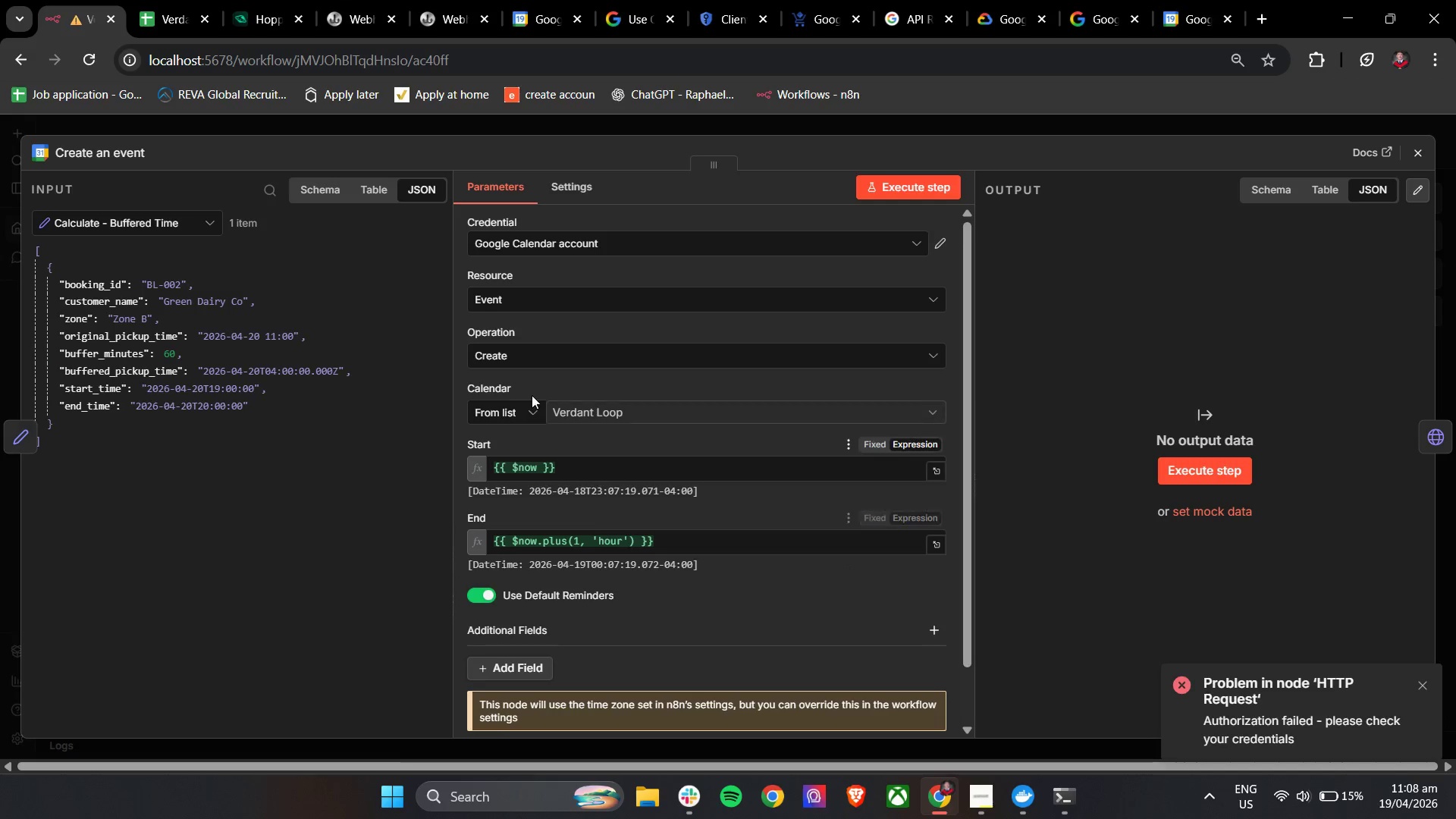 
left_click([529, 349])
 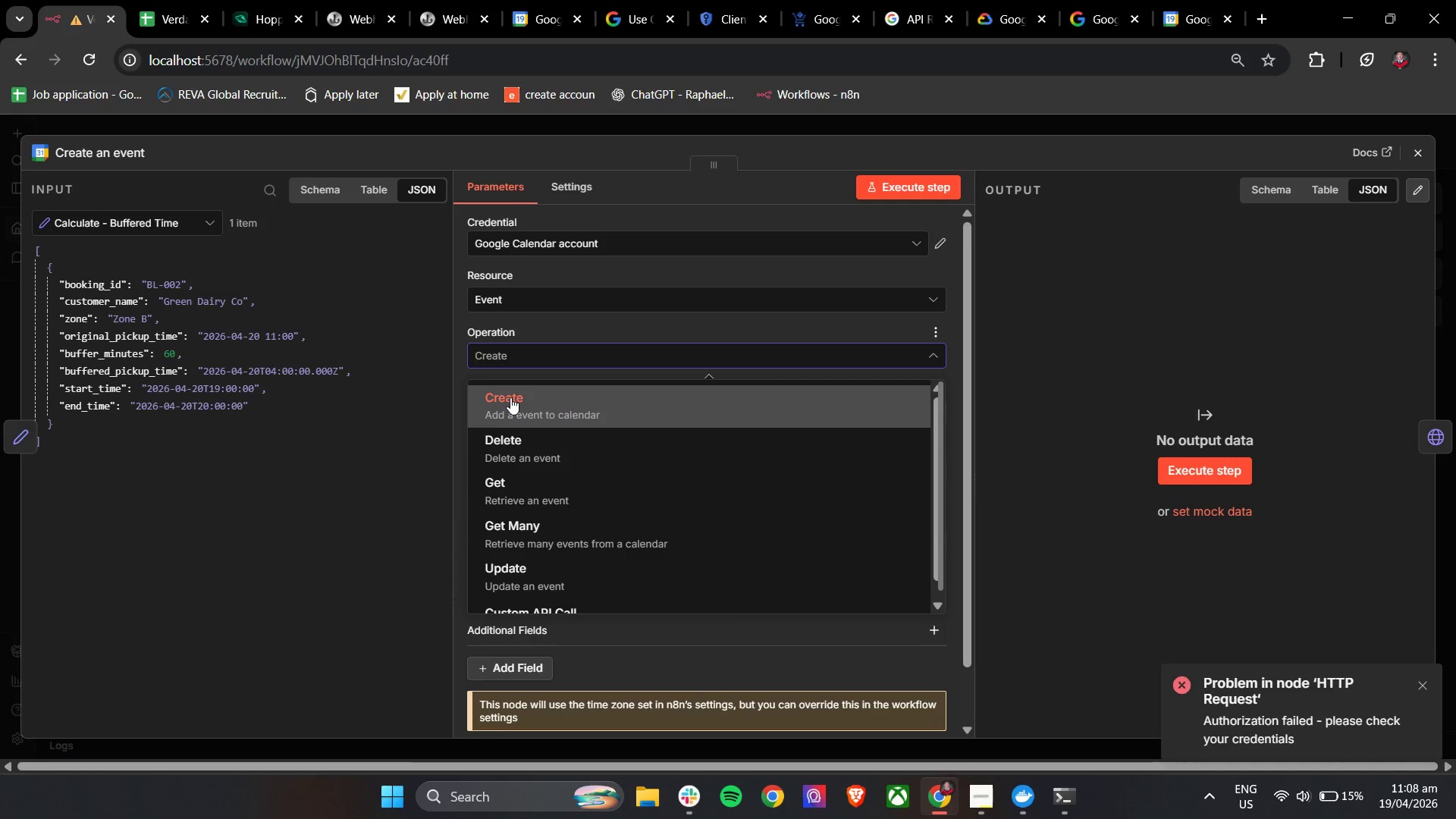 
left_click([510, 399])
 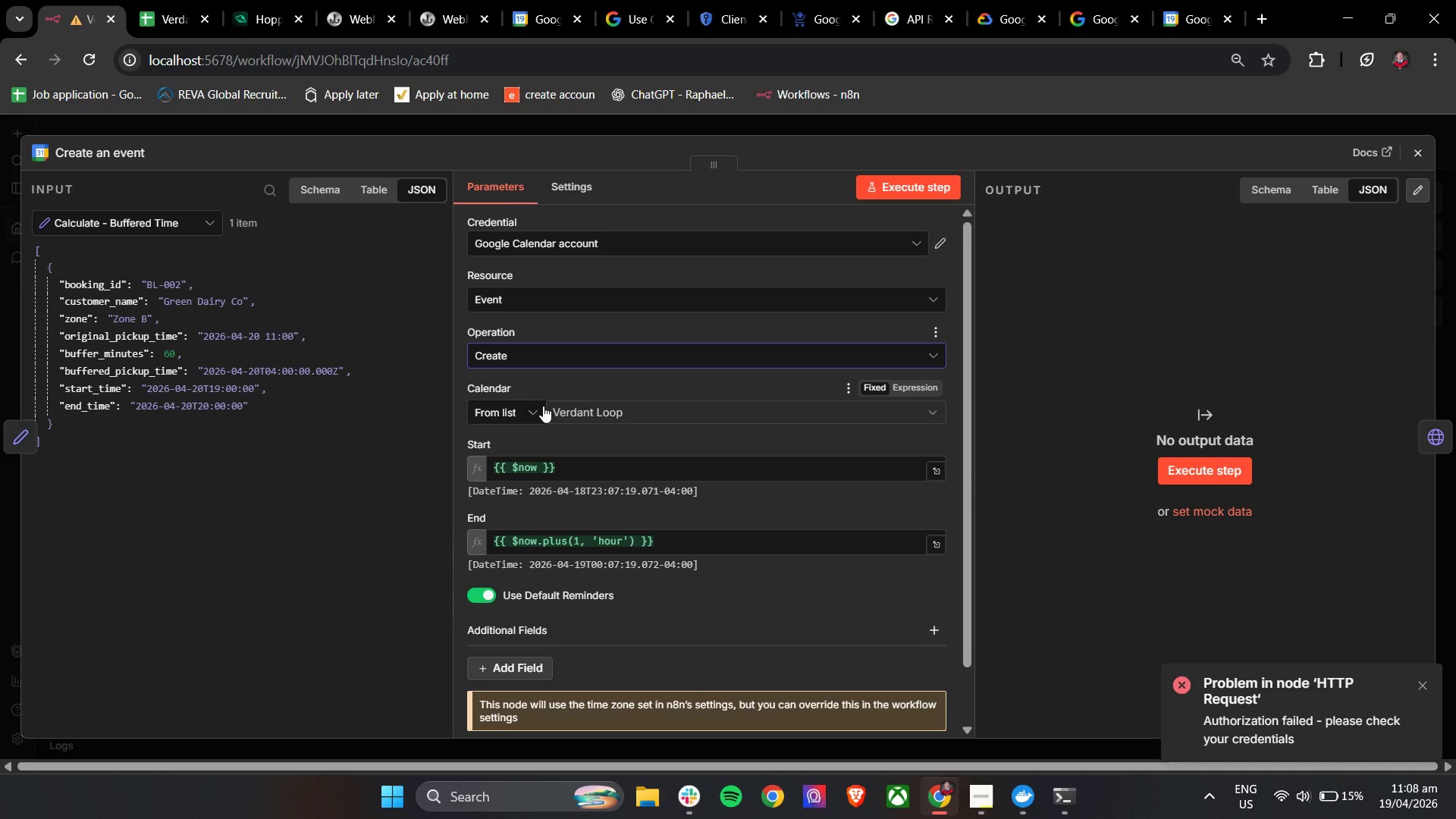 
scroll: coordinate [558, 450], scroll_direction: down, amount: 3.0
 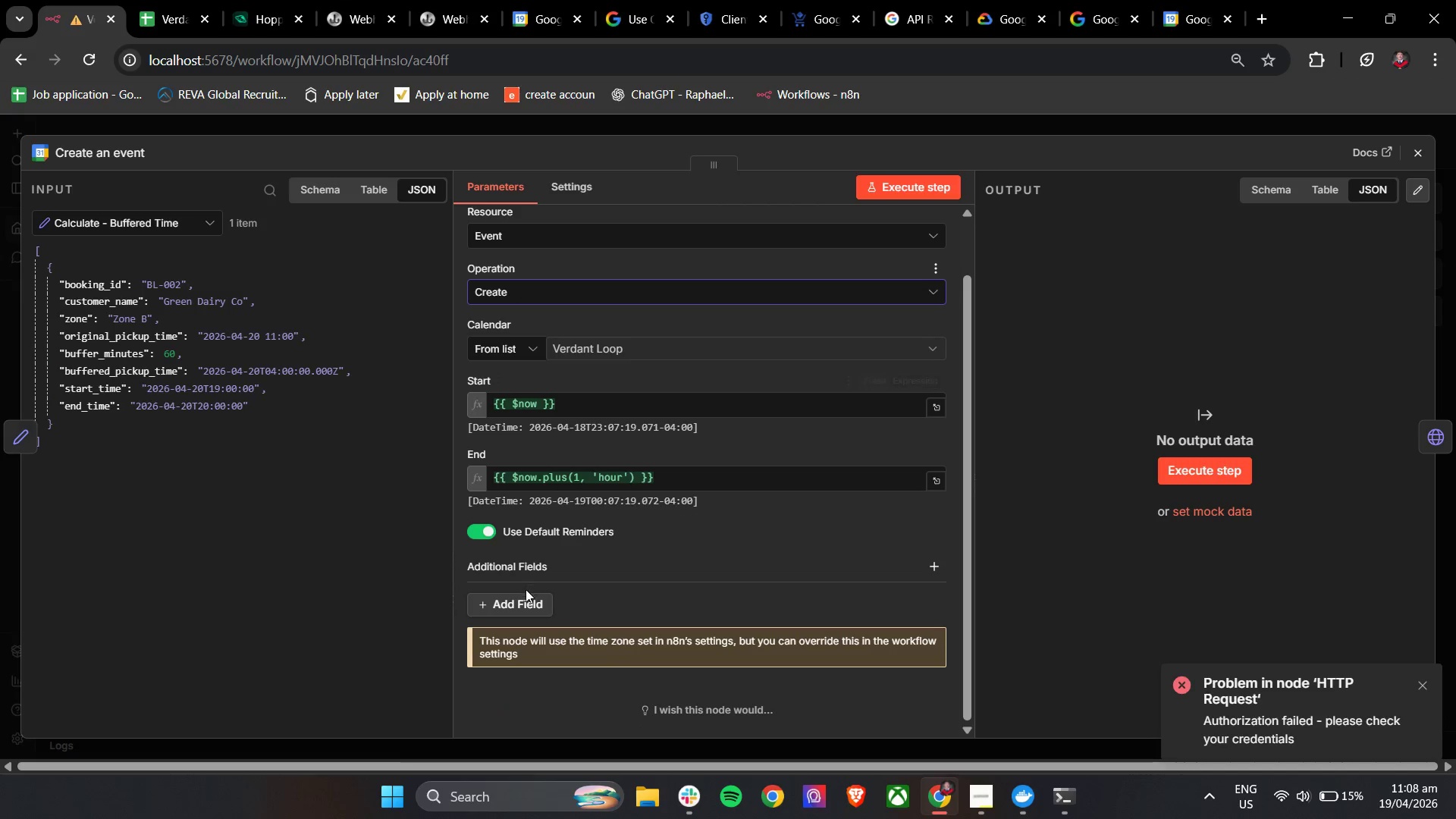 
left_click([523, 601])
 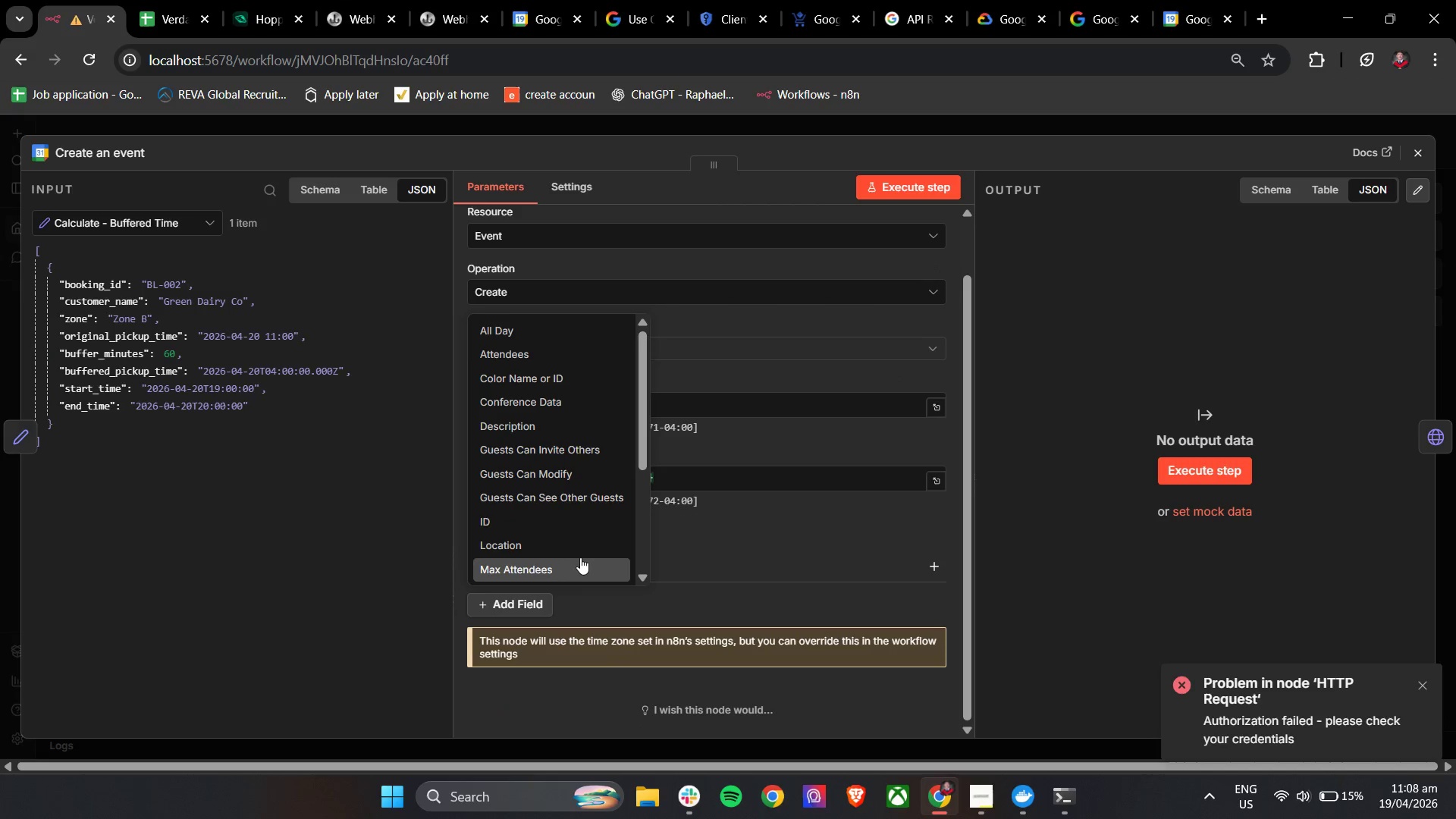 
scroll: coordinate [563, 510], scroll_direction: down, amount: 4.0
 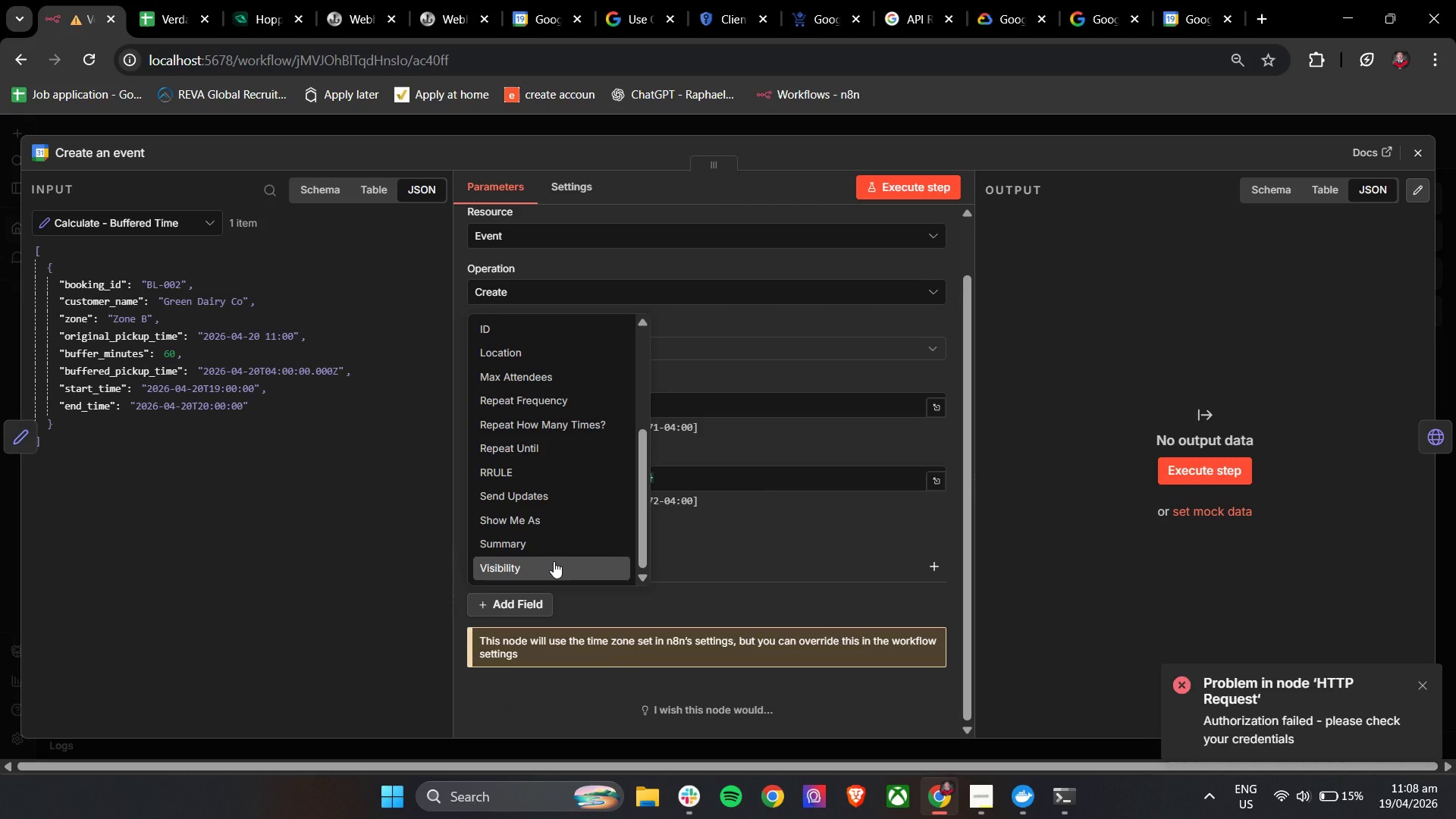 
wait(8.56)
 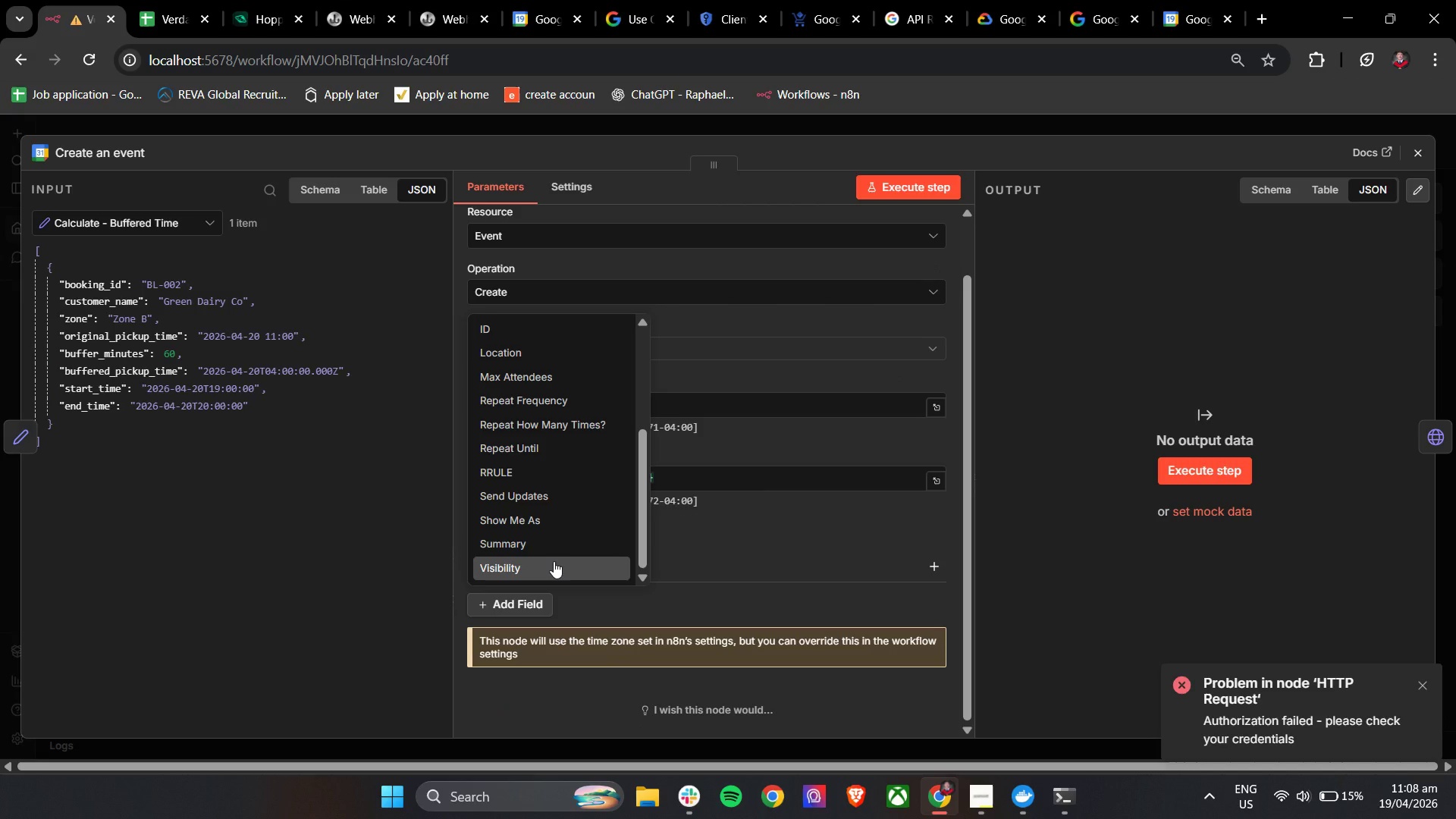 
scroll: coordinate [554, 561], scroll_direction: down, amount: 3.0
 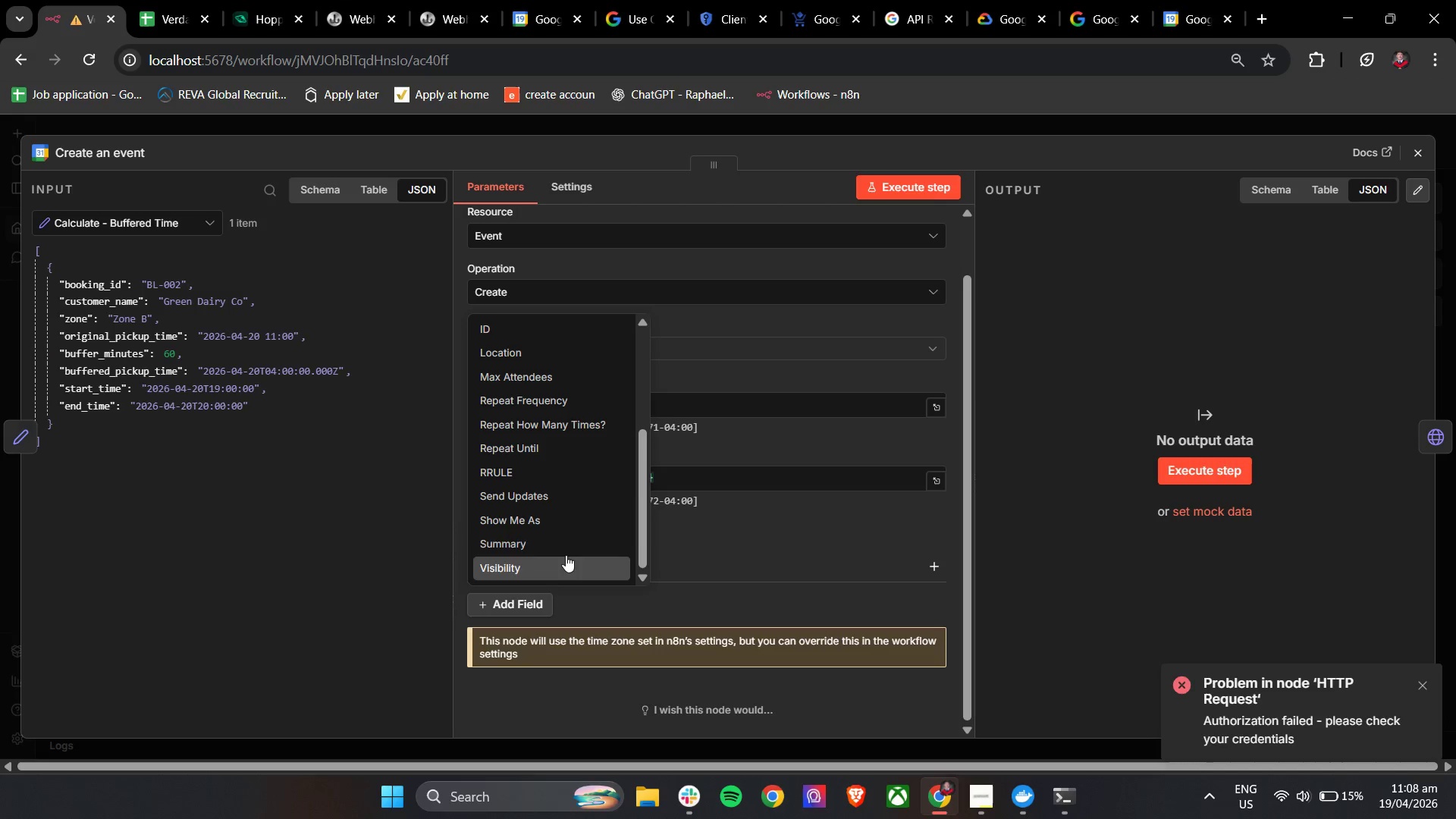 
scroll: coordinate [569, 555], scroll_direction: up, amount: 1.0
 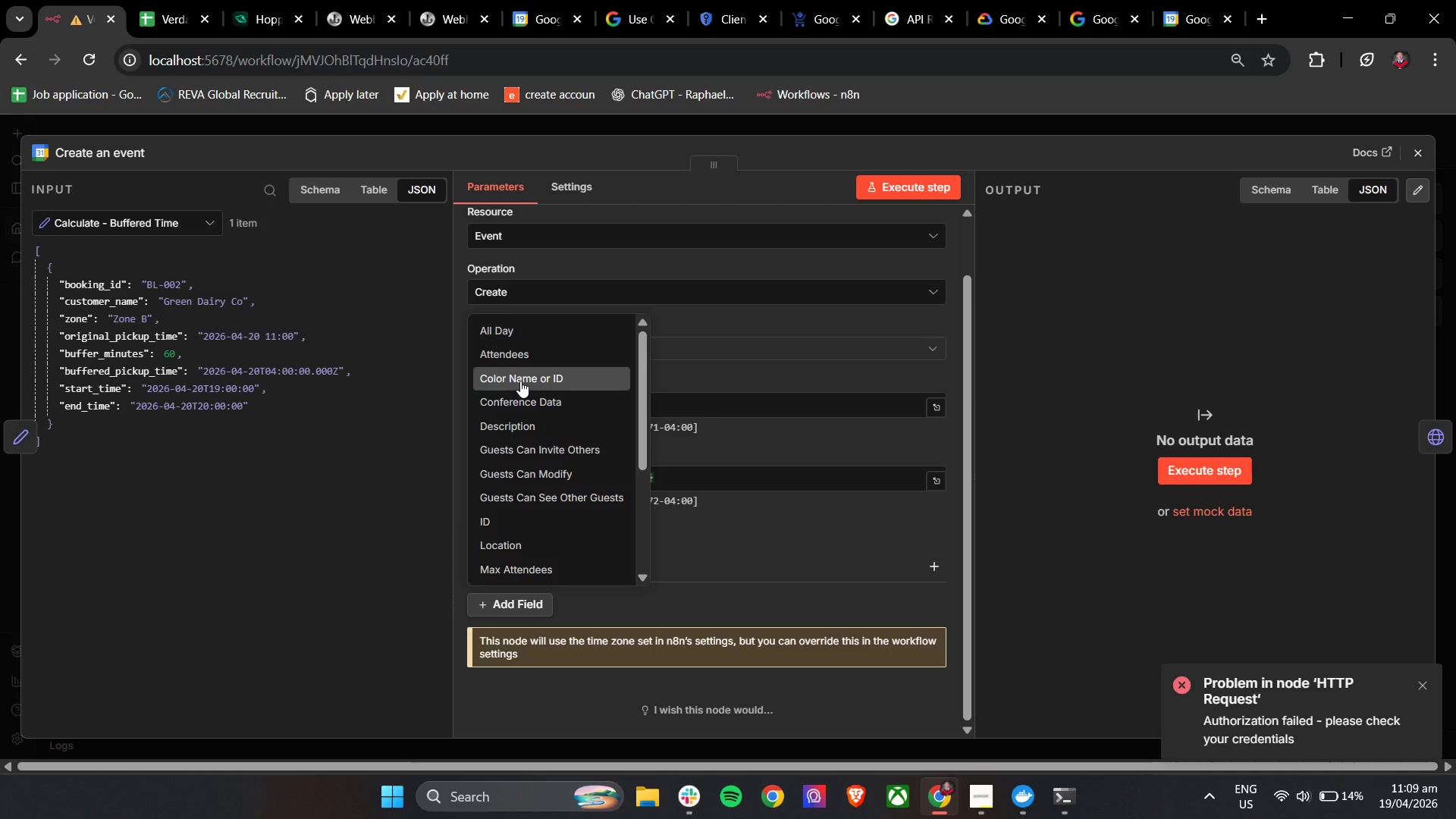 
wait(19.78)
 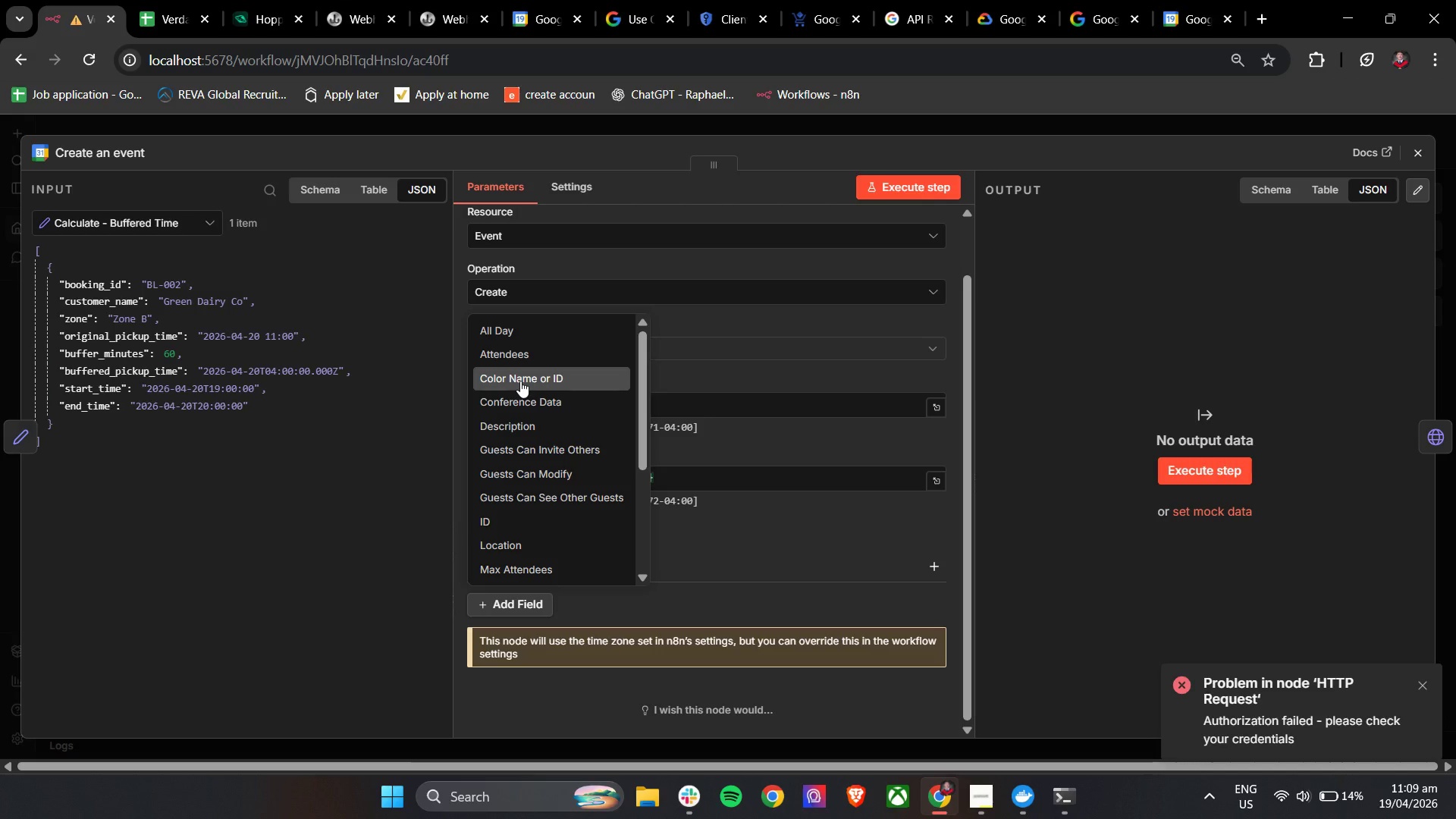 
left_click([533, 428])
 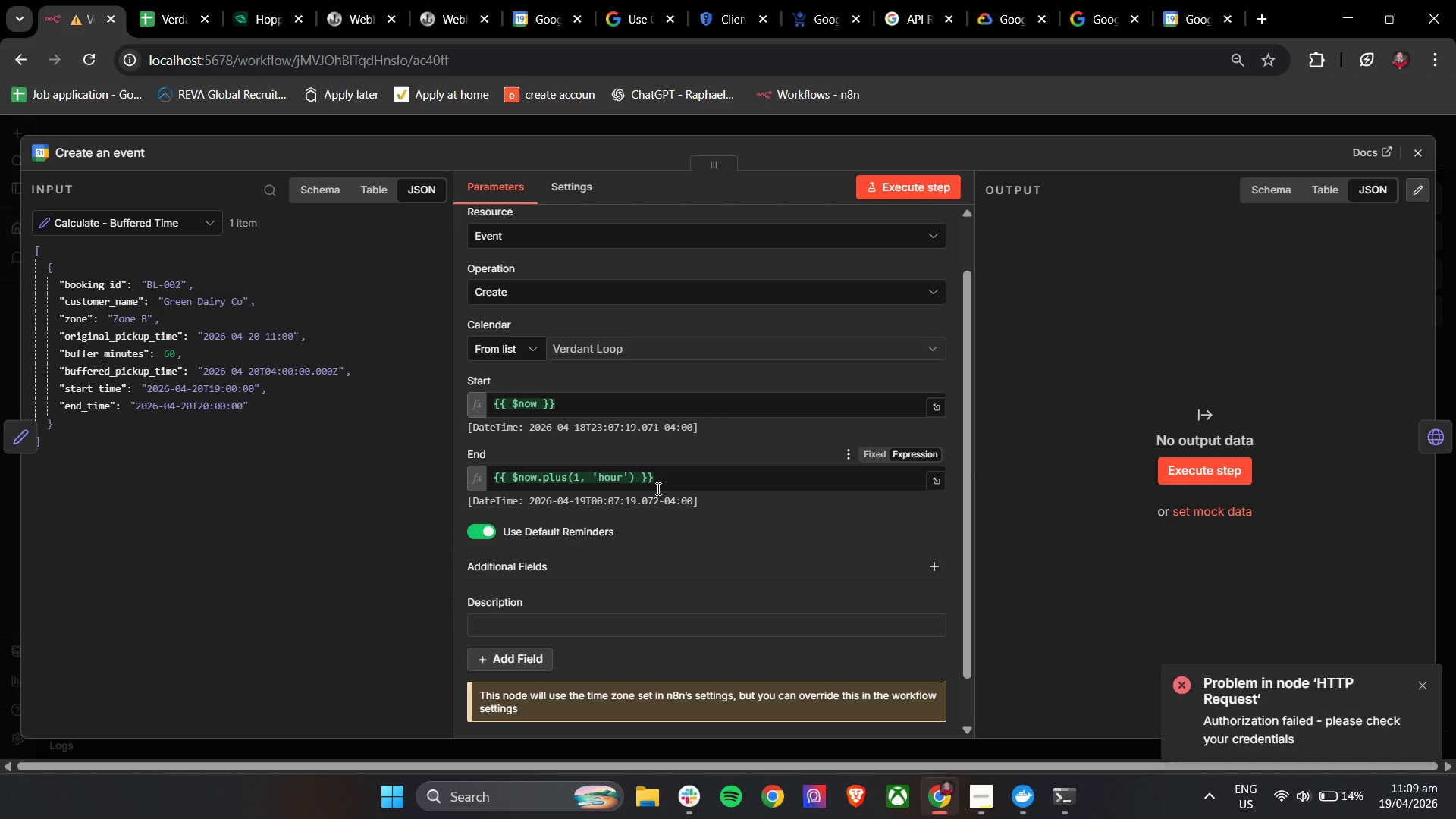 
wait(12.28)
 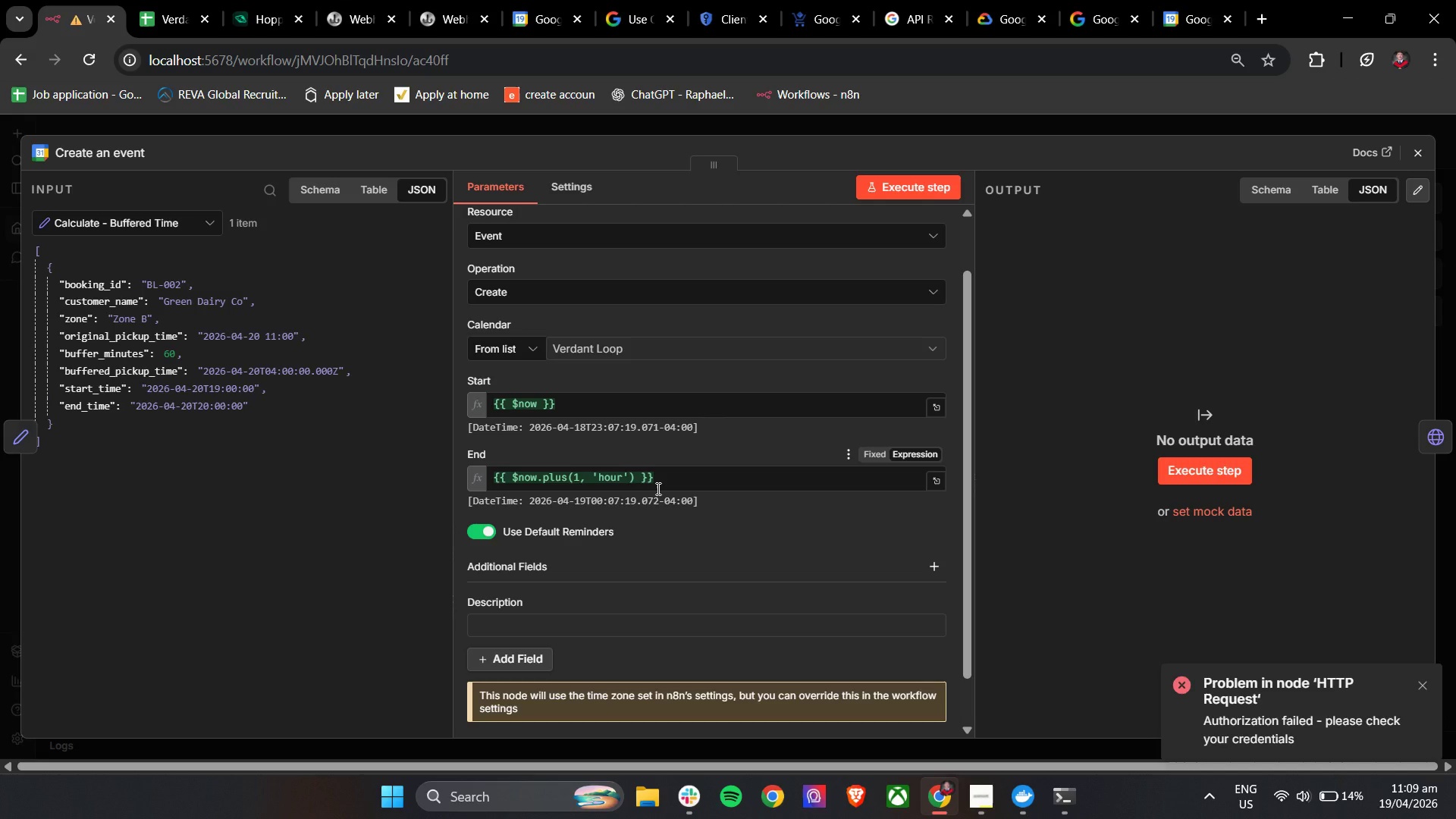 
double_click([628, 397])
 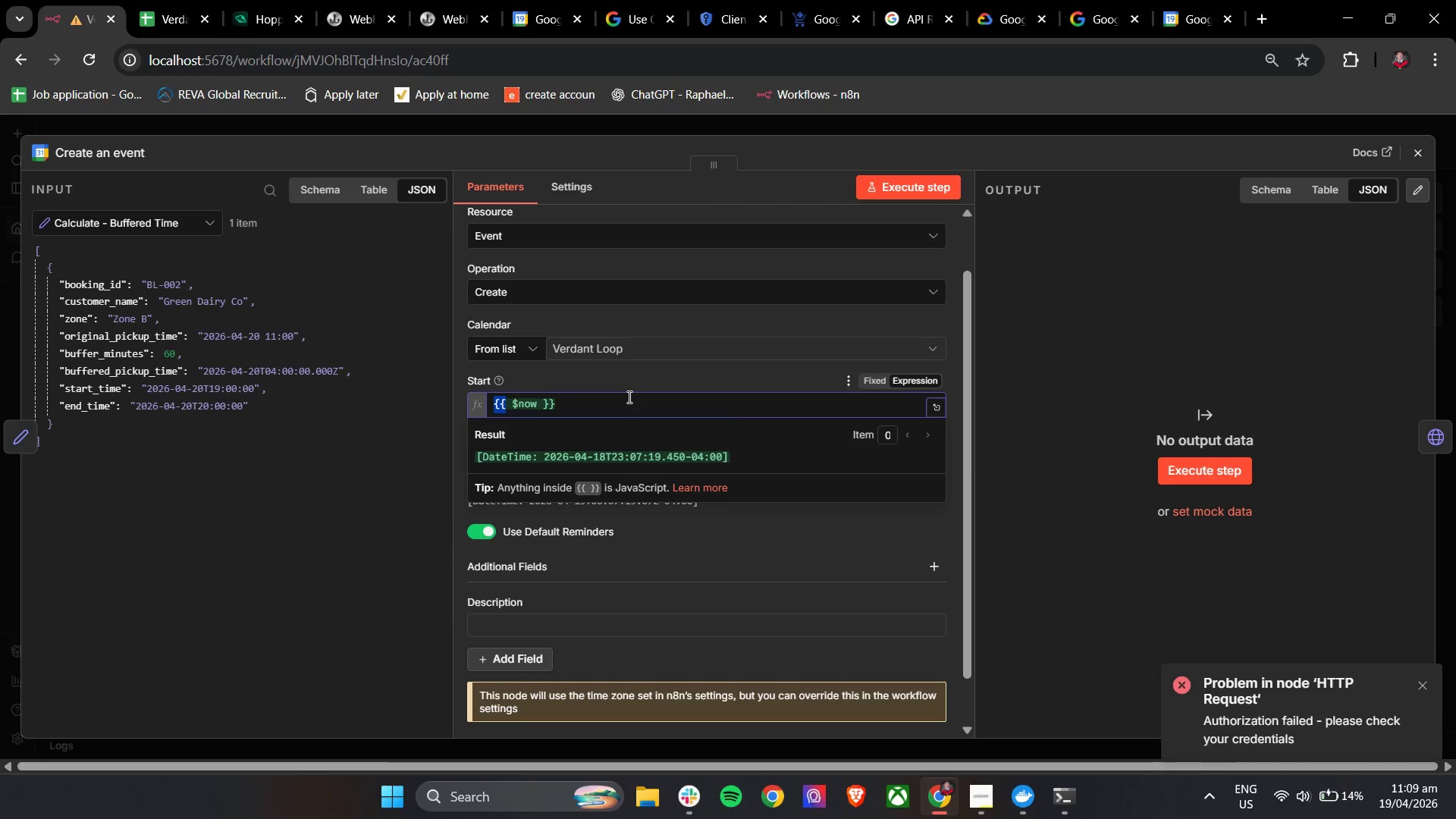 
triple_click([628, 397])
 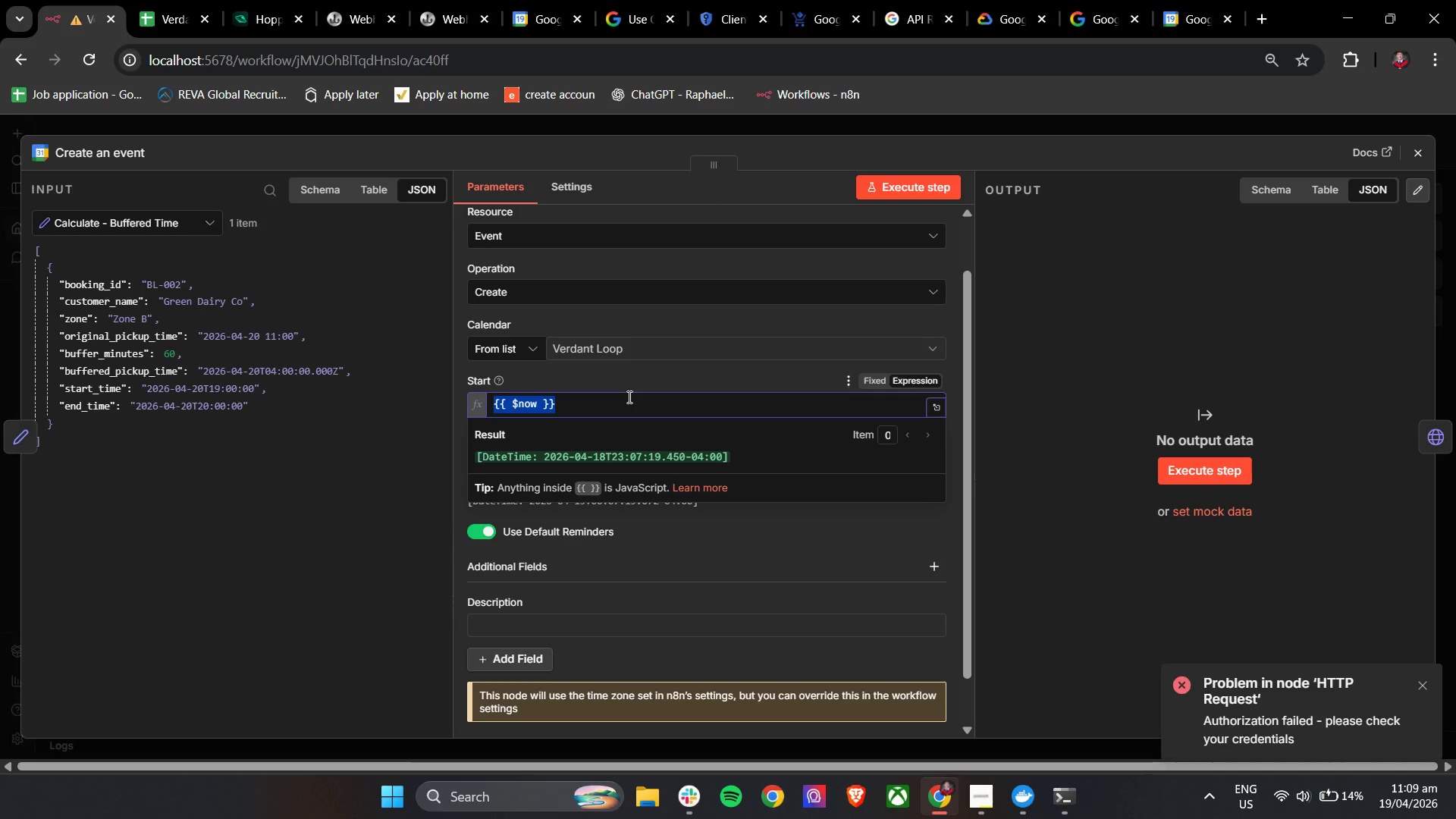 
triple_click([628, 397])
 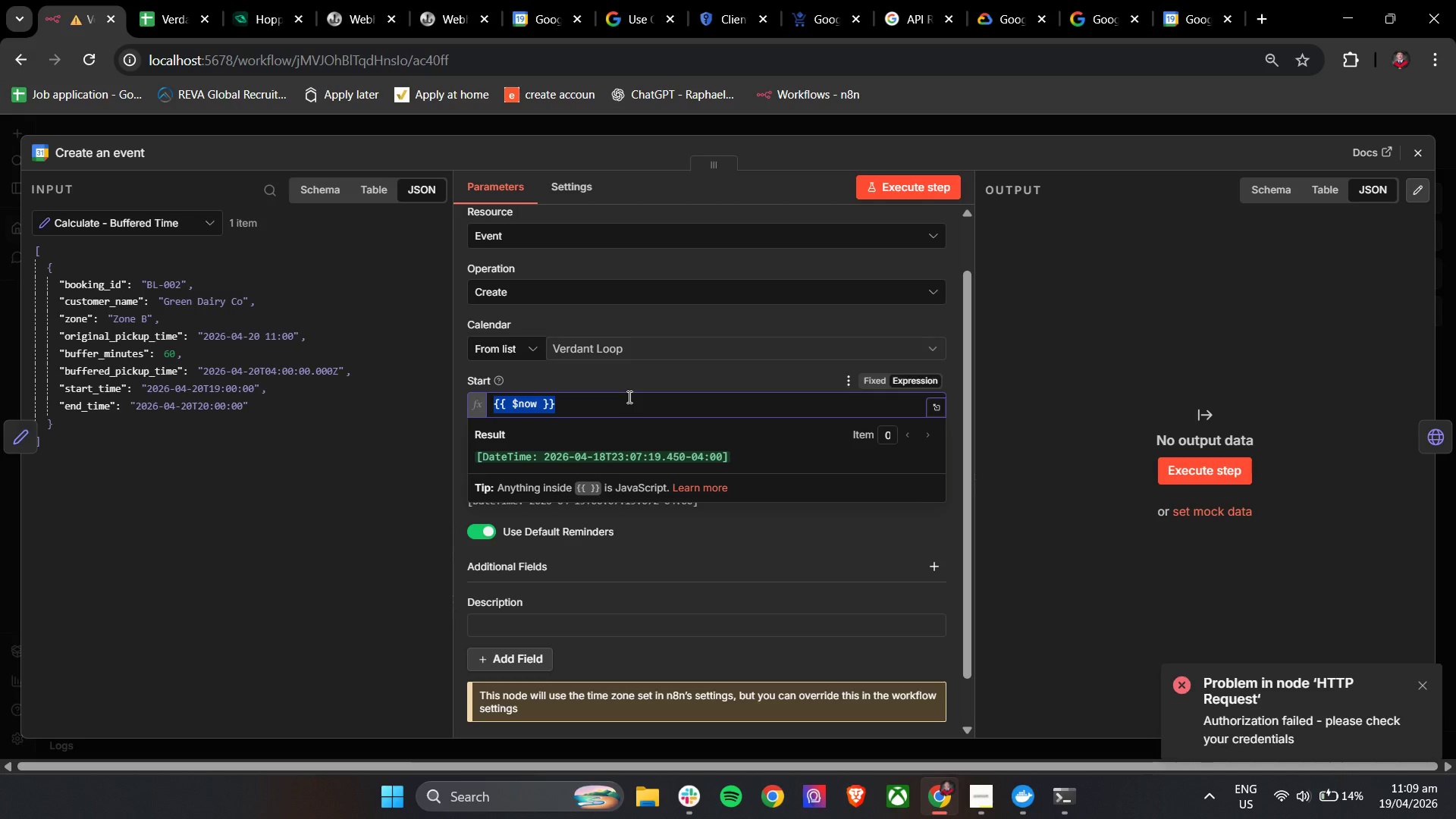 
key(Shift+BracketLeft)
 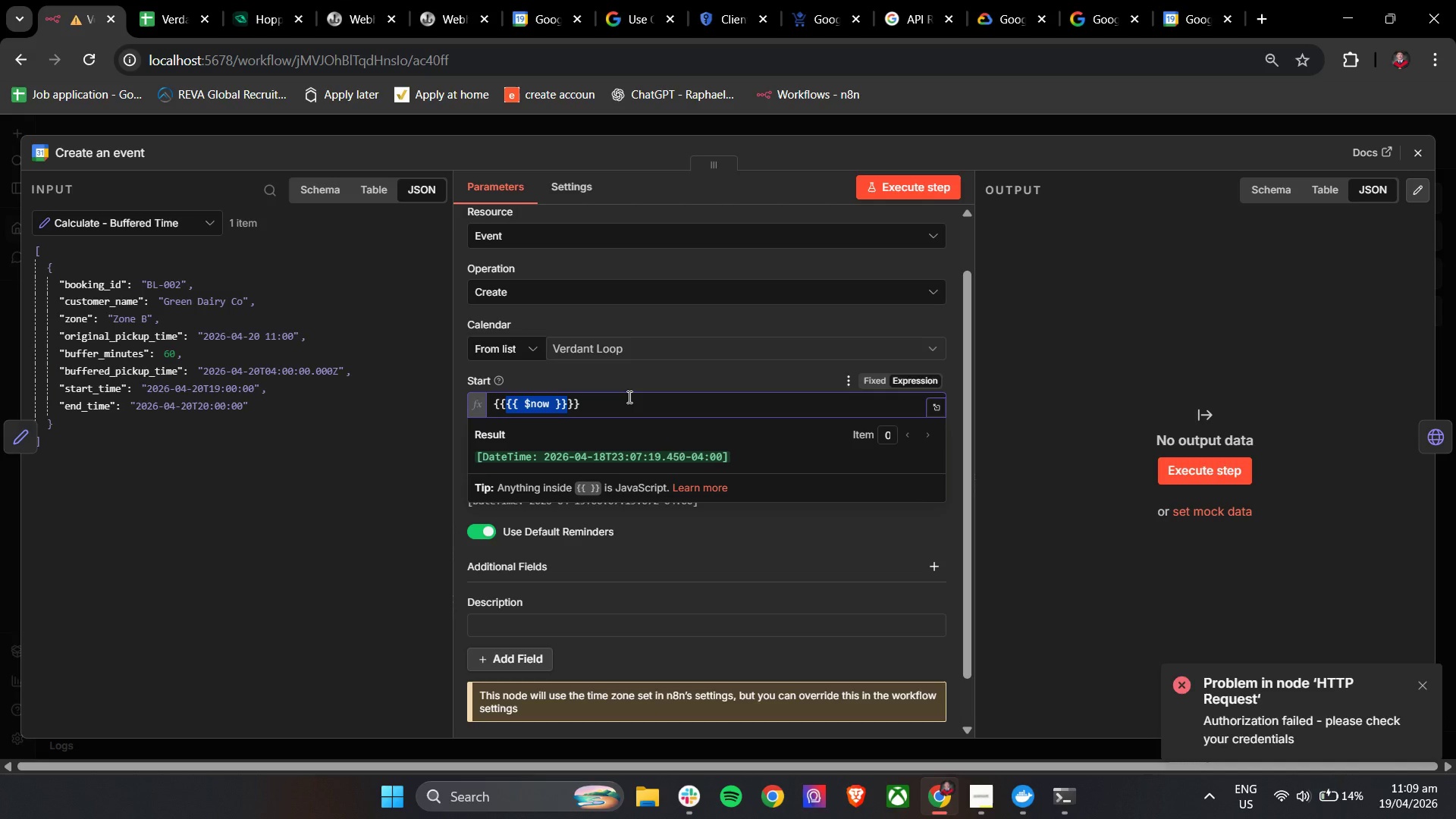 
key(Shift+BracketLeft)
 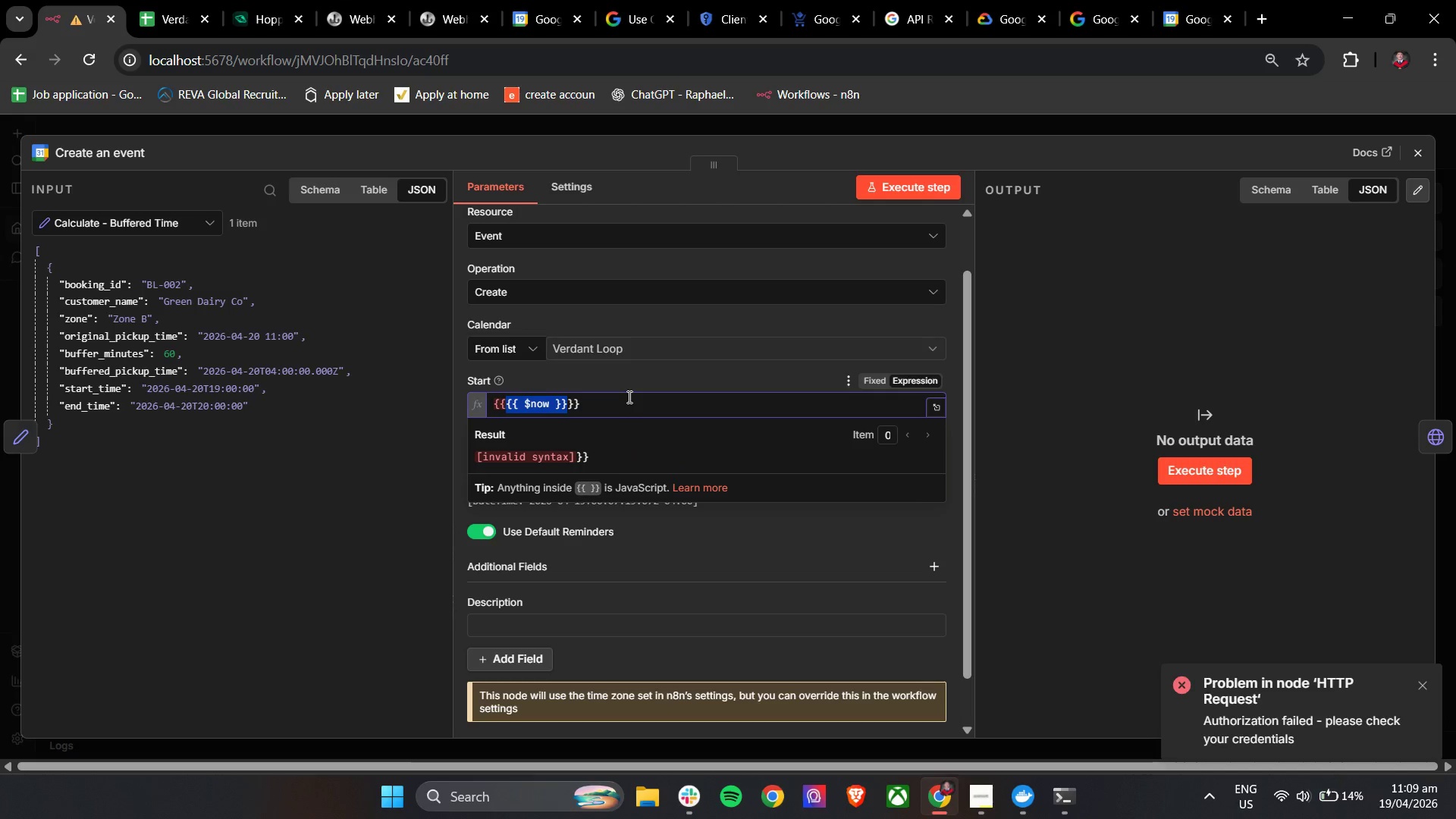 
key(Control+A)
 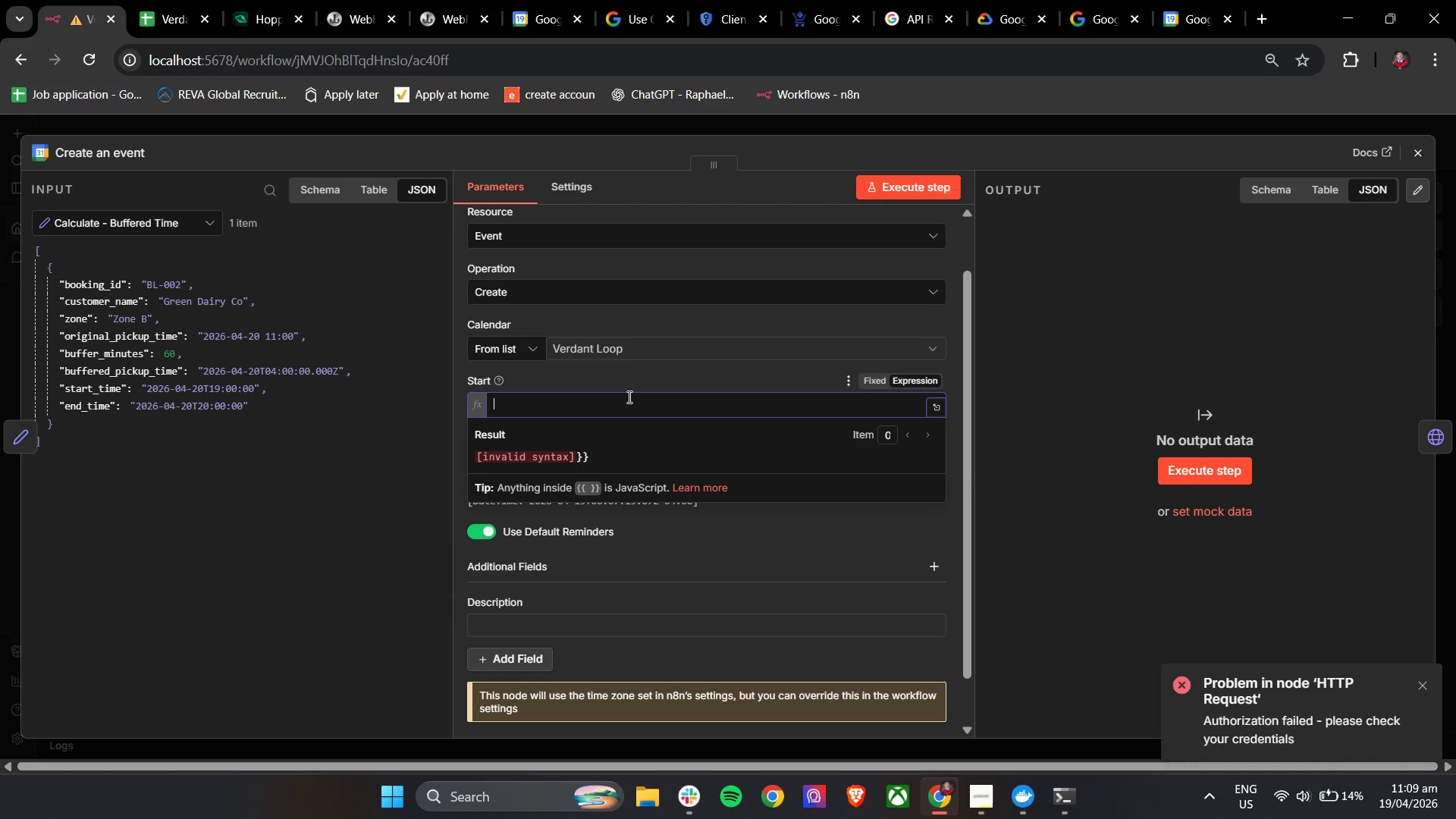 
key(Backspace)
 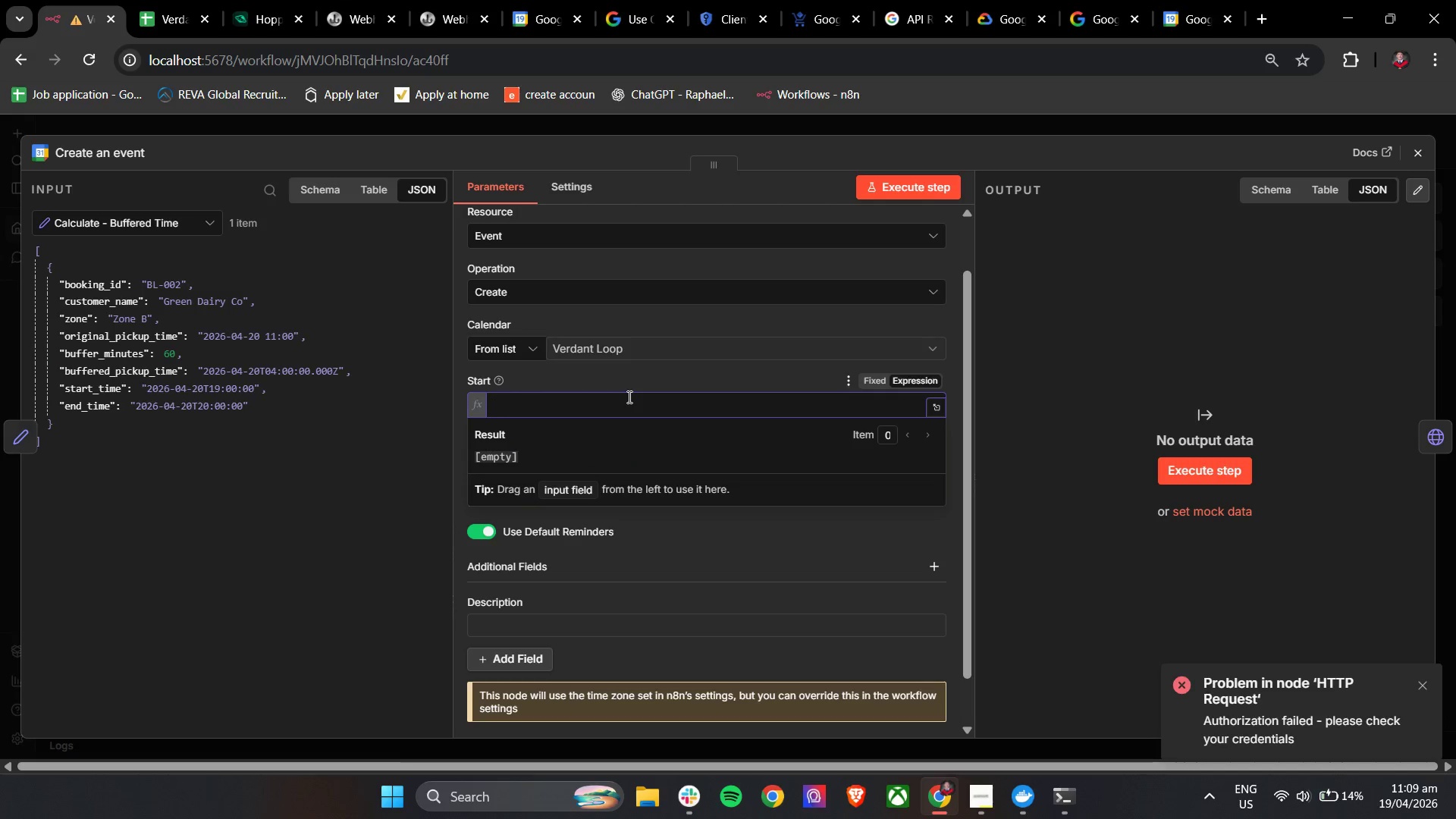 
key(Shift+BracketLeft)
 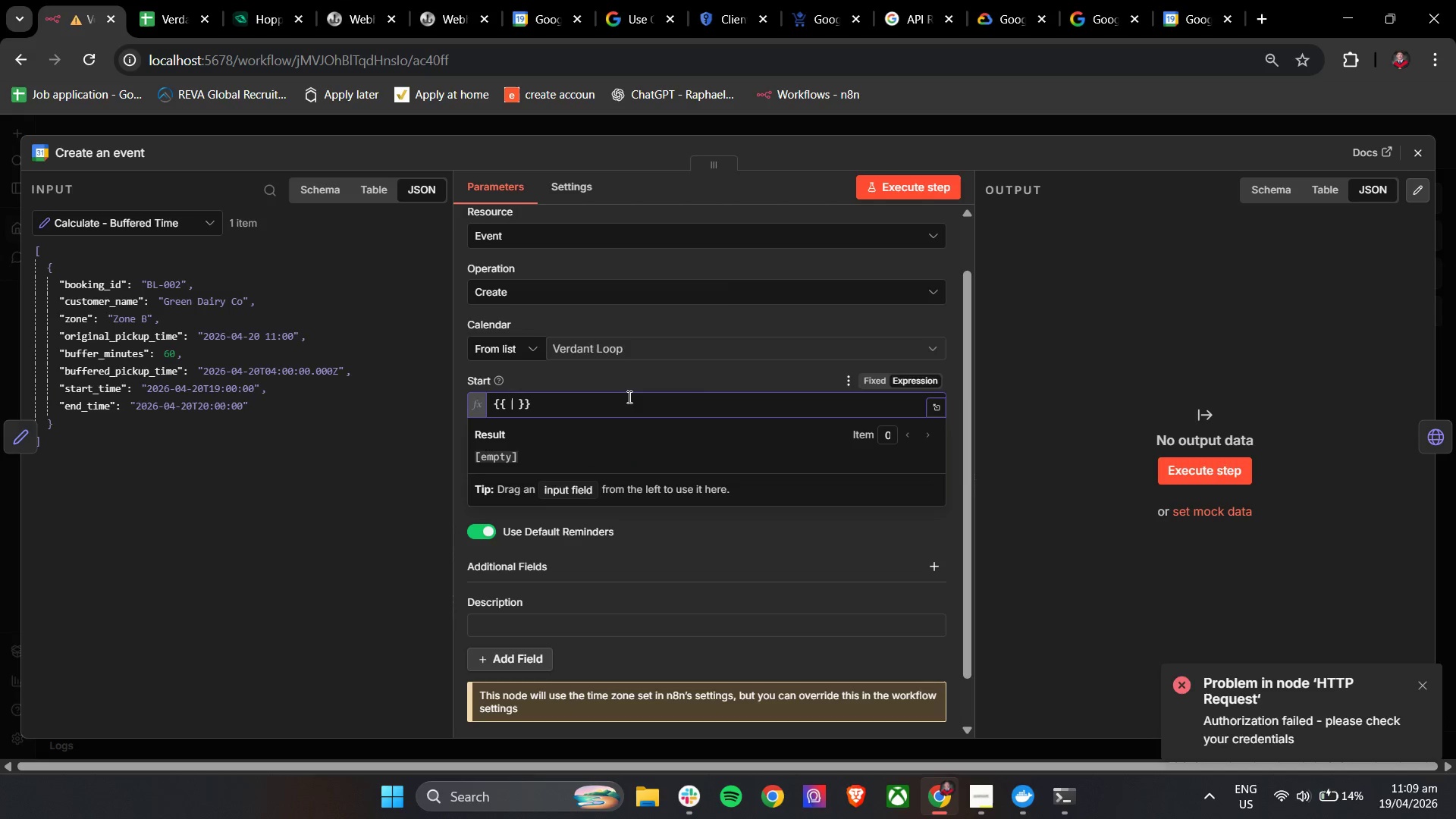 
key(Shift+BracketLeft)
 